 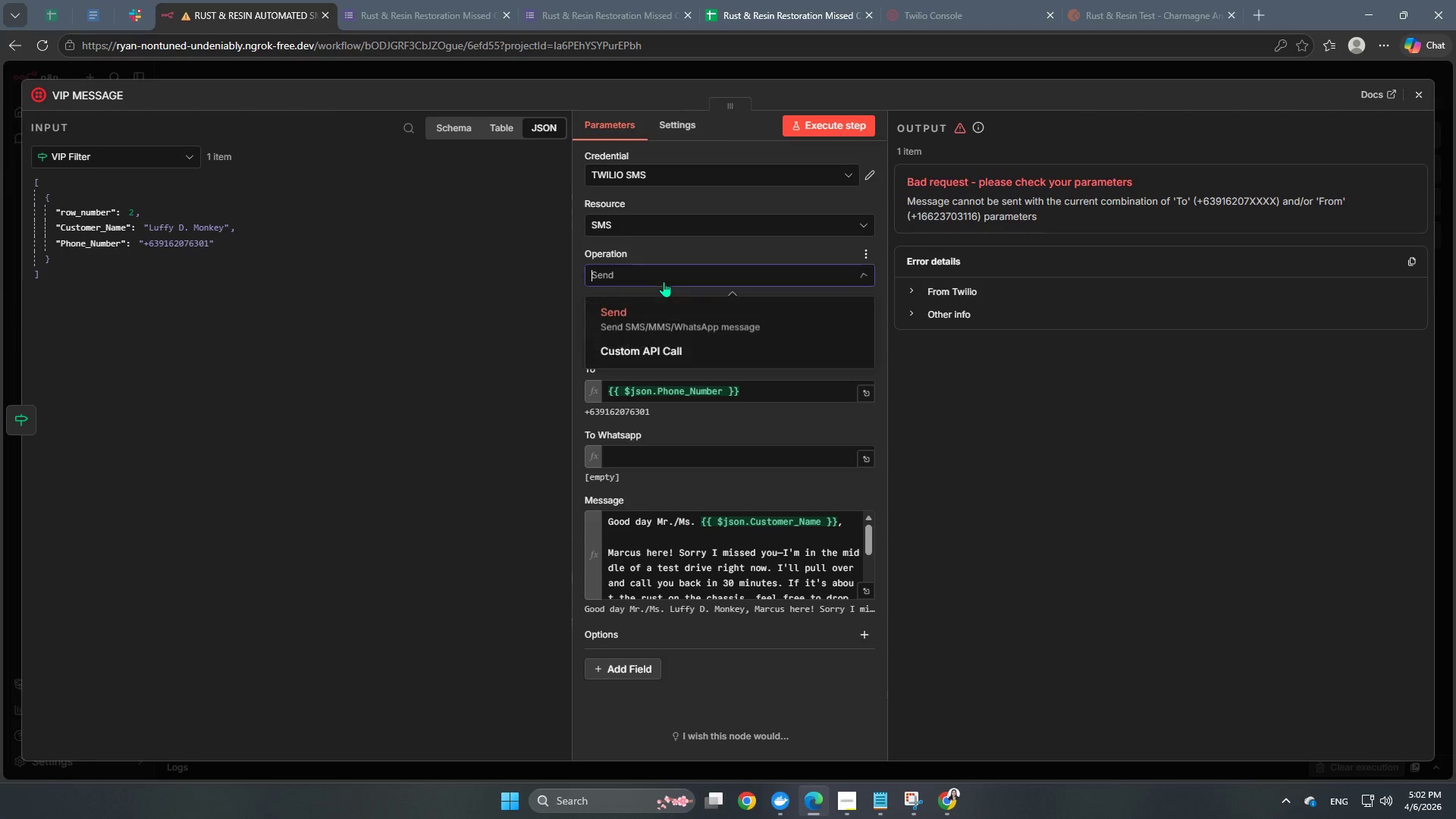 
left_click([664, 281])
 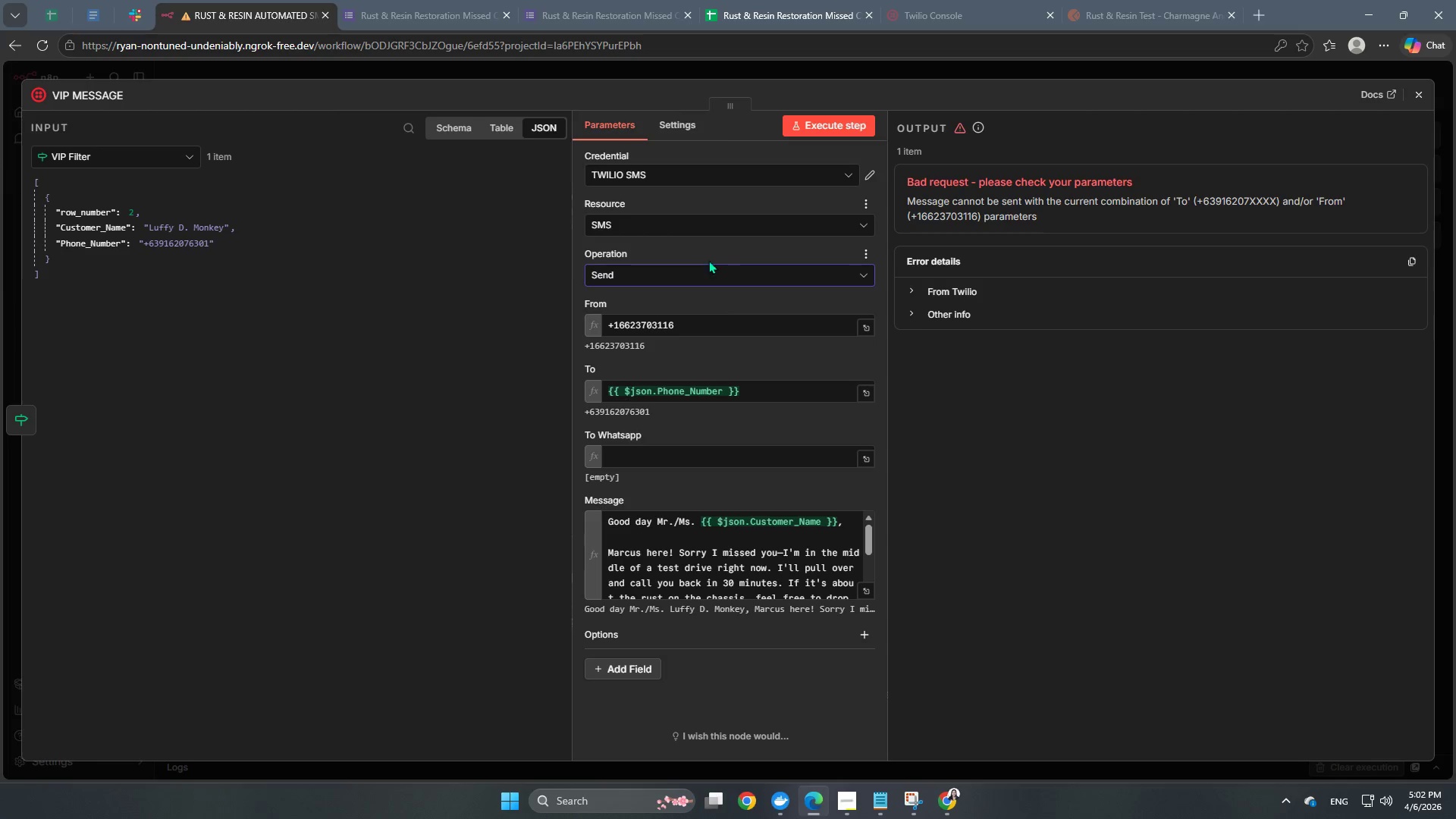 
left_click([692, 226])
 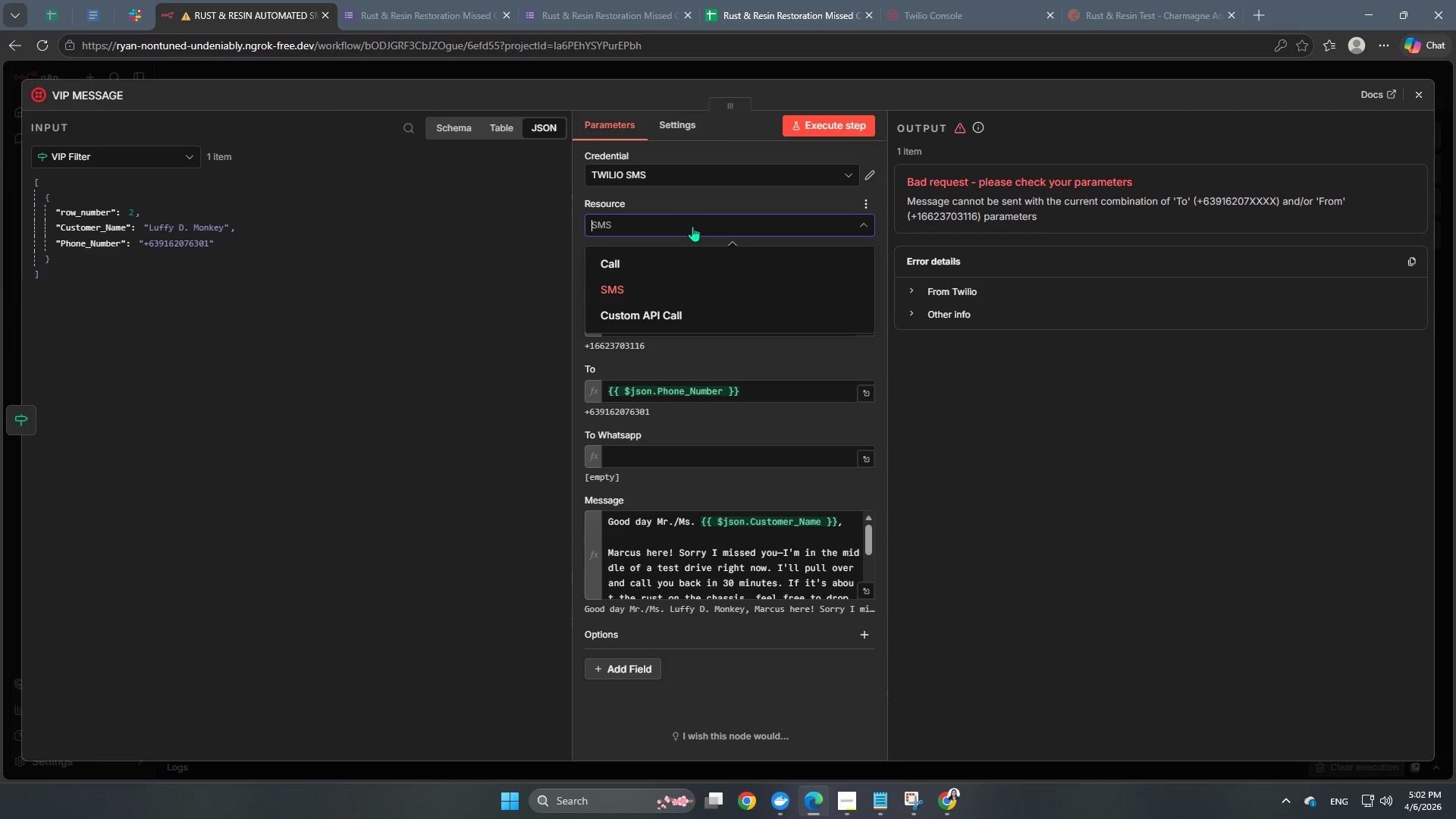 
left_click([692, 226])
 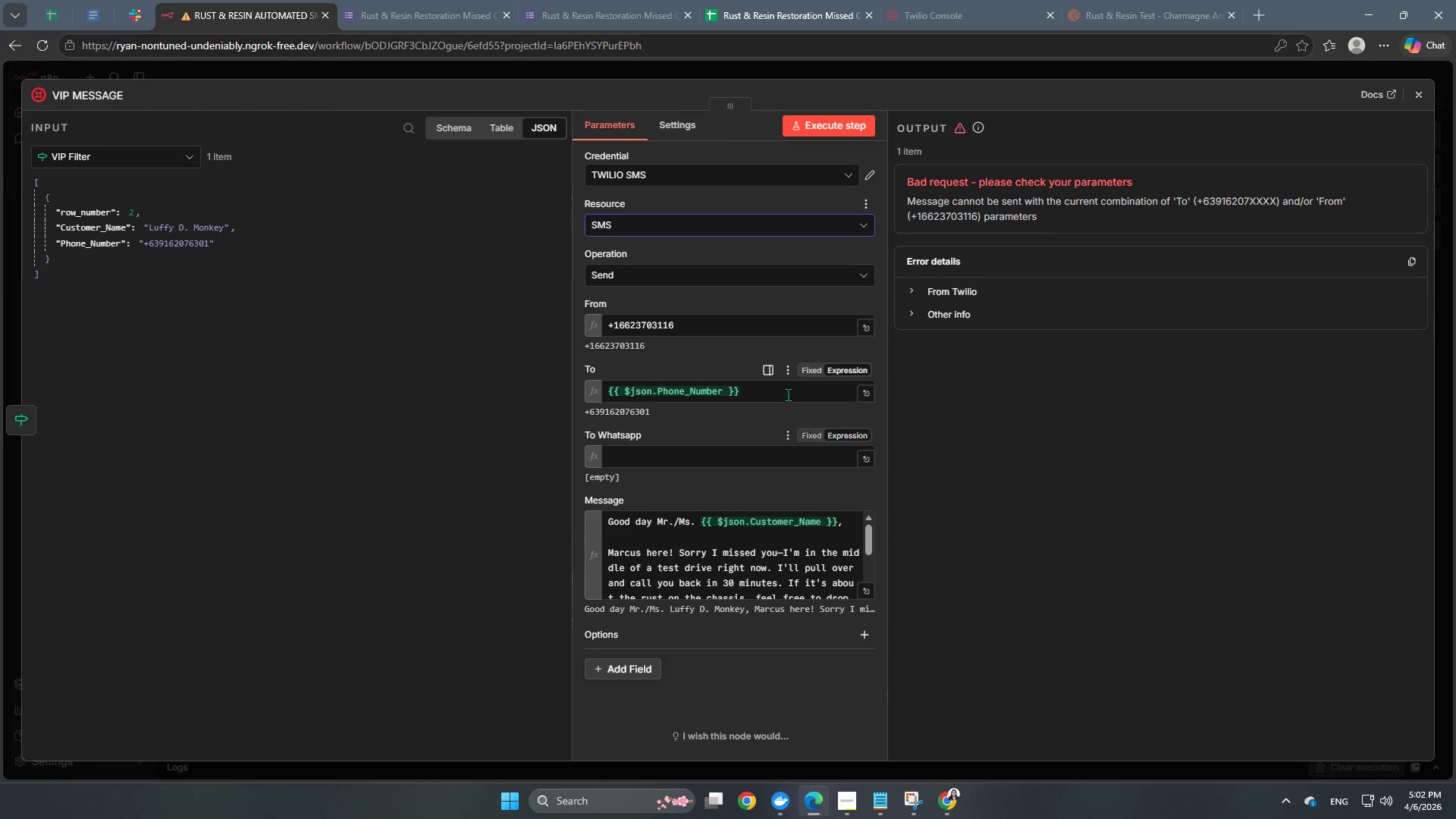 
scroll: coordinate [767, 576], scroll_direction: down, amount: 6.0
 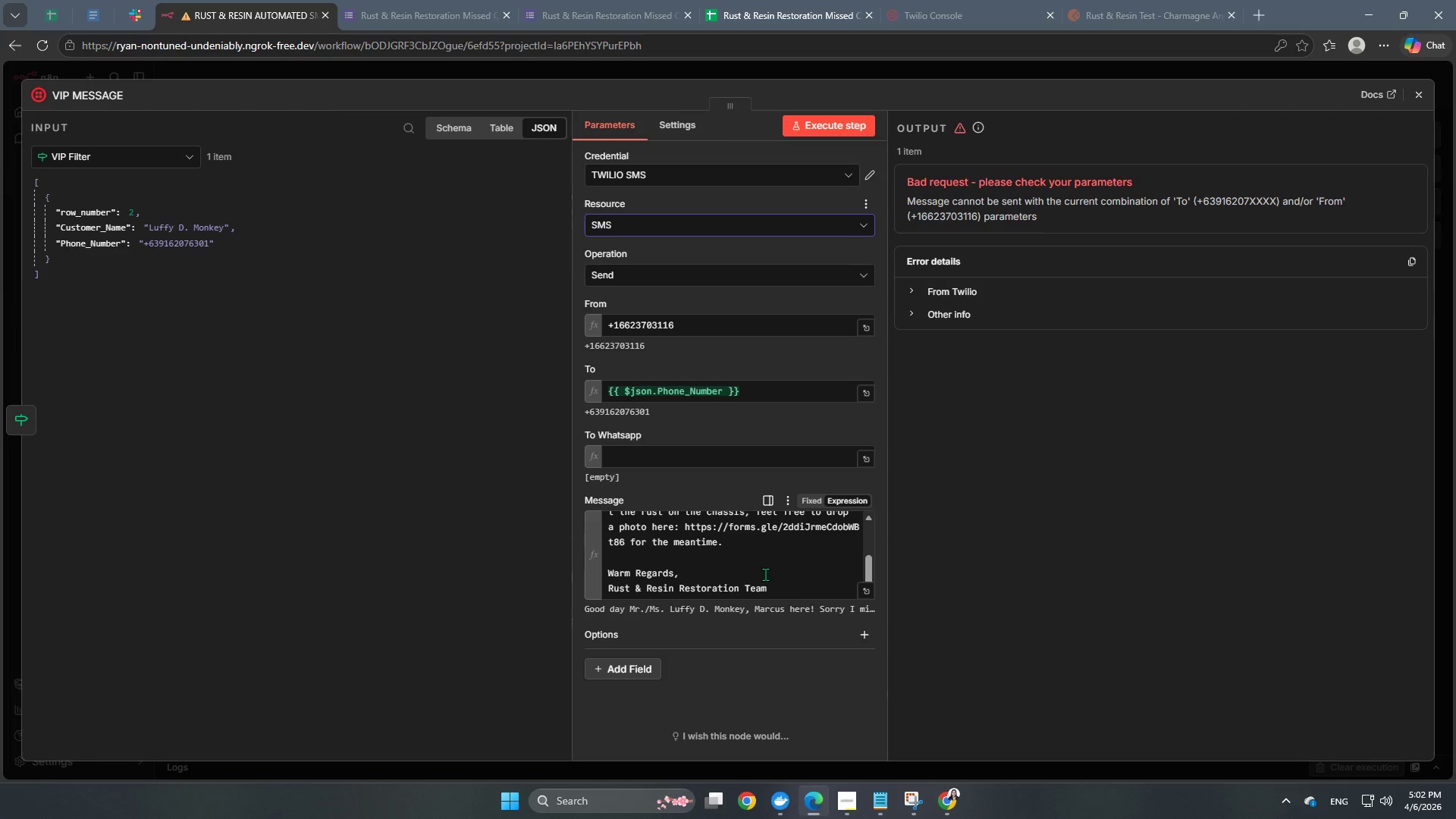 
scroll: coordinate [757, 566], scroll_direction: up, amount: 6.0
 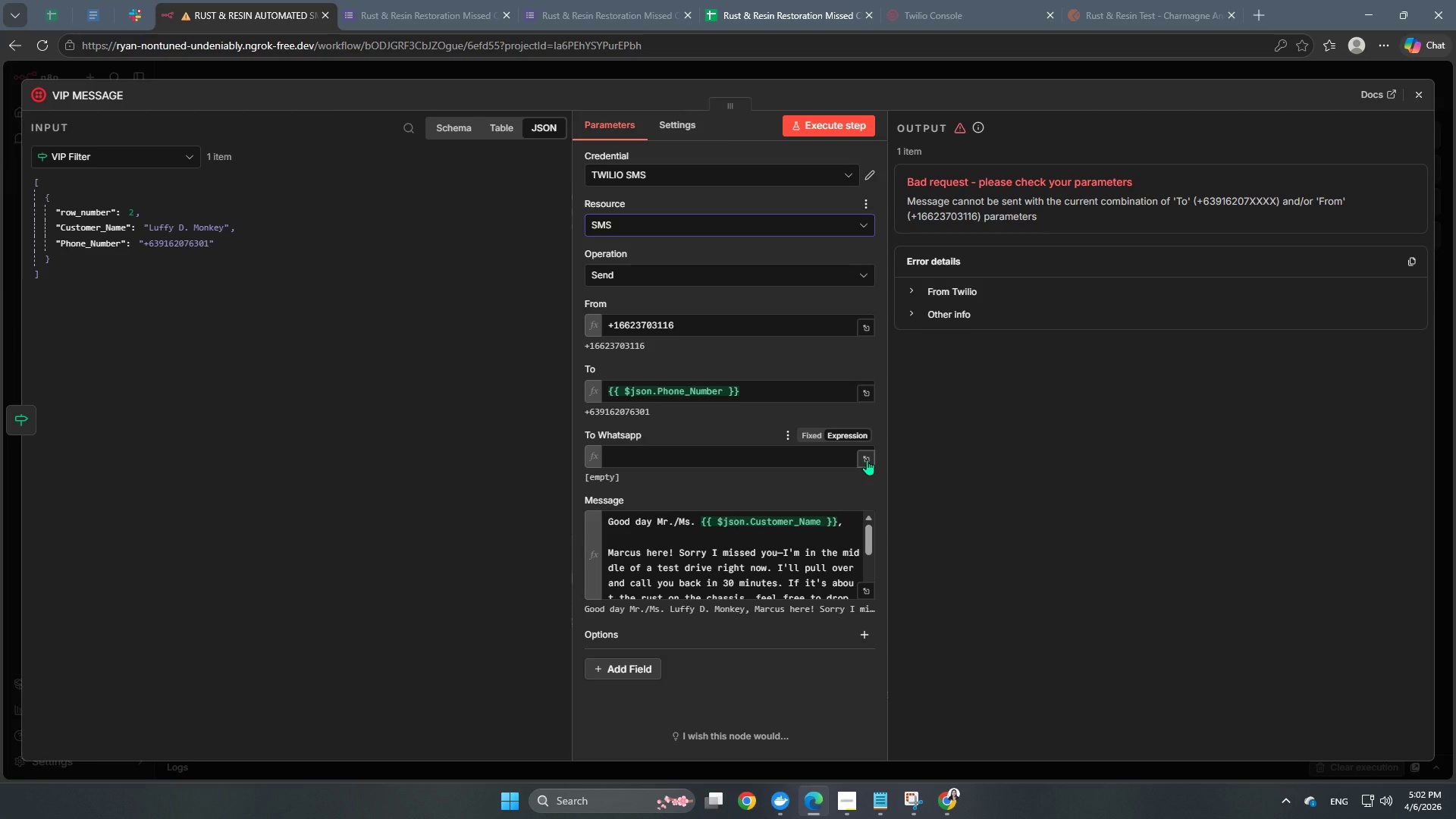 
wait(8.76)
 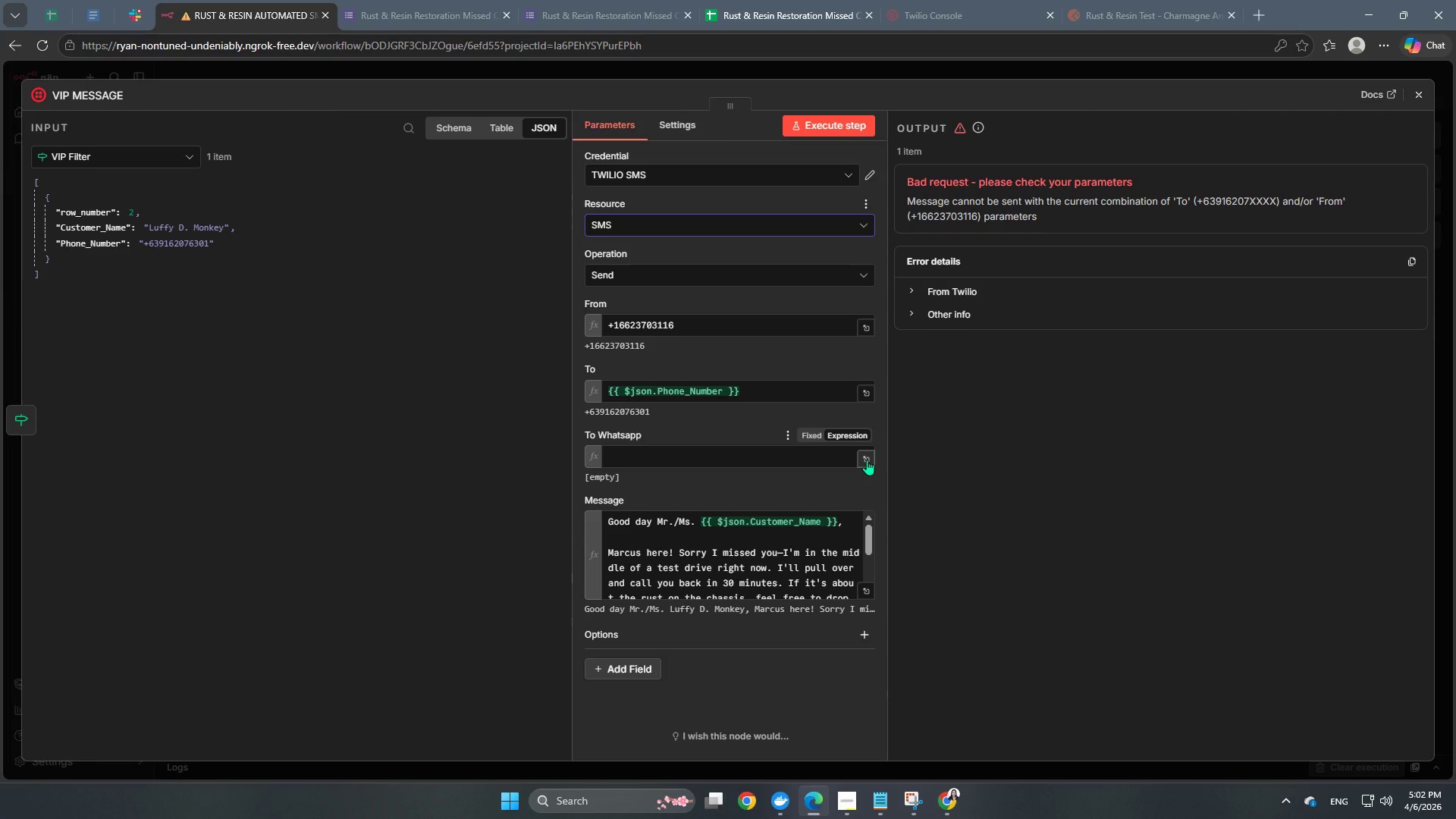 
left_click([956, 313])
 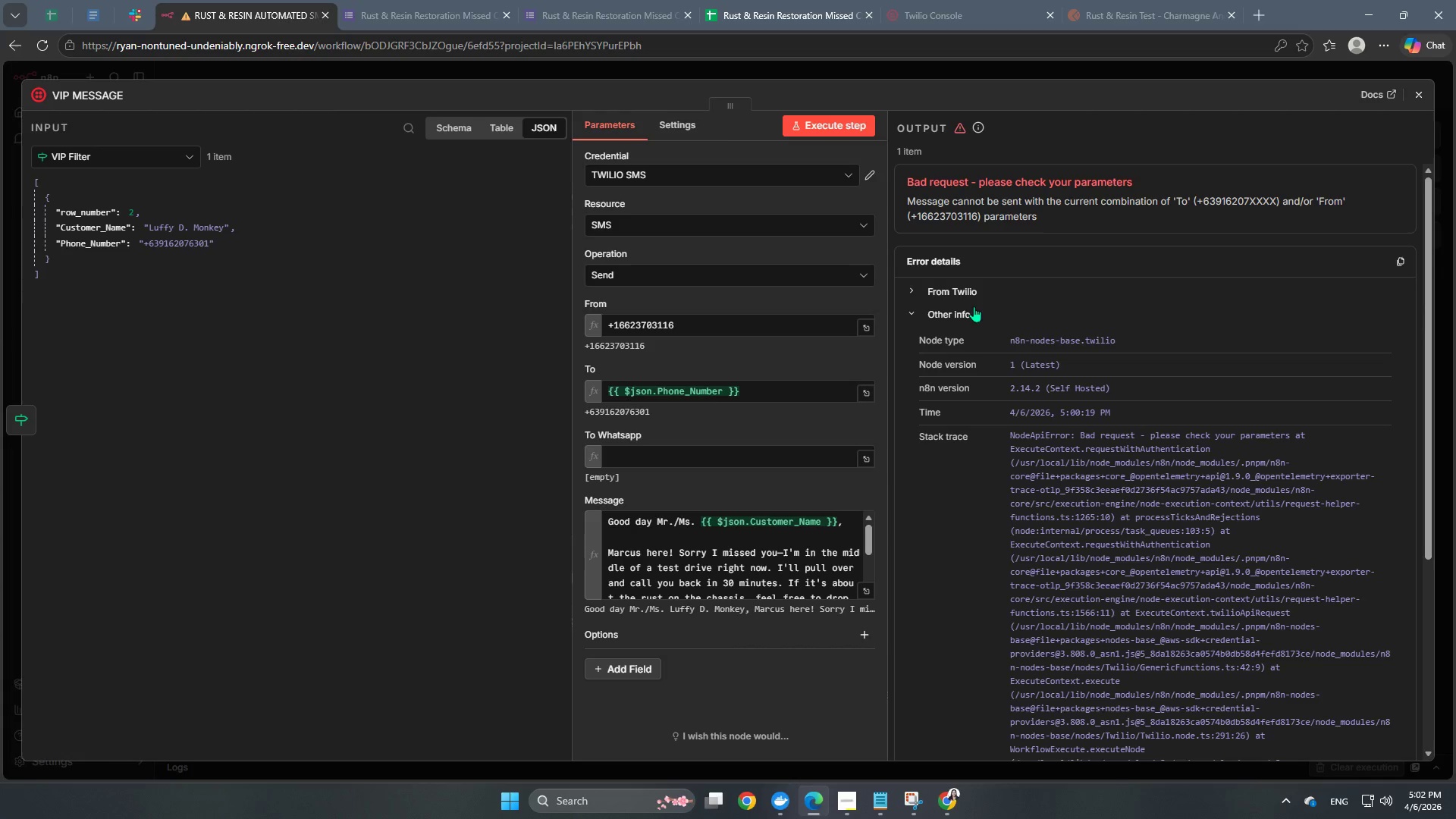 
left_click([966, 287])
 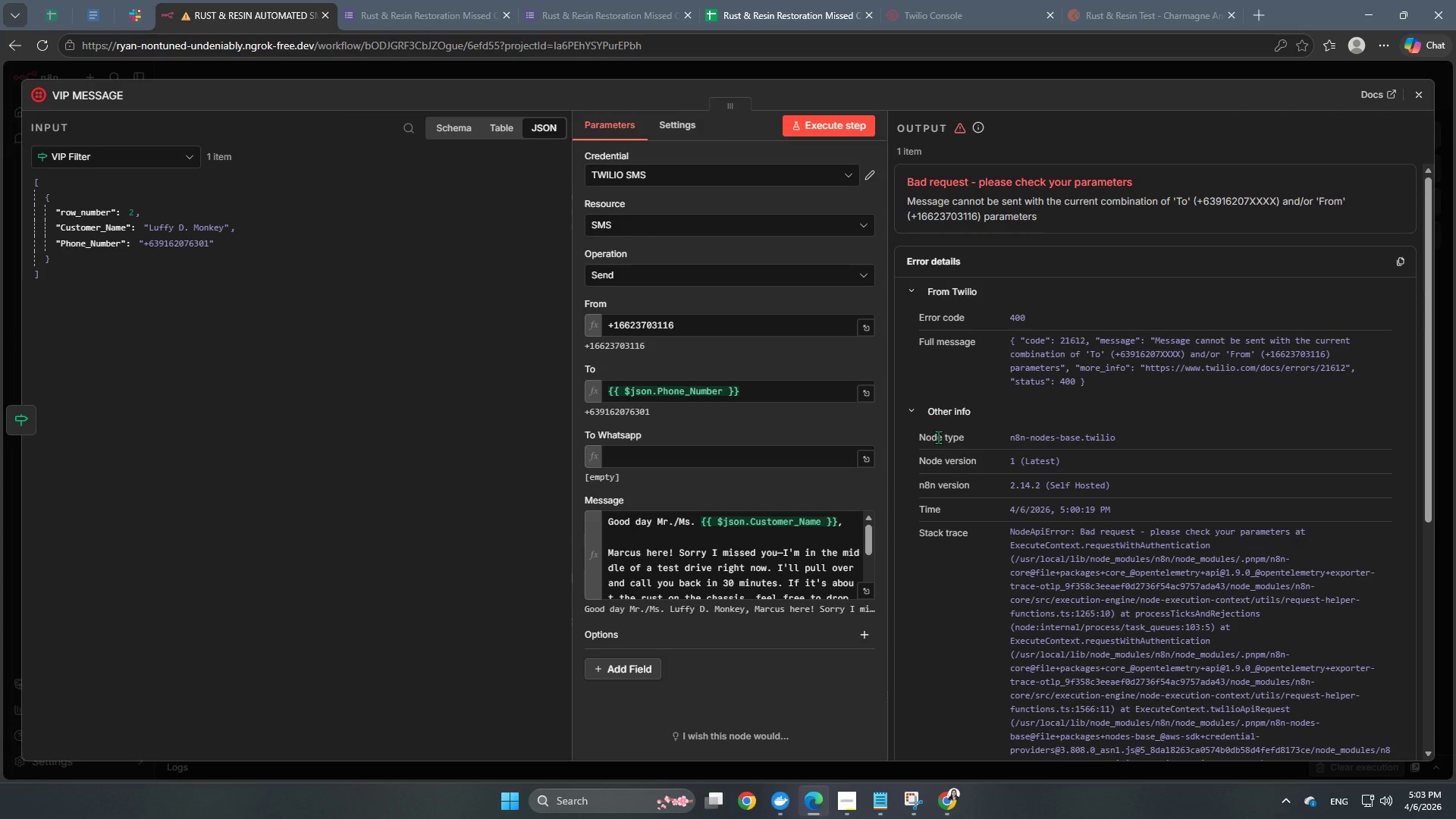 
wait(53.98)
 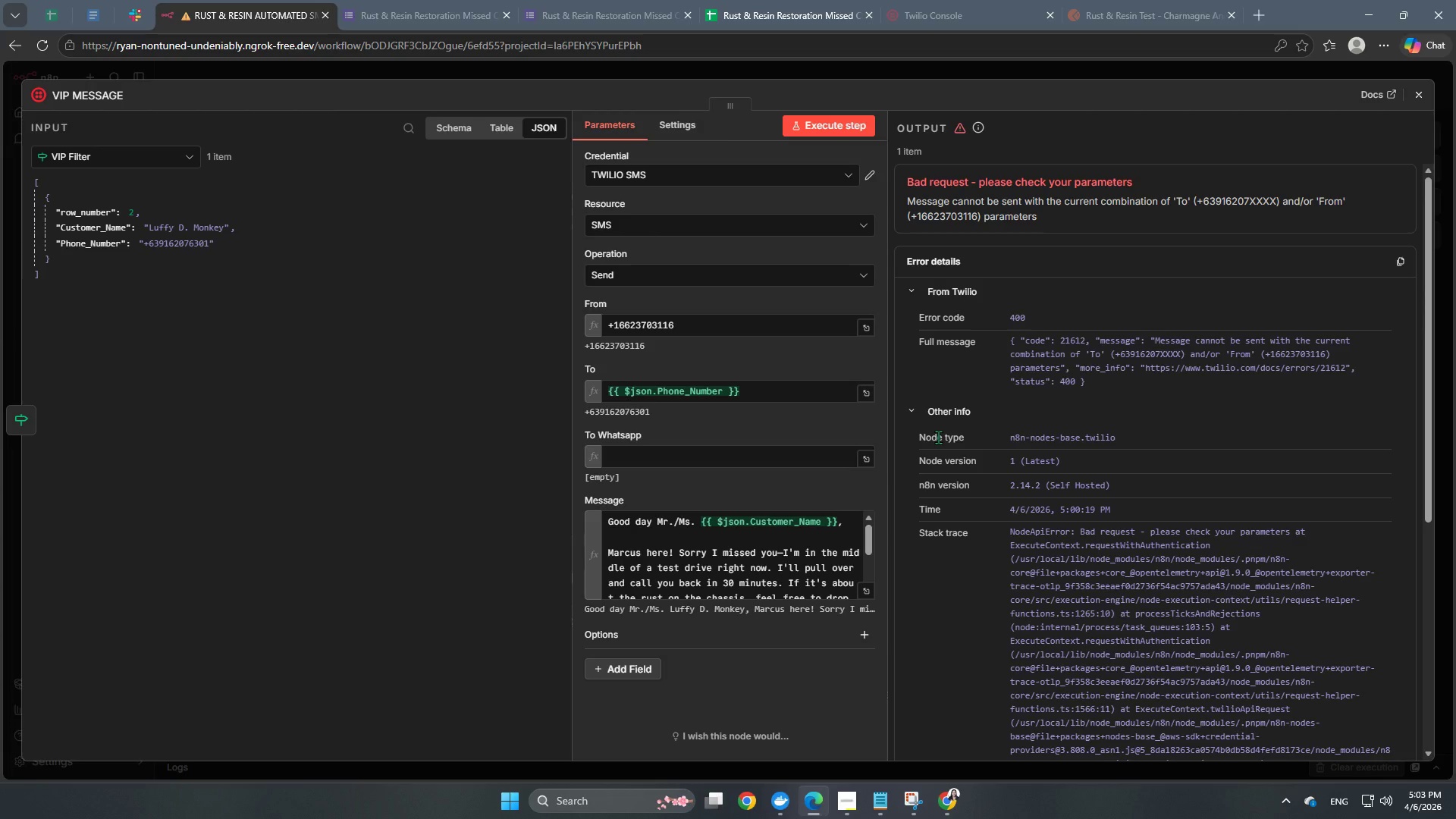 
scroll: coordinate [1029, 366], scroll_direction: up, amount: 1.0
 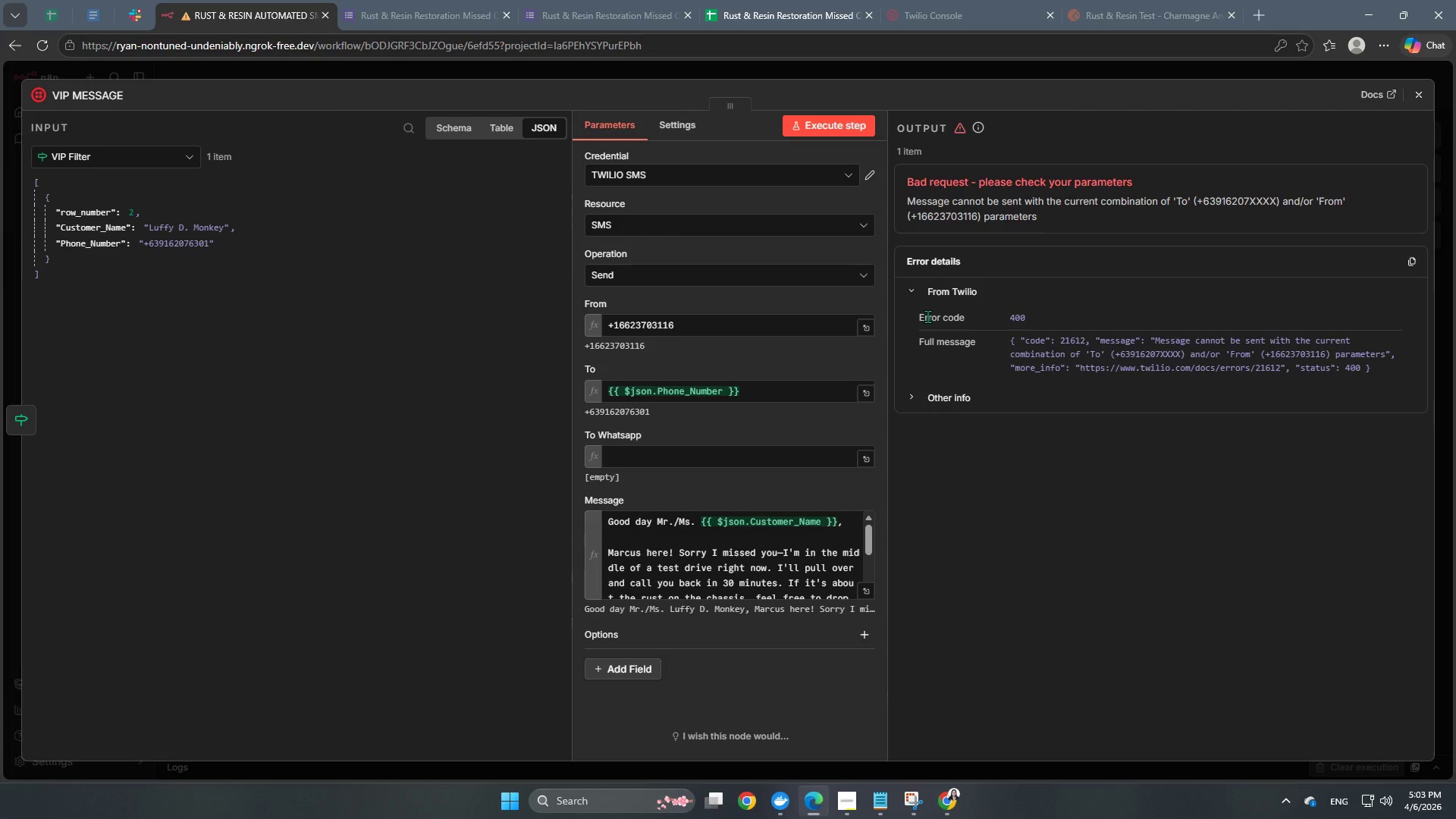 
left_click([938, 287])
 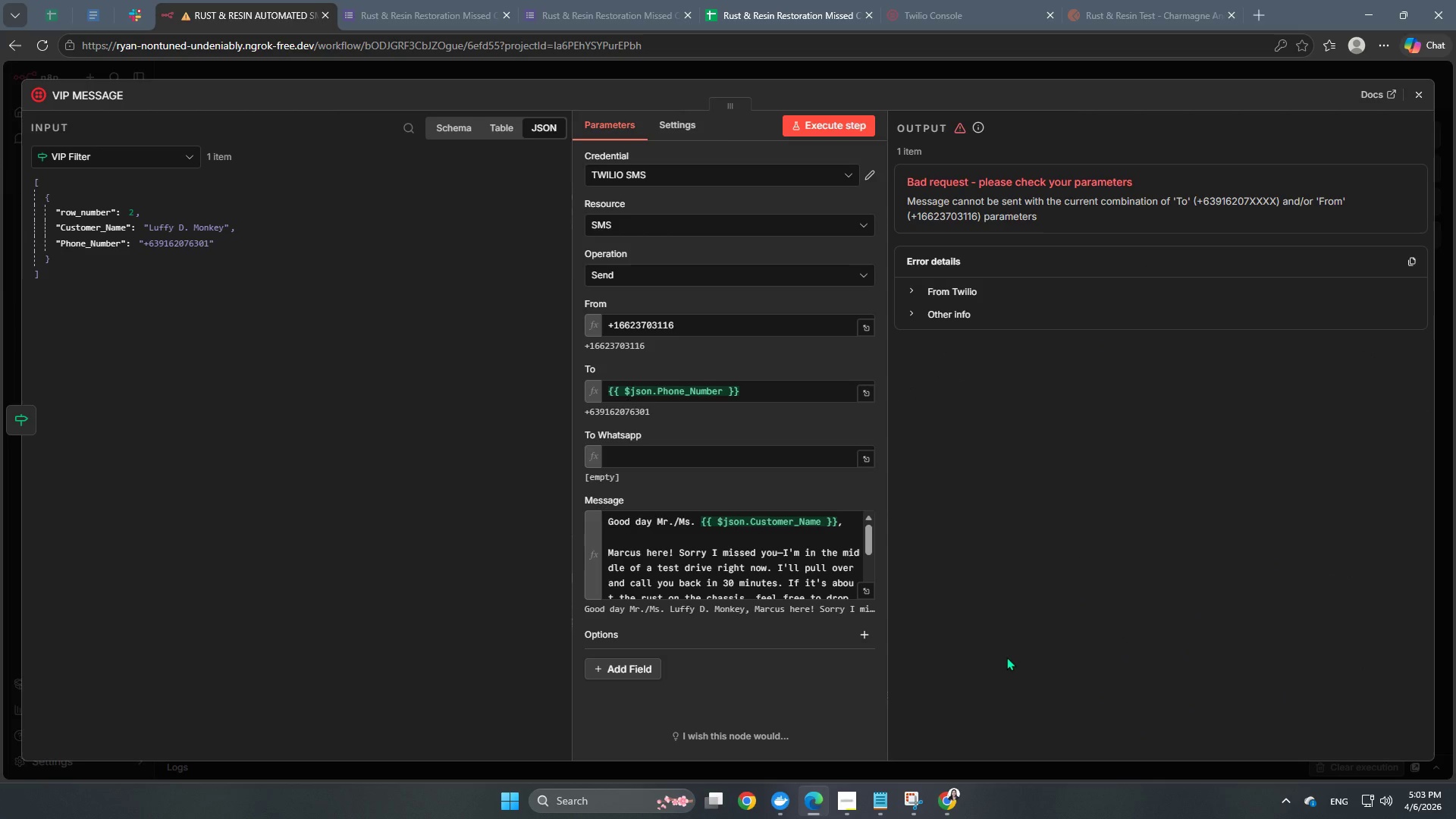 
wait(10.25)
 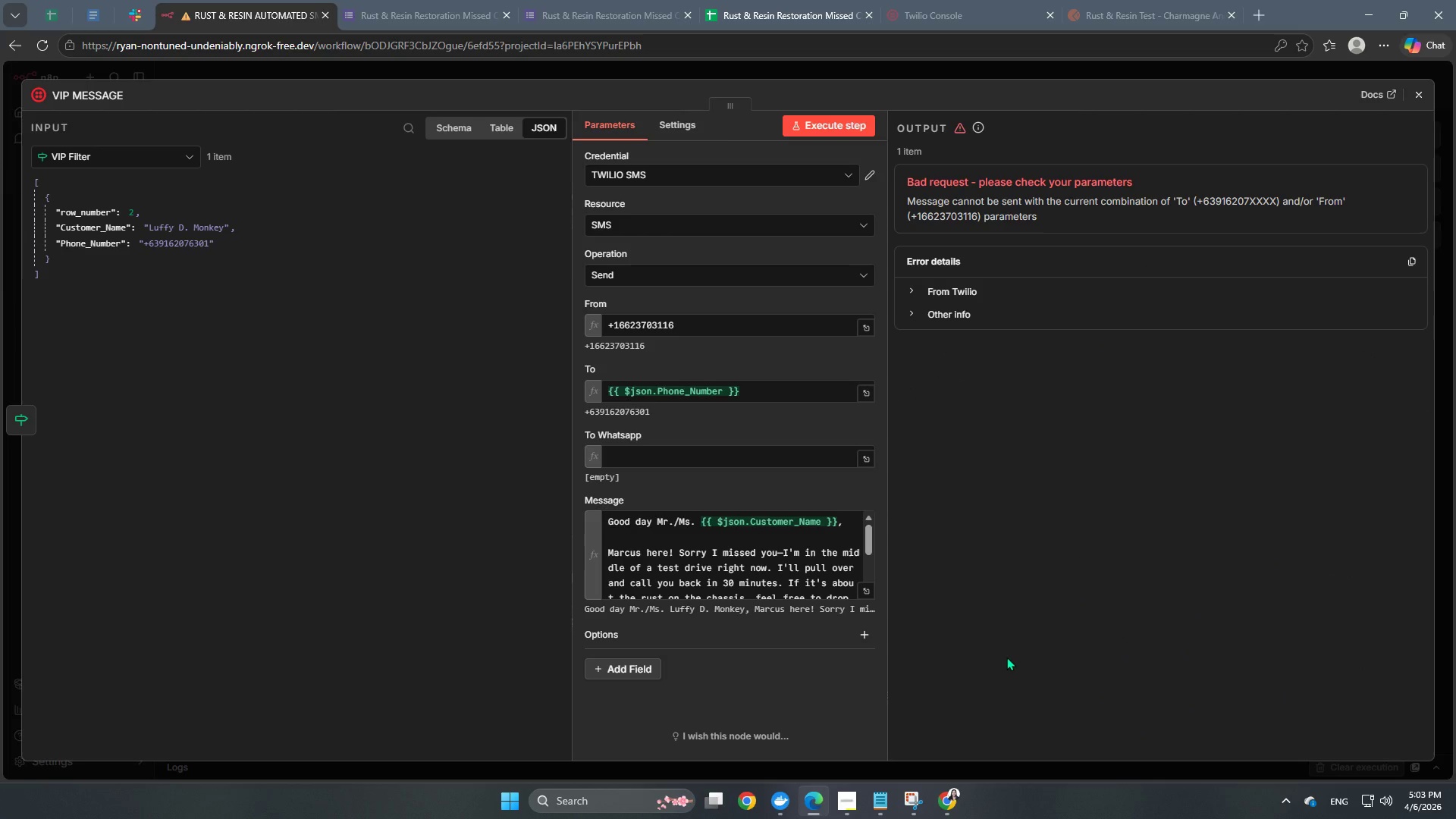 
scroll: coordinate [791, 637], scroll_direction: down, amount: 5.0
 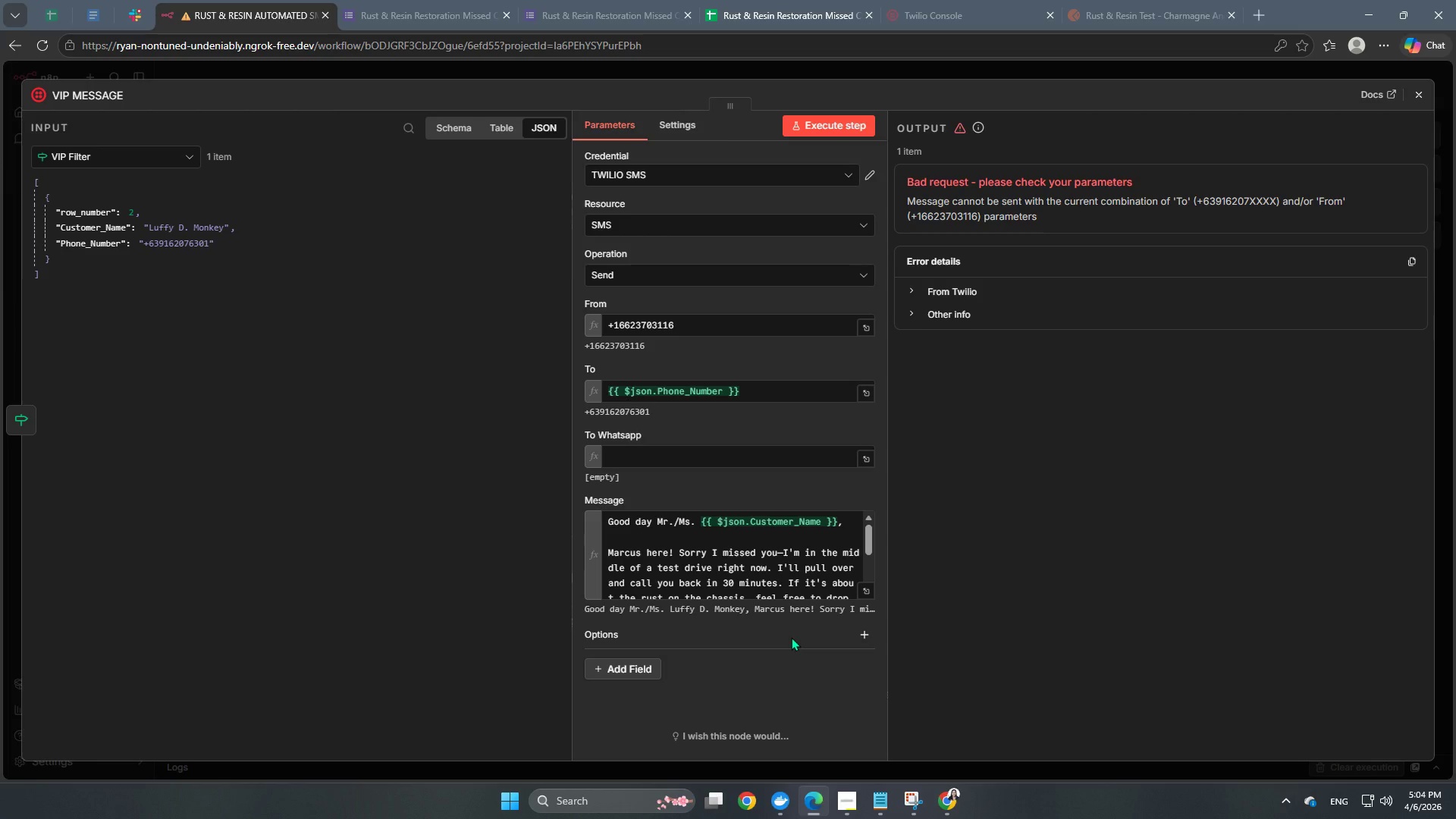 
wait(9.53)
 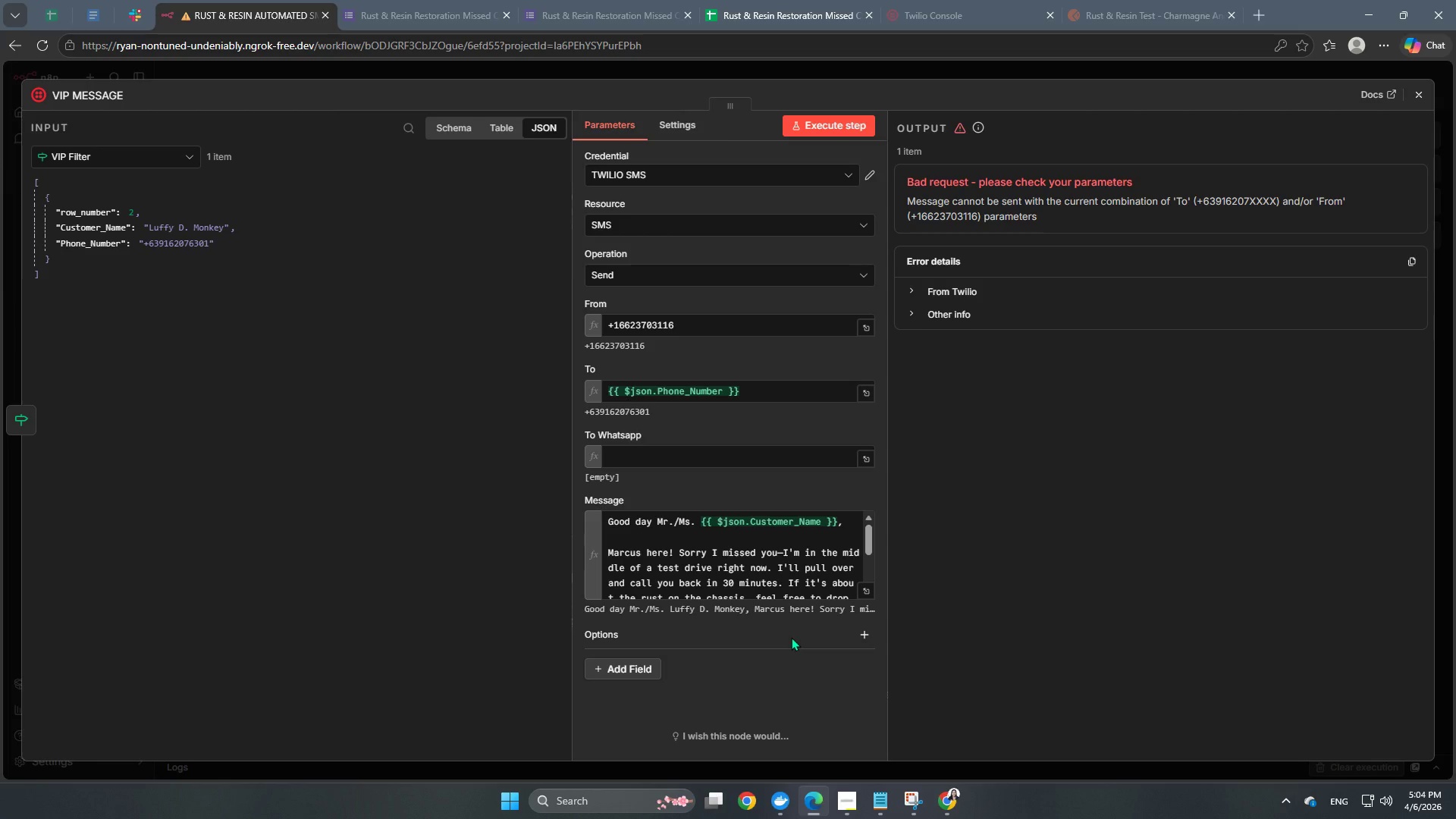 
left_click([981, 5])
 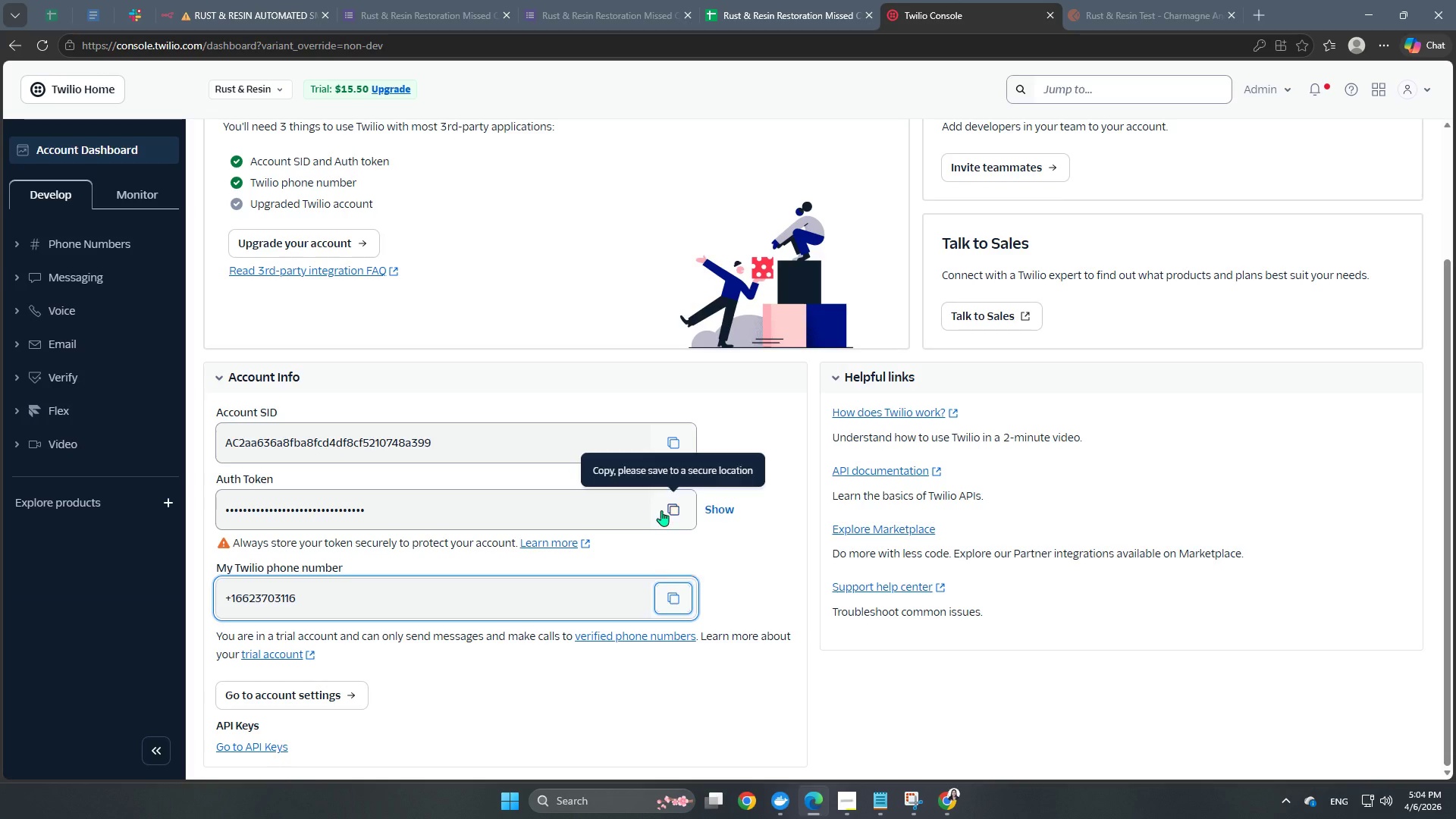 
scroll: coordinate [573, 598], scroll_direction: down, amount: 3.0
 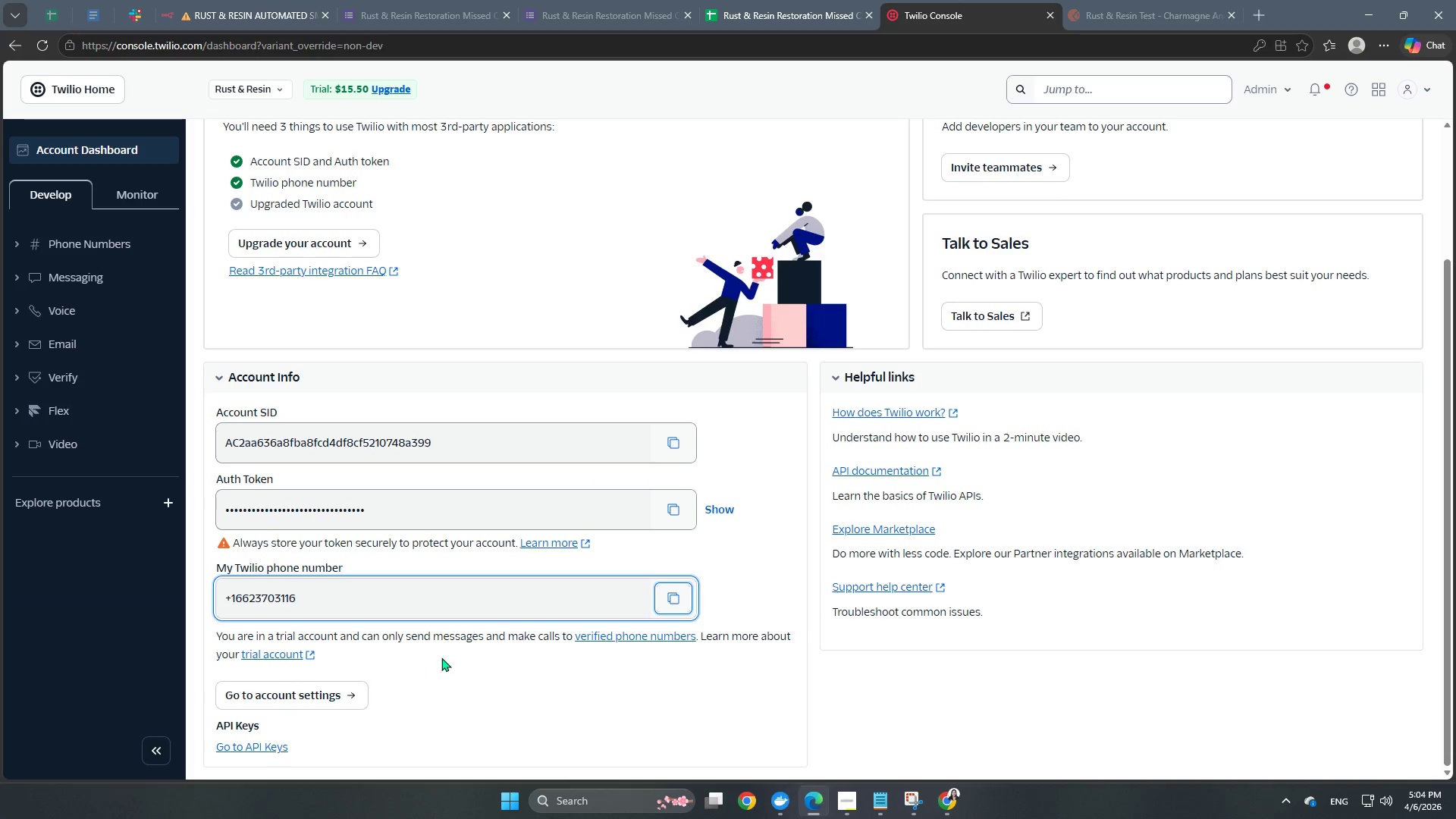 
wait(8.2)
 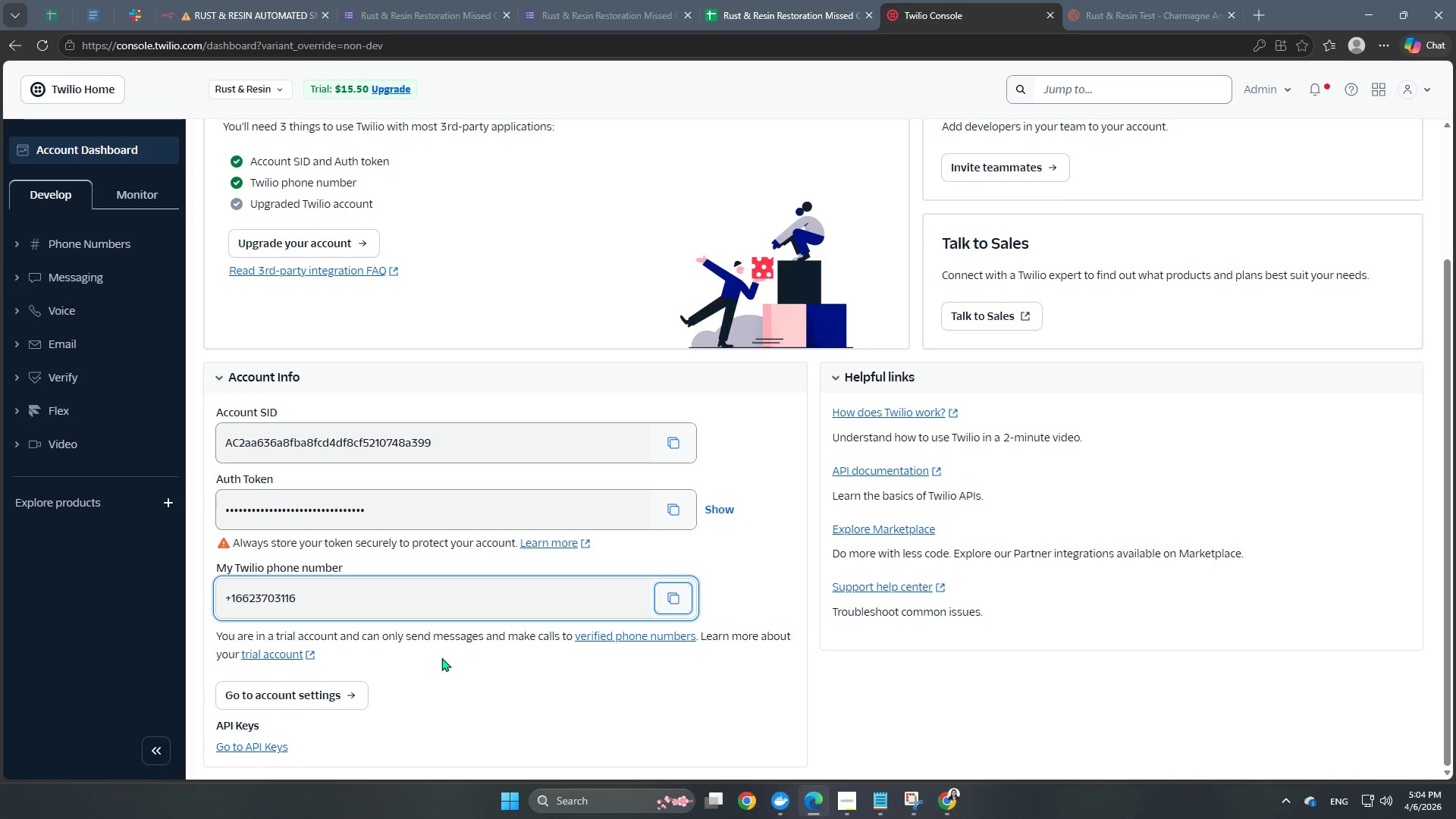 
left_click([601, 642])
 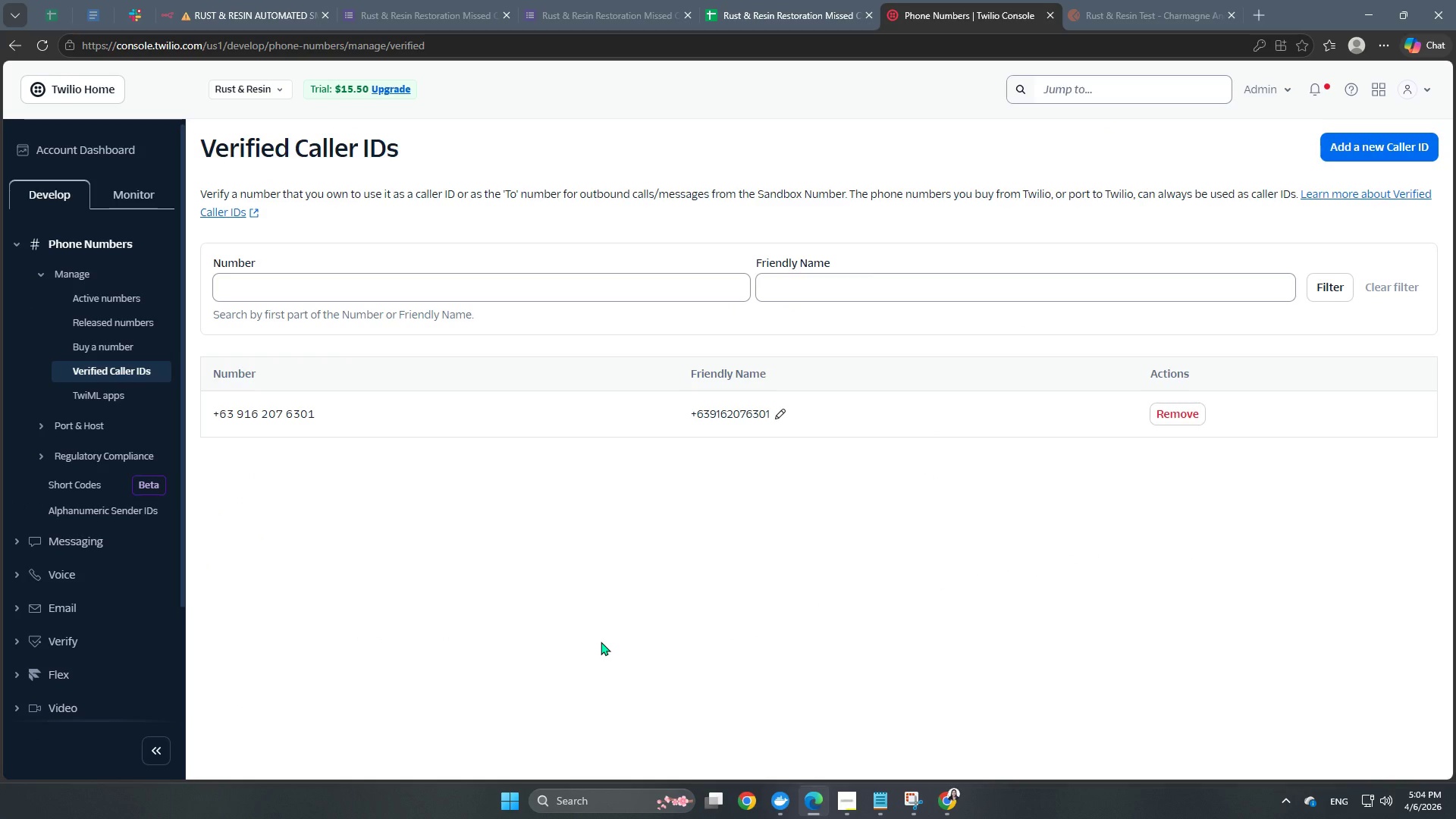 
wait(9.39)
 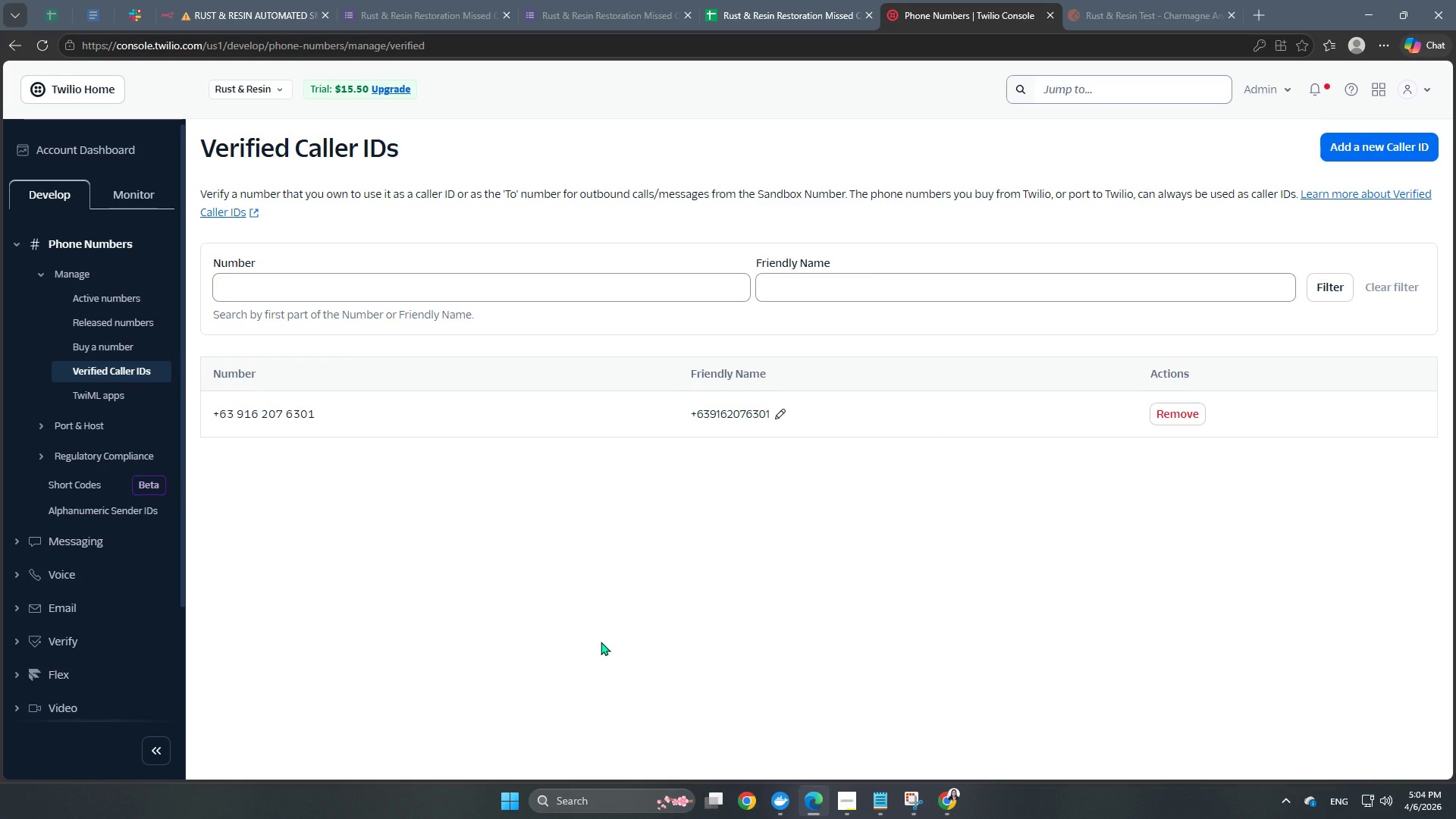 
left_click([458, 290])
 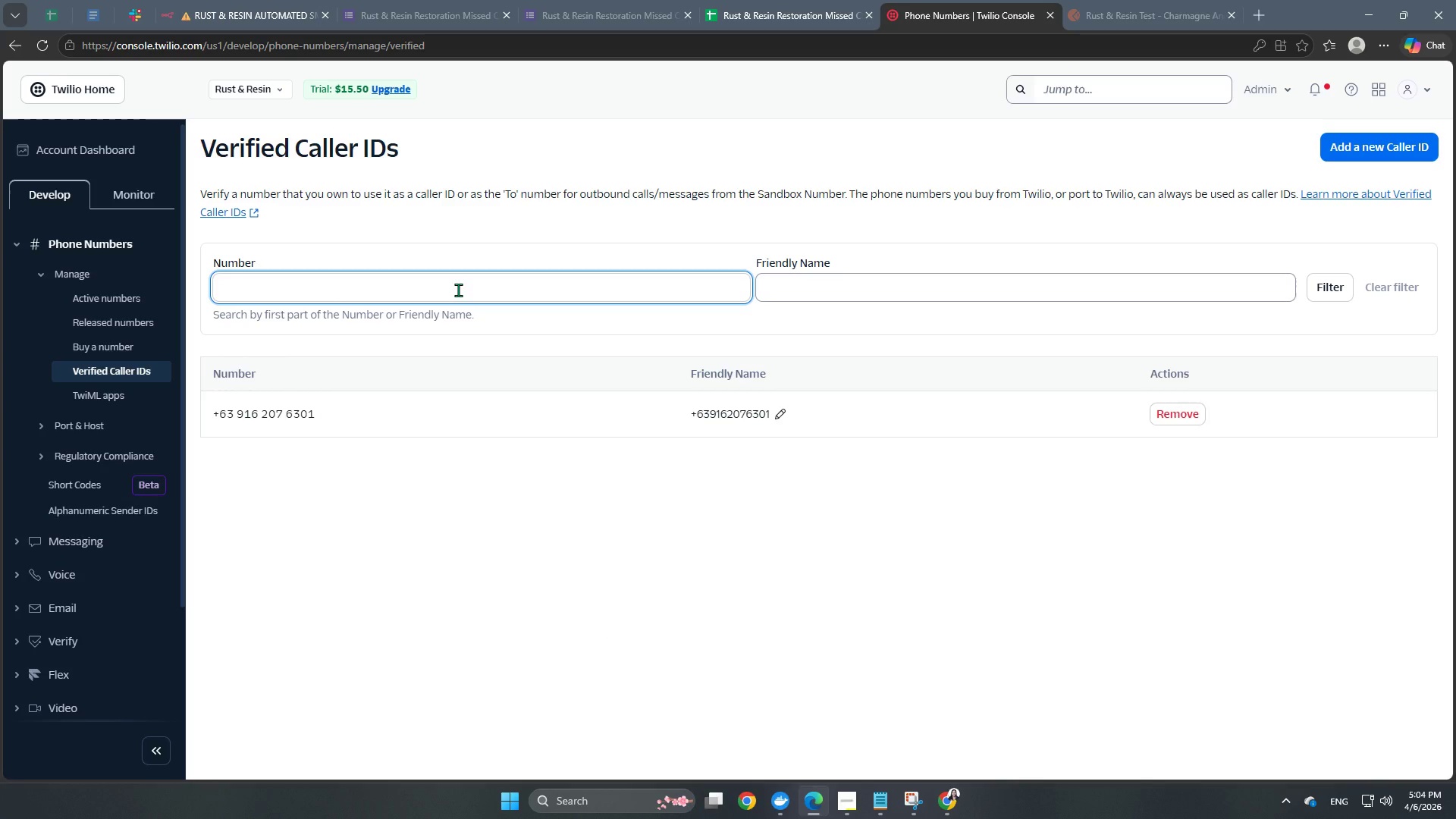 
wait(11.05)
 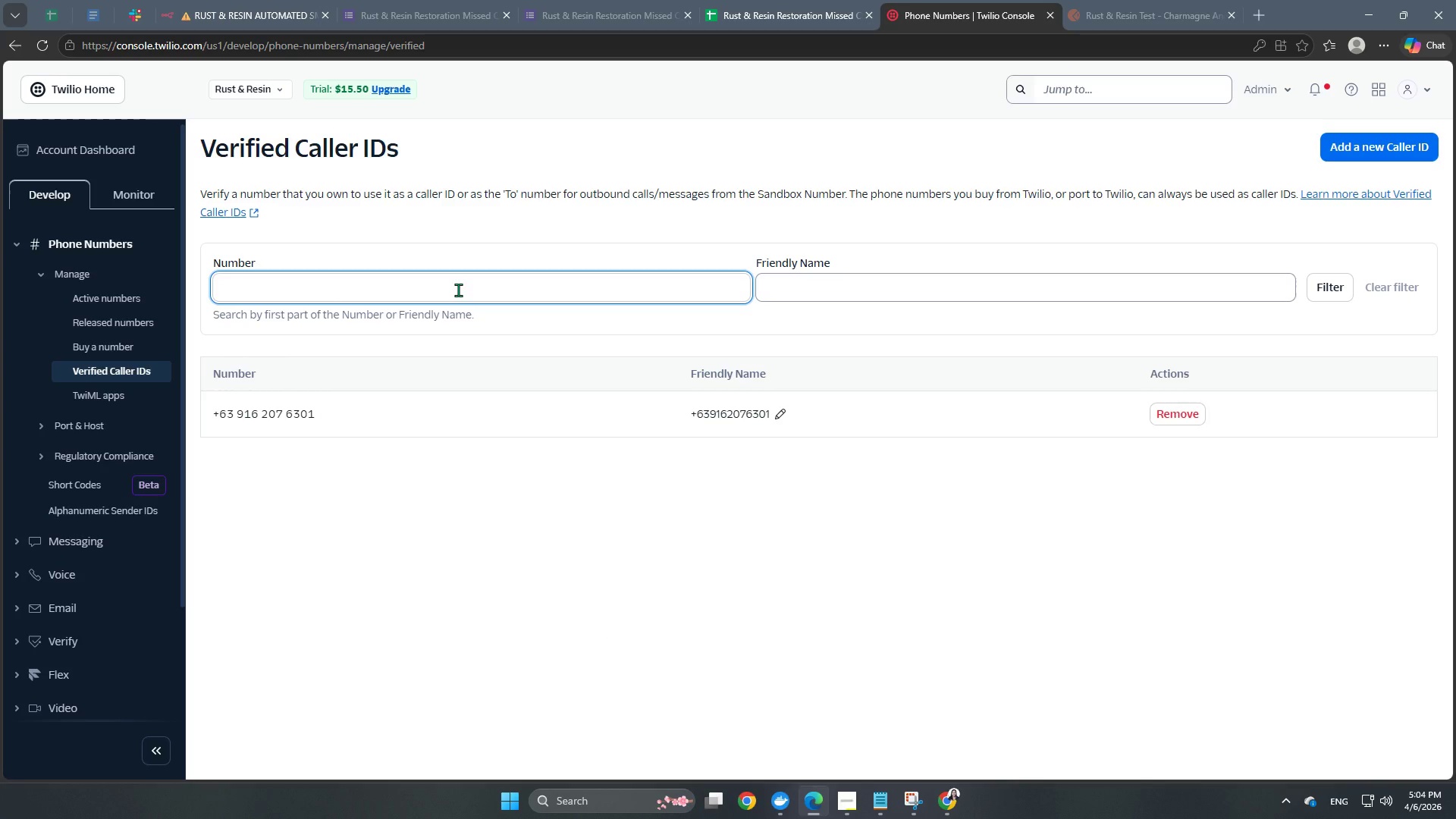 
left_click([748, 674])
 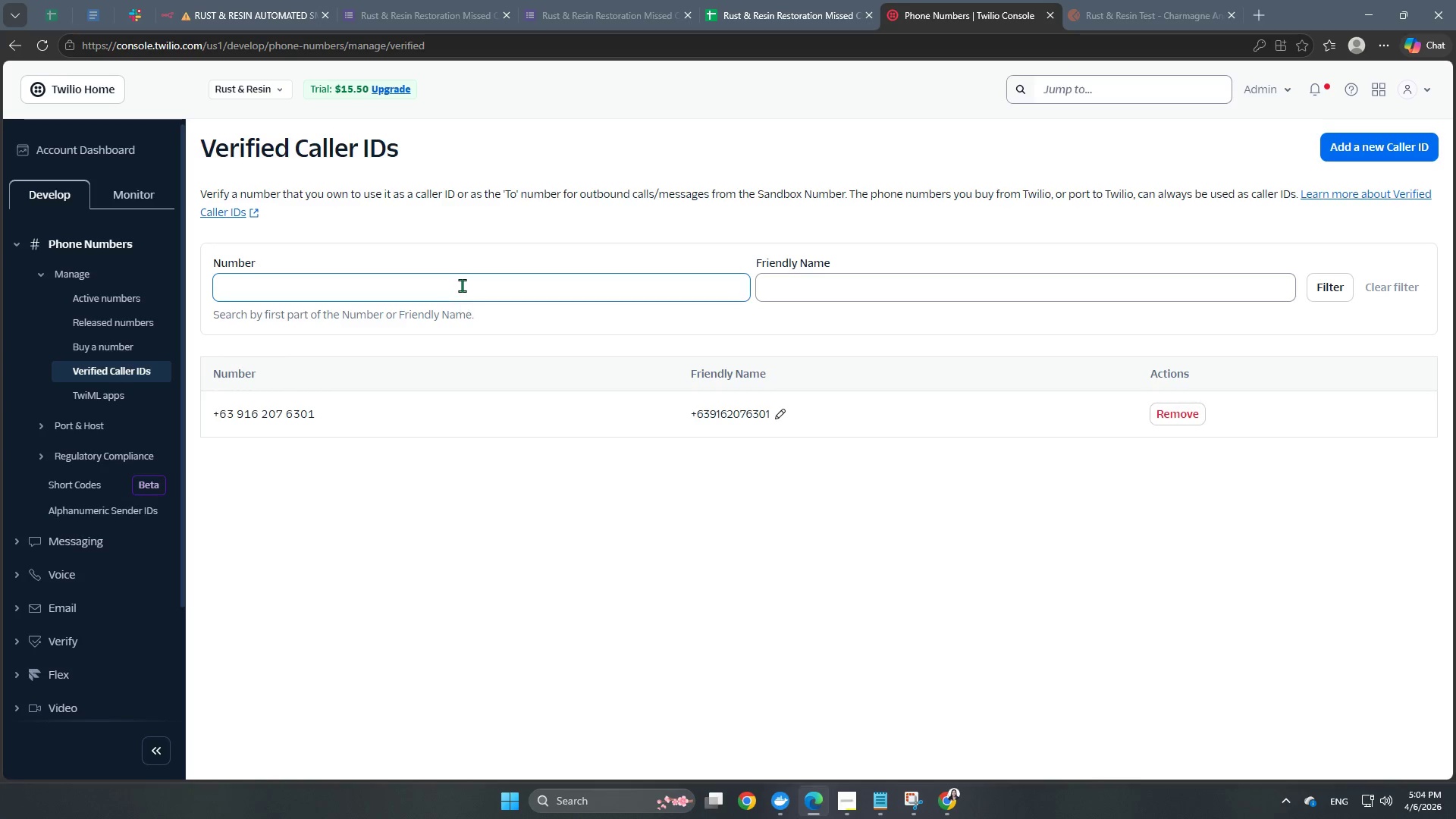 
left_click([427, 297])
 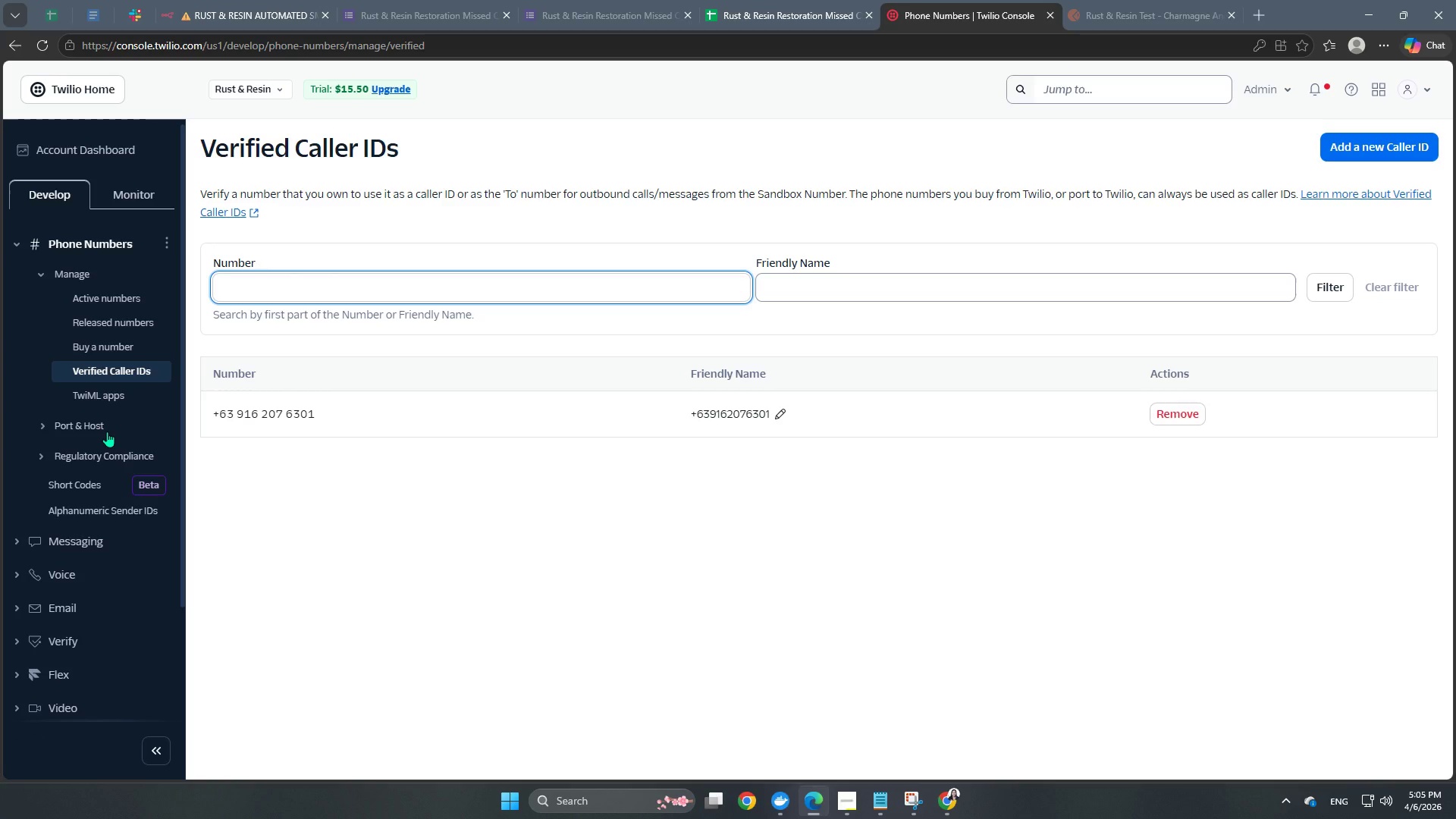 
wait(36.34)
 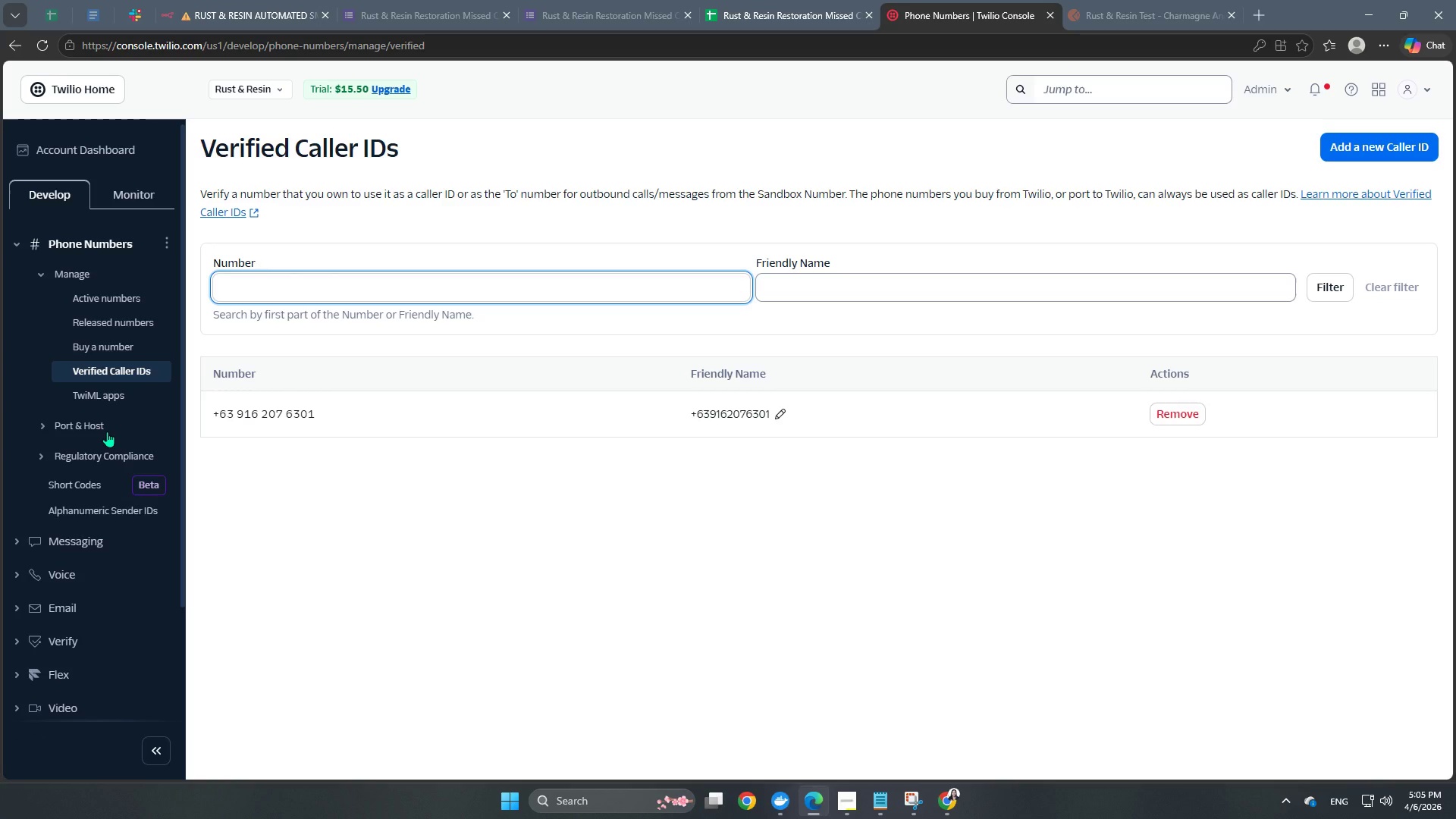 
key(NumpadAdd)
 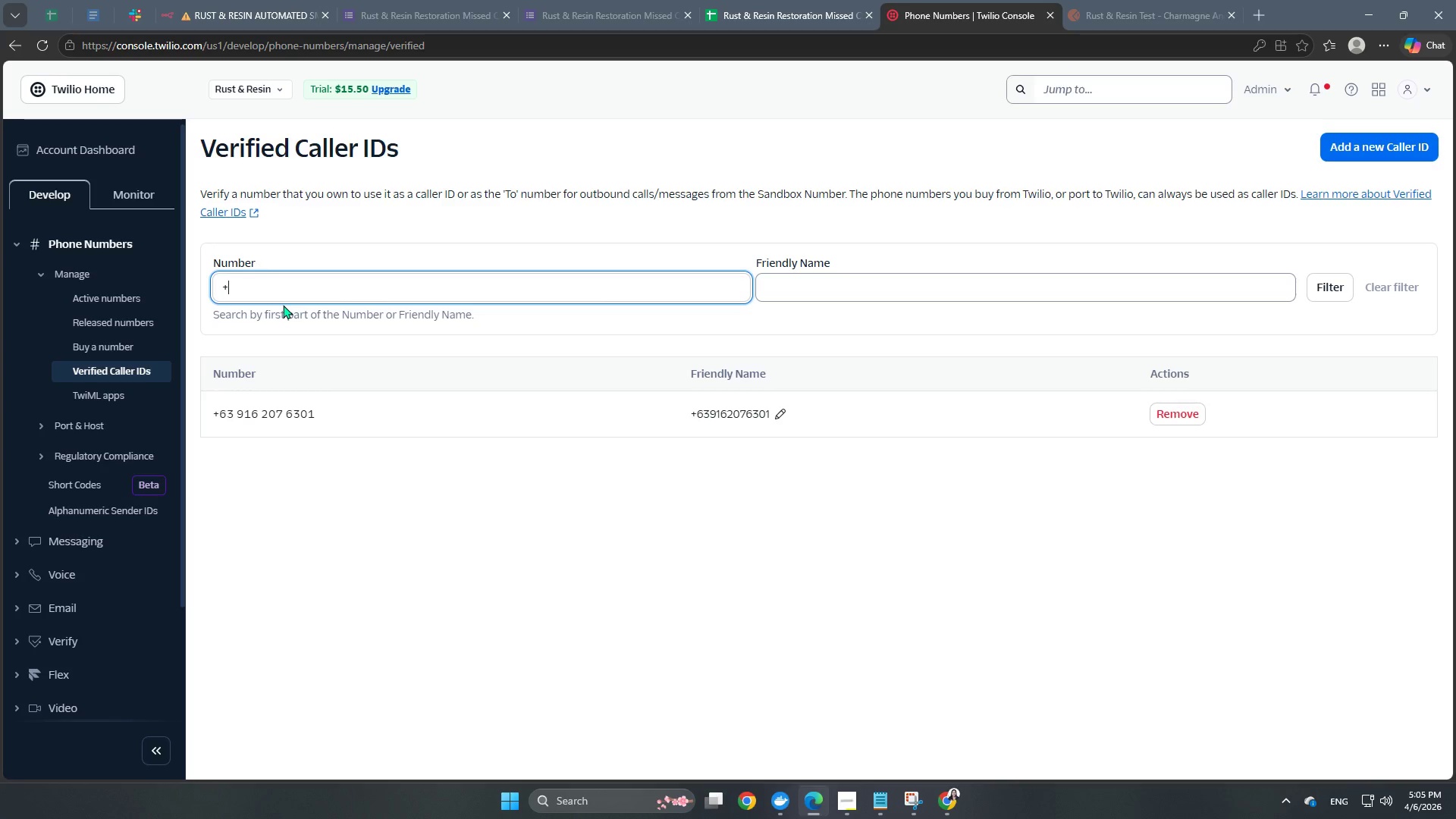 
key(Numpad6)
 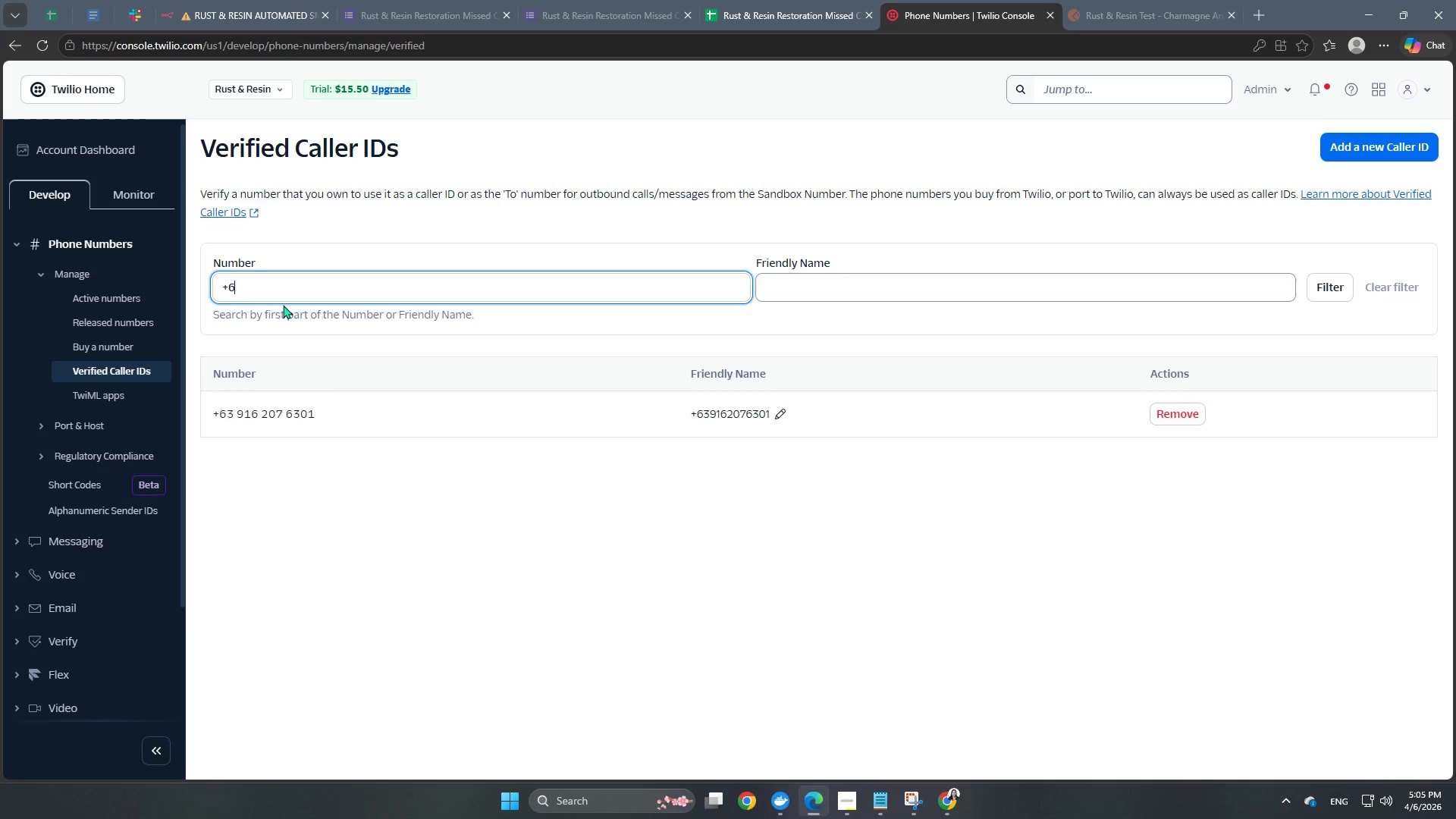 
key(Numpad3)
 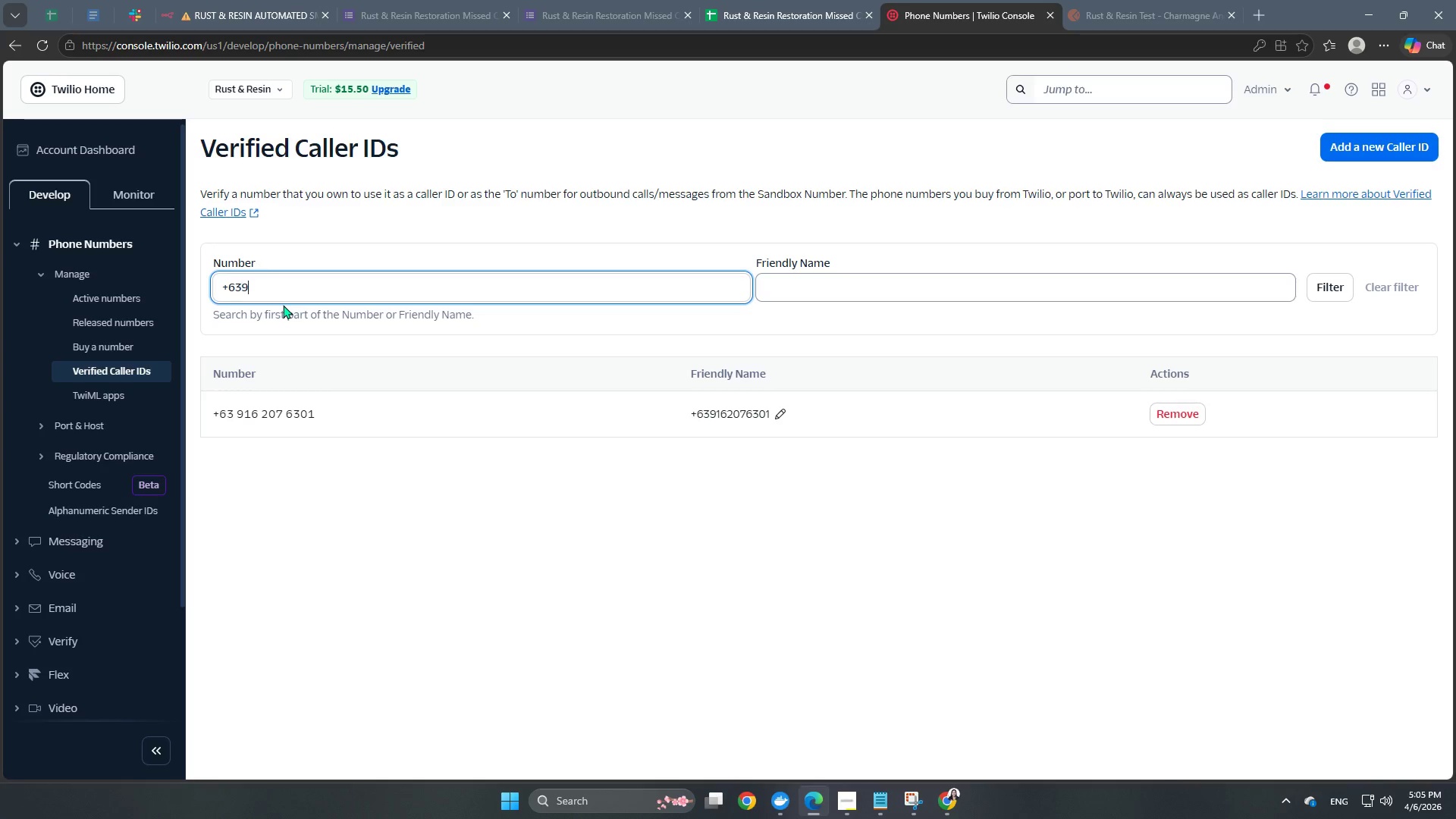 
key(Numpad9)
 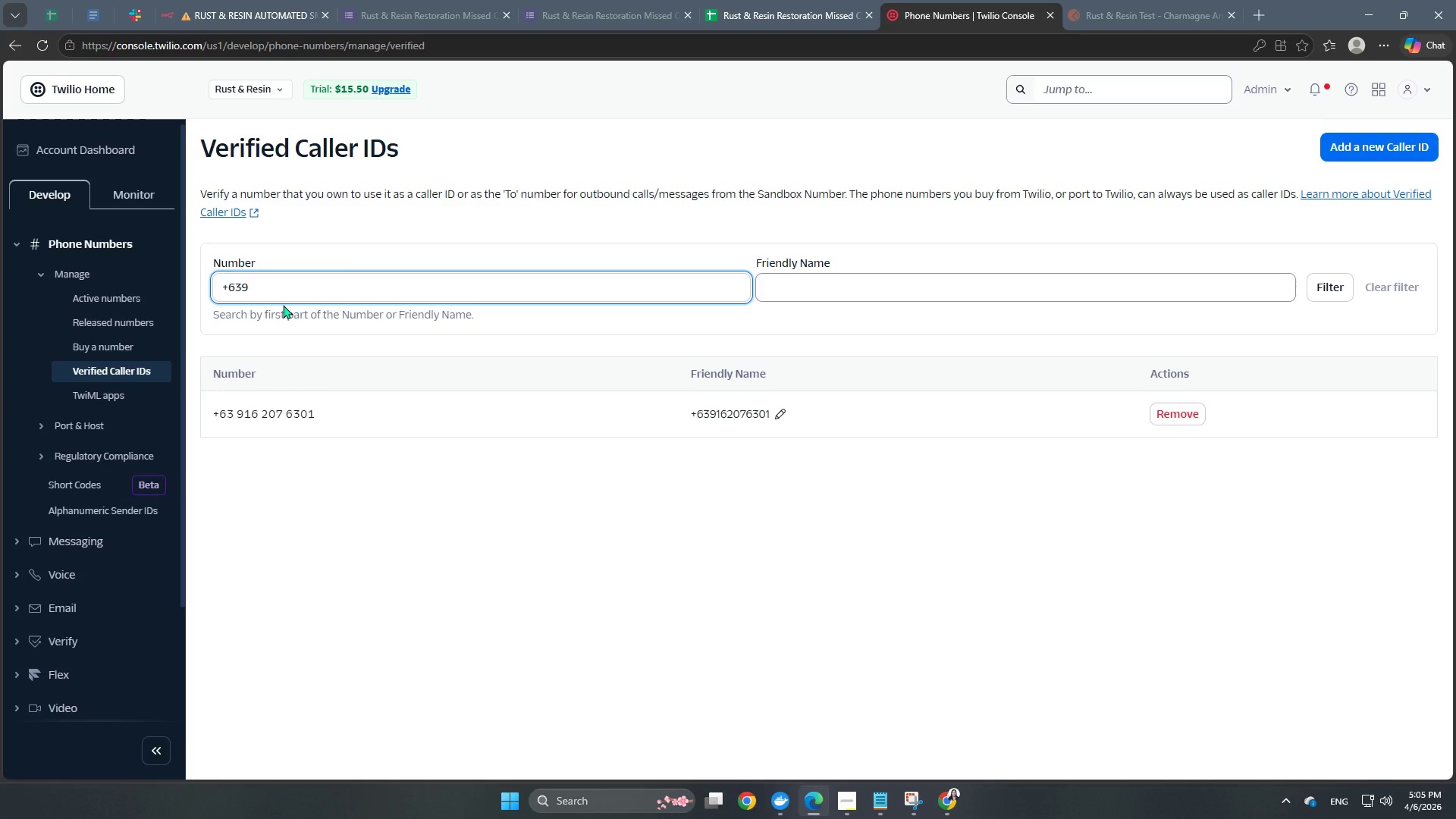 
key(Backspace)
 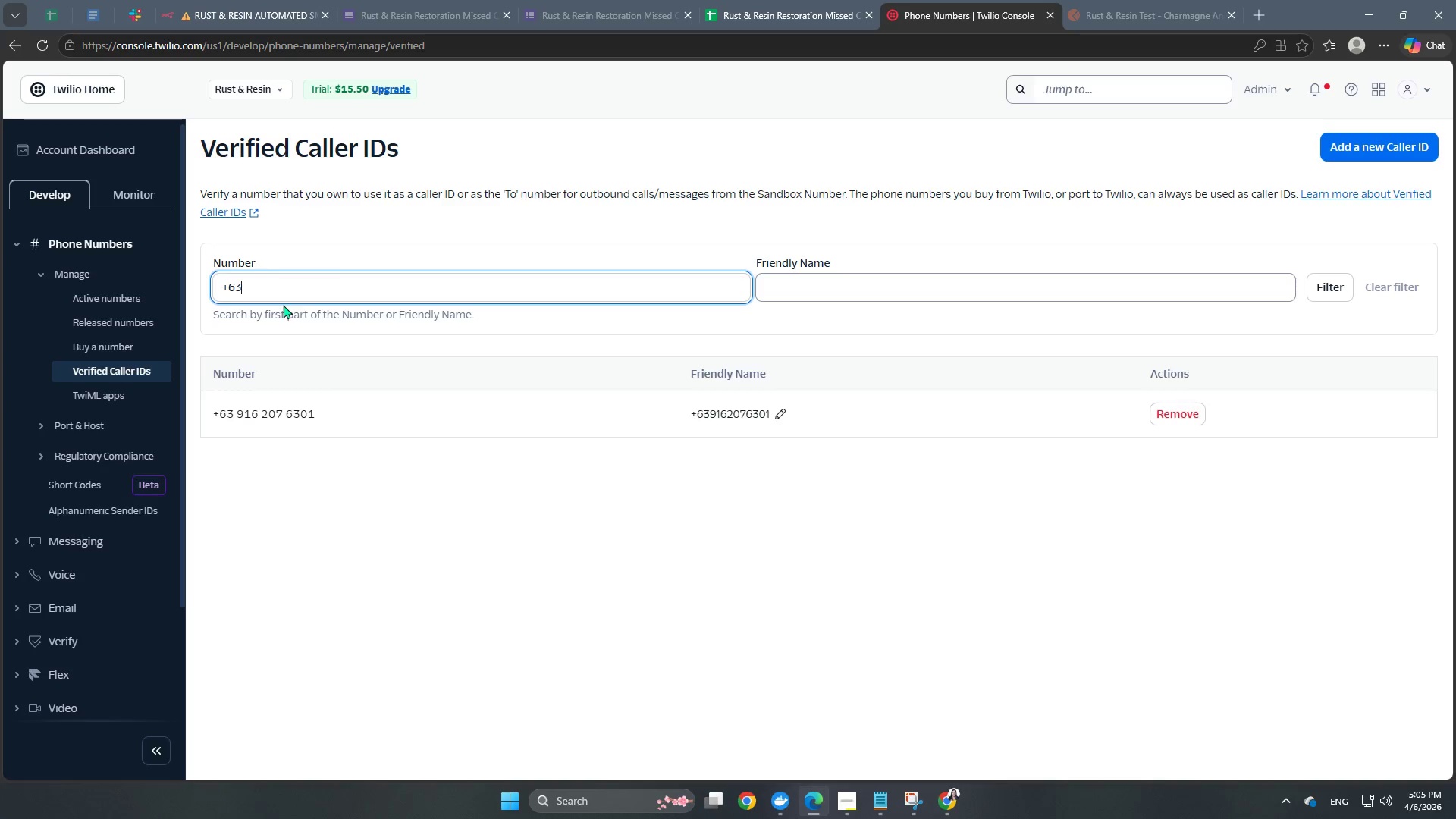 
left_click([773, 418])
 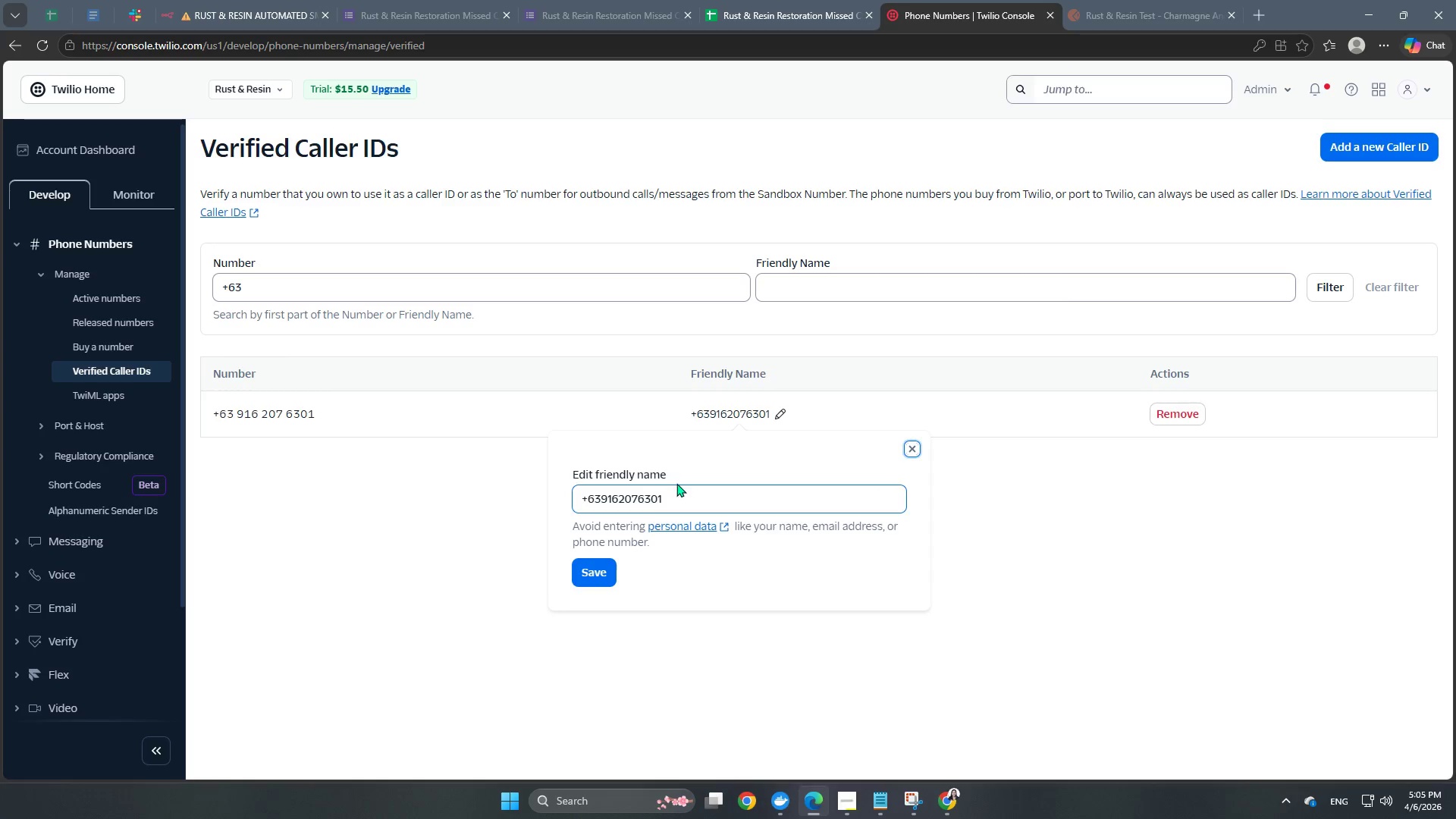 
left_click_drag(start_coordinate=[683, 503], to_coordinate=[427, 475])
 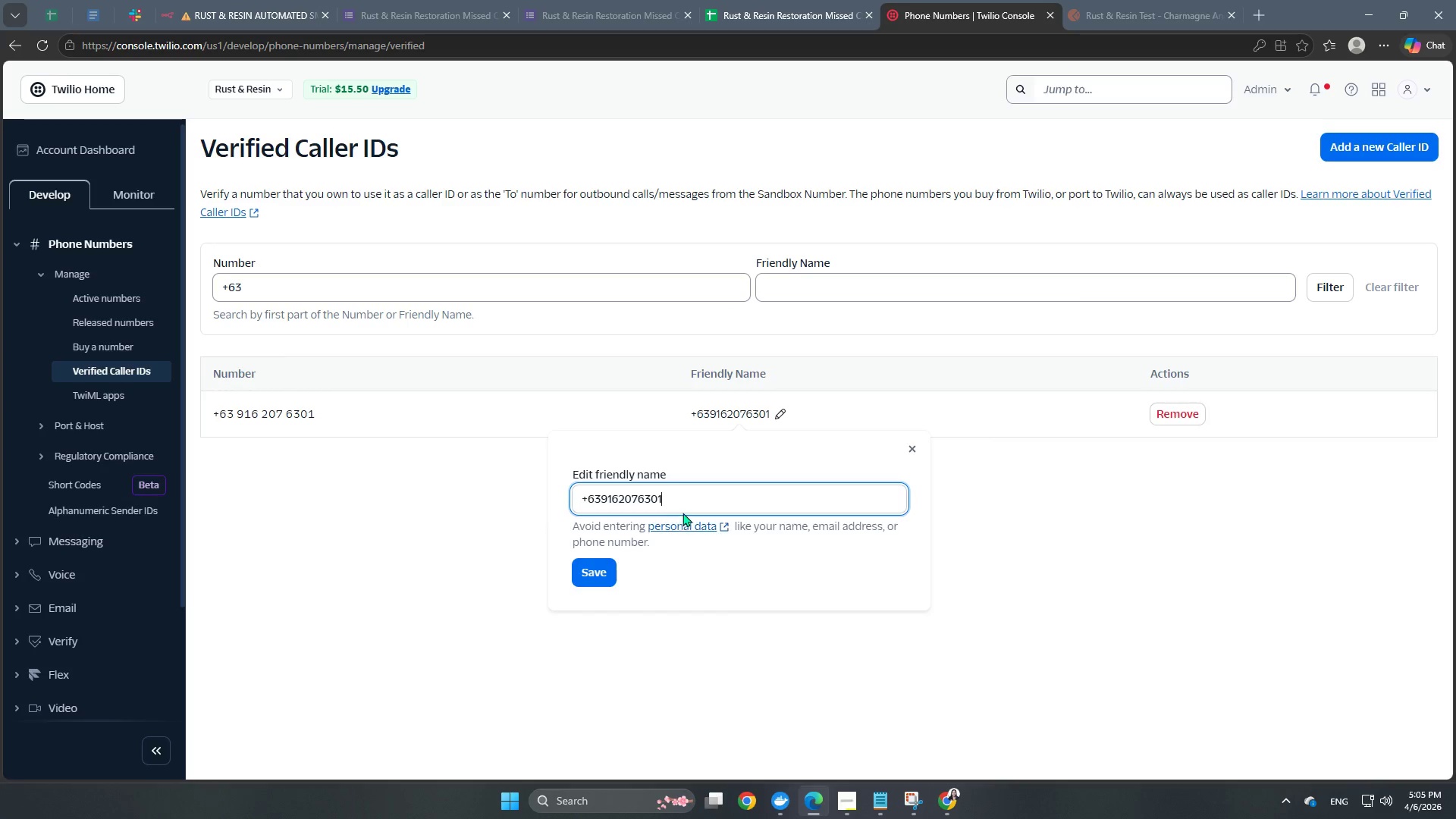 
left_click_drag(start_coordinate=[691, 507], to_coordinate=[539, 494])
 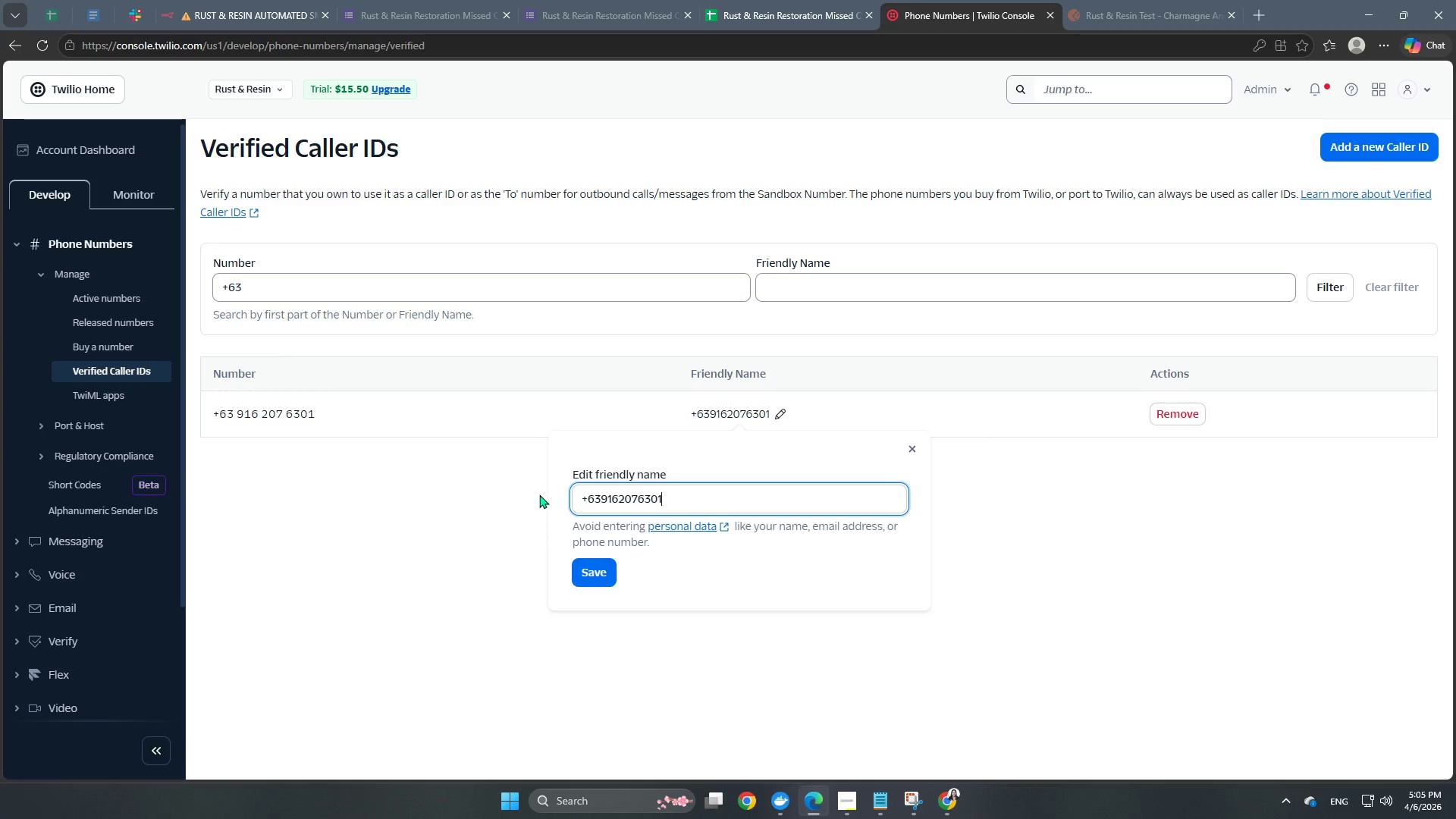 
type(Luffy)
 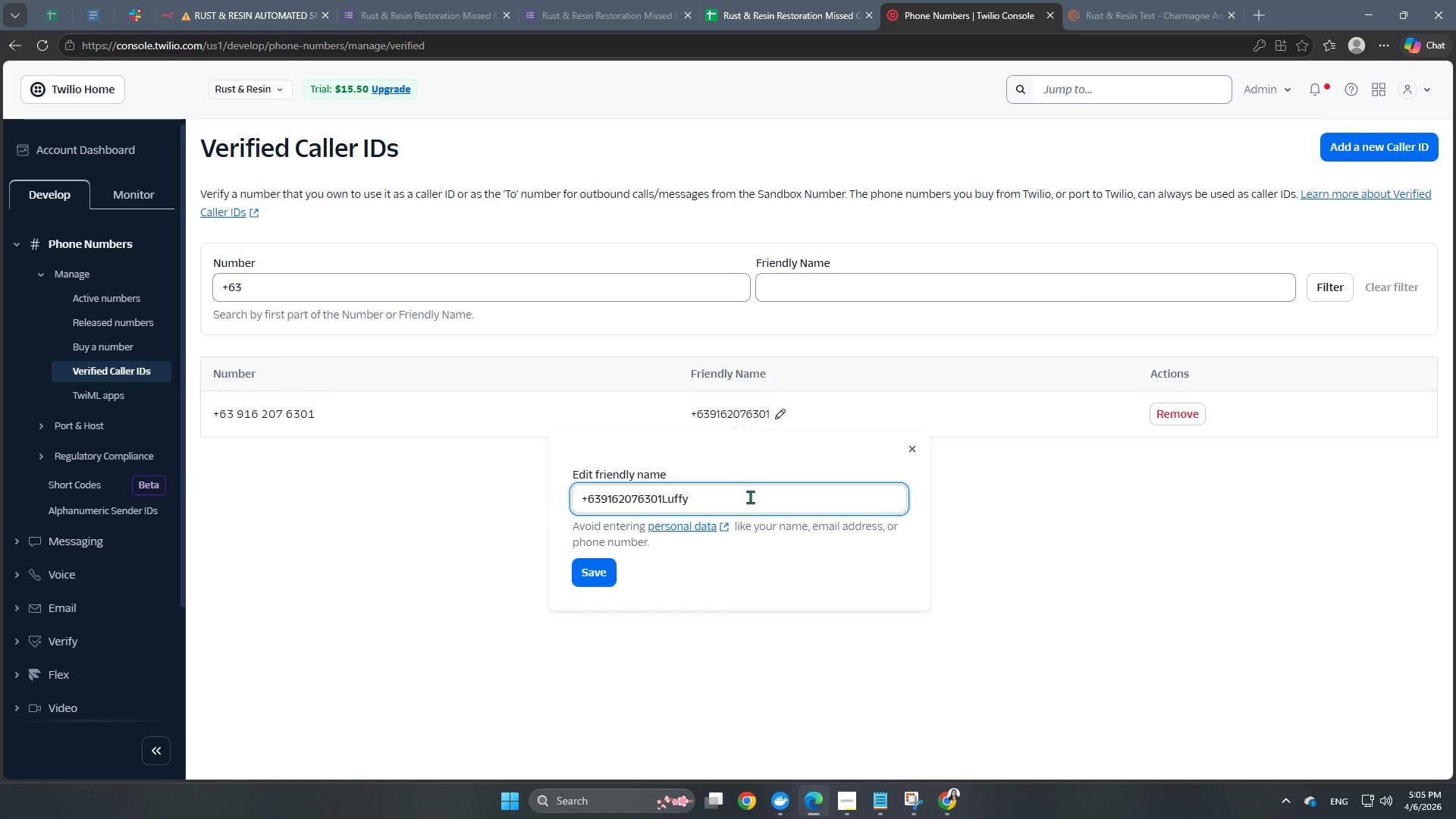 
left_click_drag(start_coordinate=[752, 498], to_coordinate=[564, 493])
 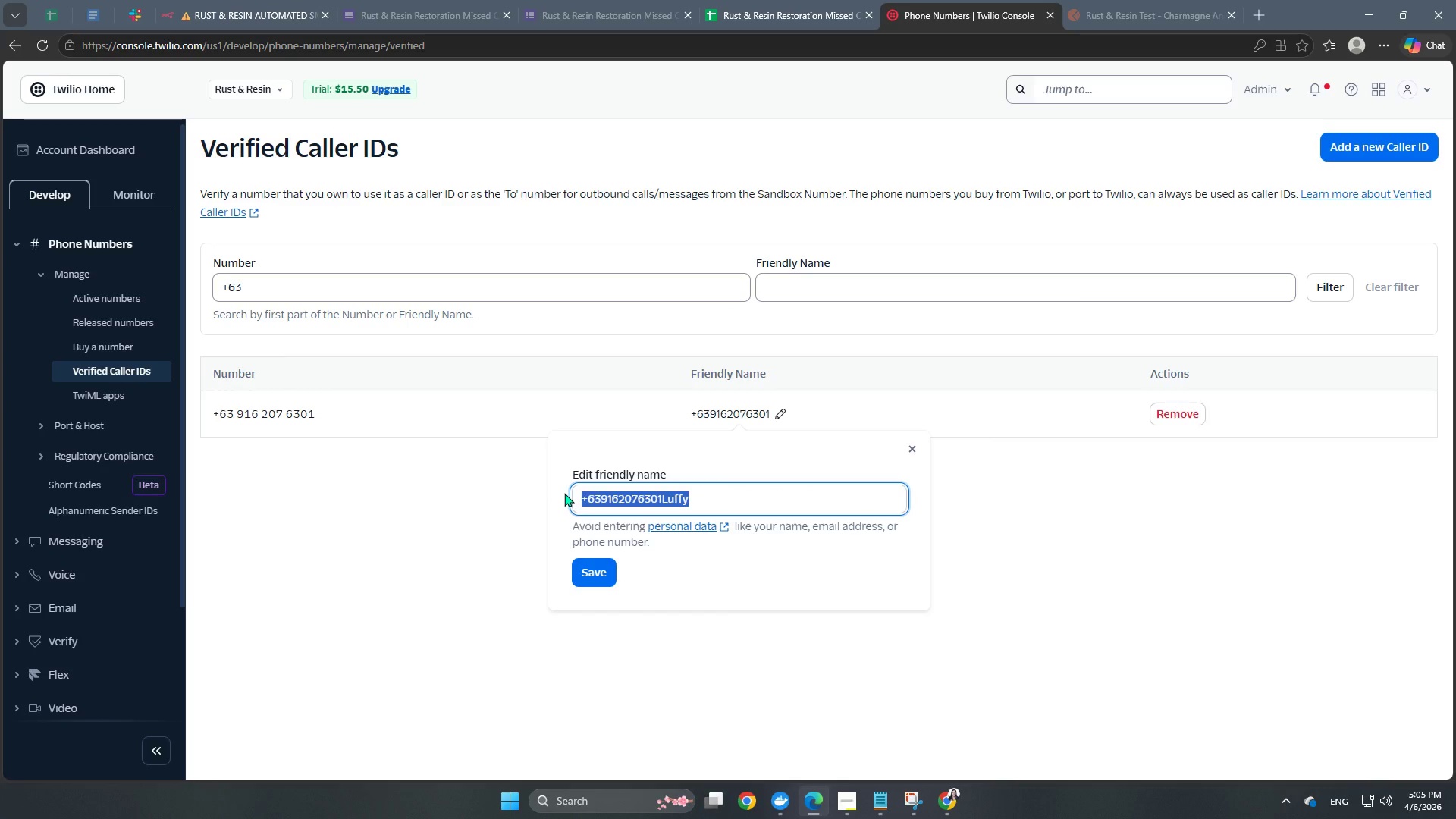 
type(Luffy)
 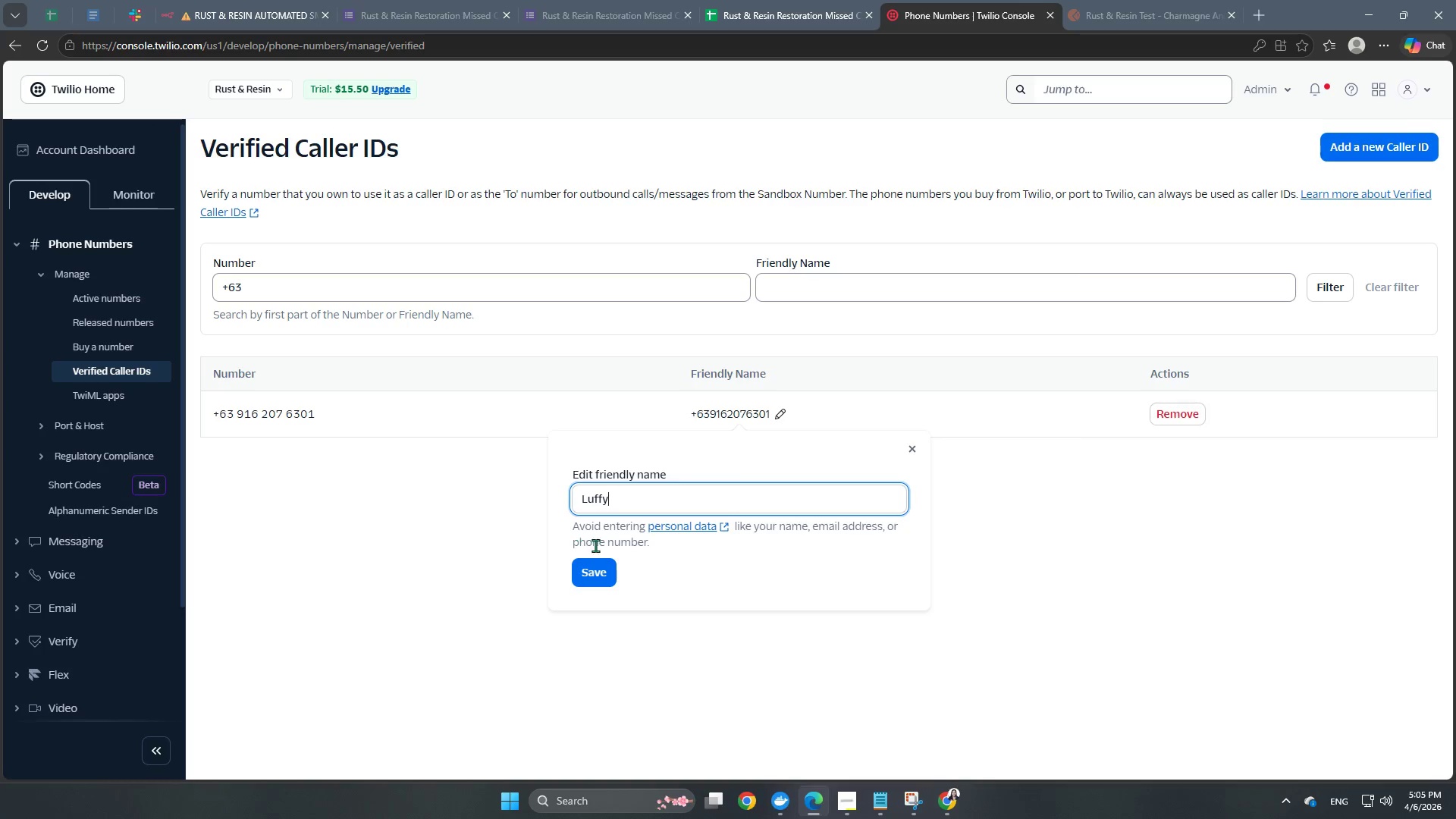 
left_click([601, 570])
 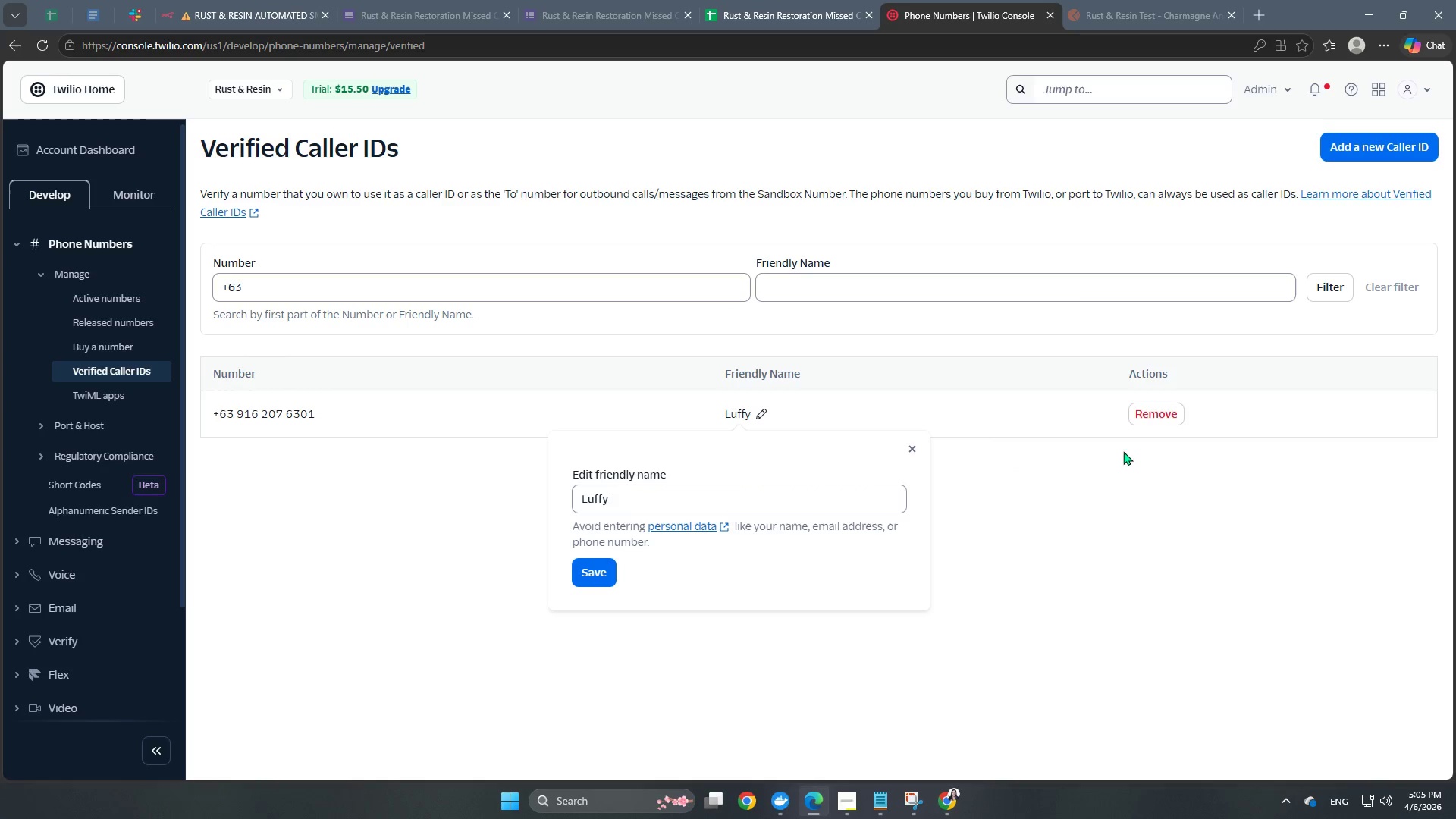 
left_click([1121, 558])
 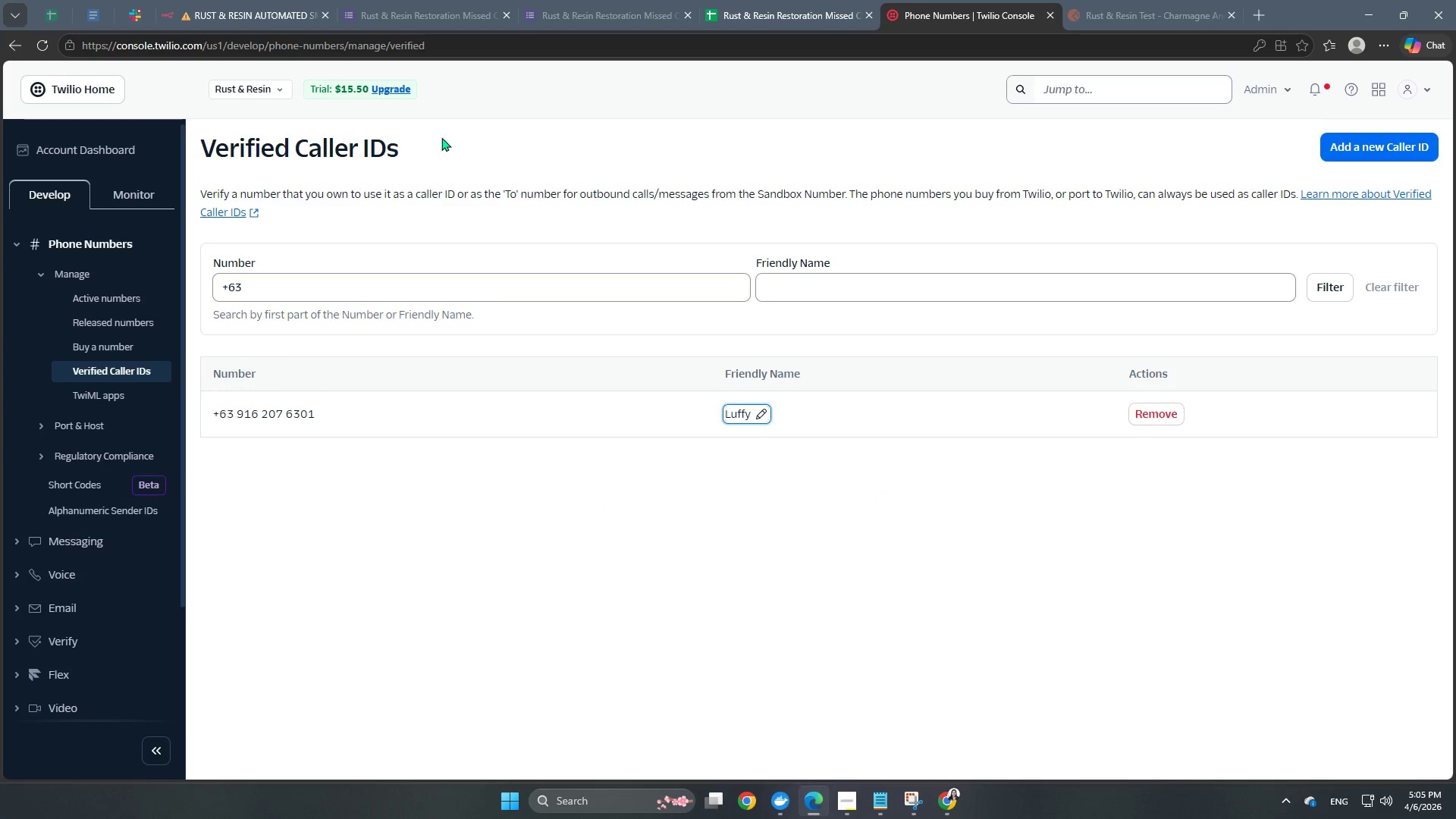 
left_click([212, 2])
 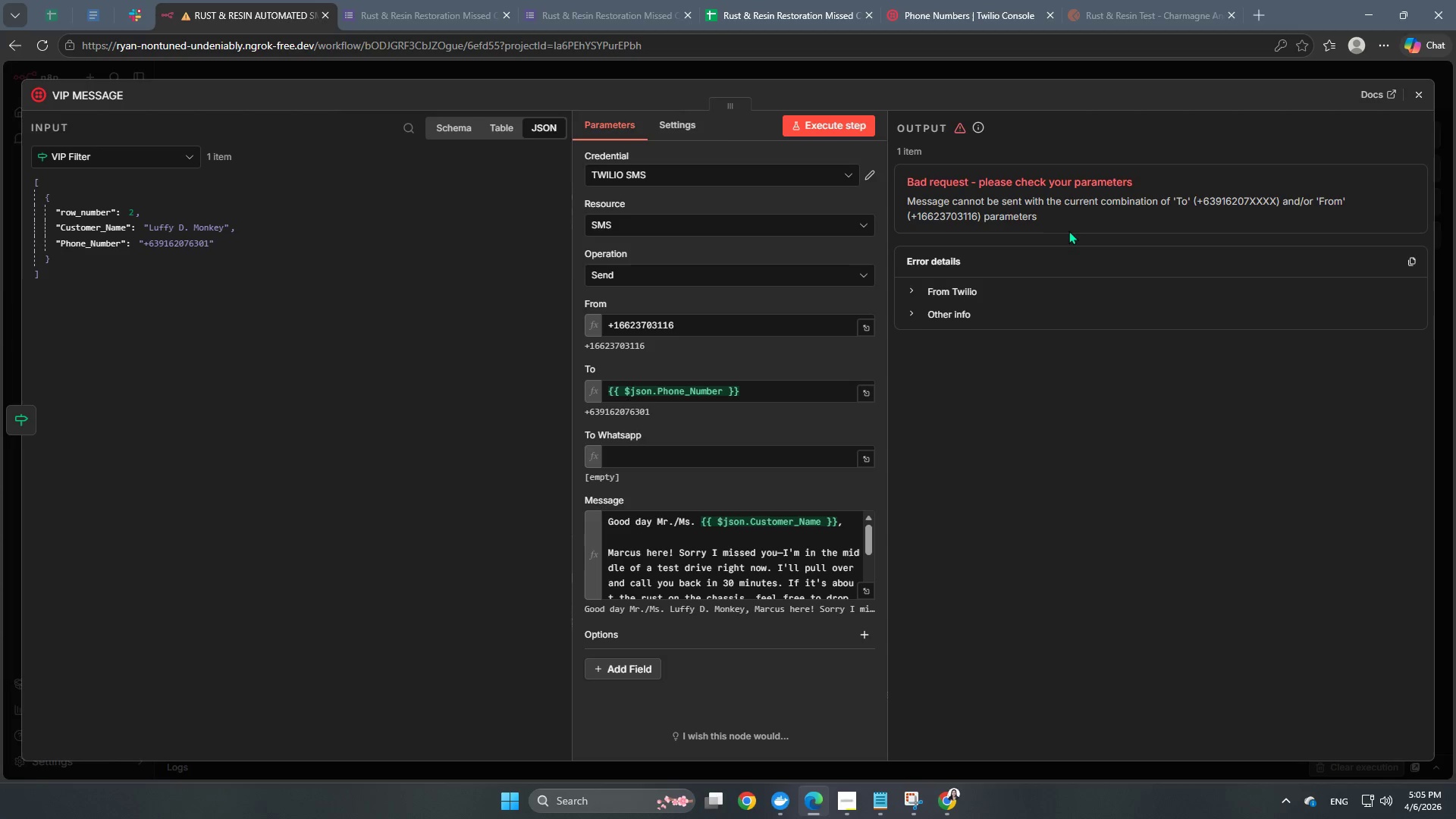 
wait(12.39)
 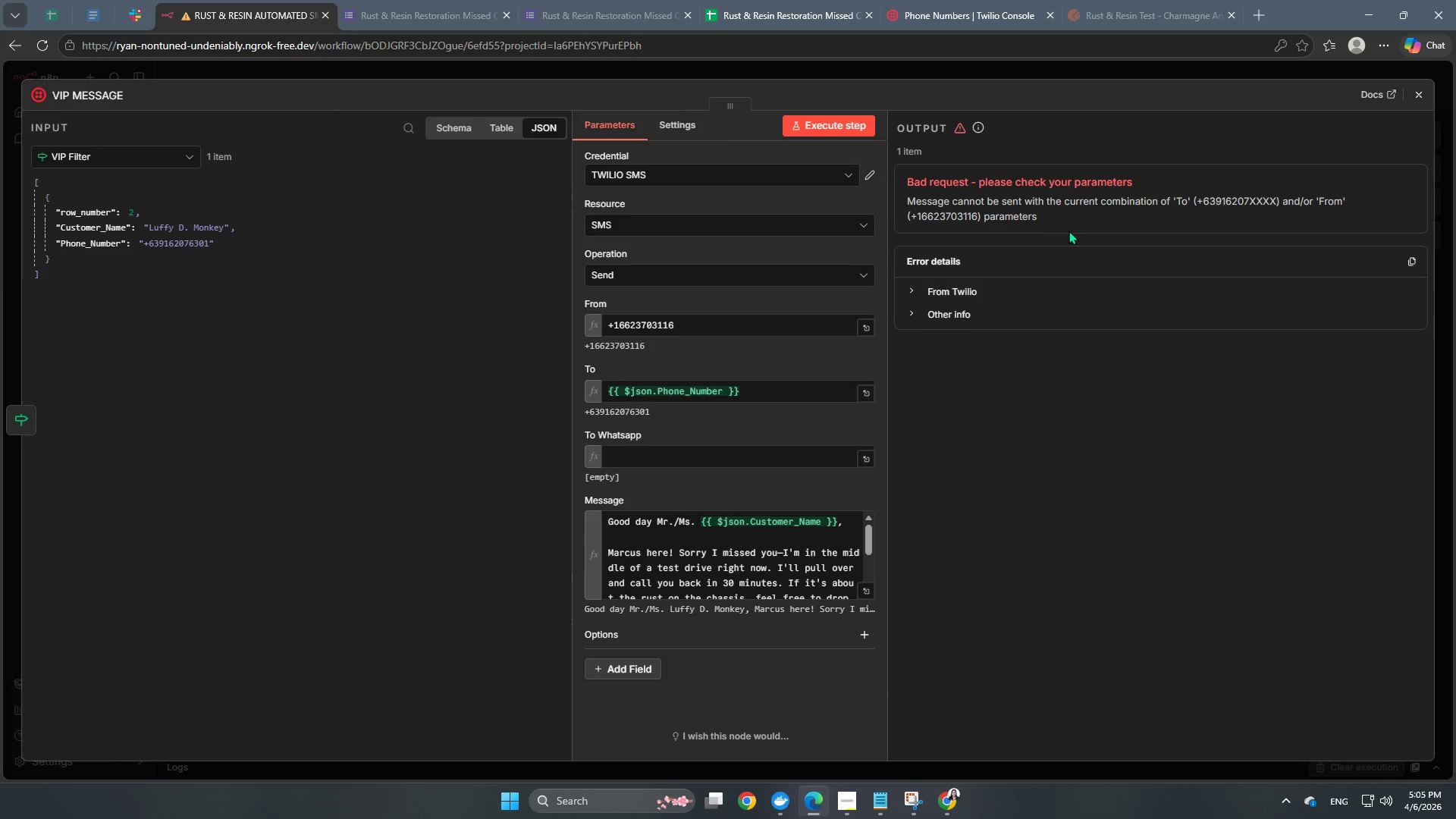 
left_click([899, 7])
 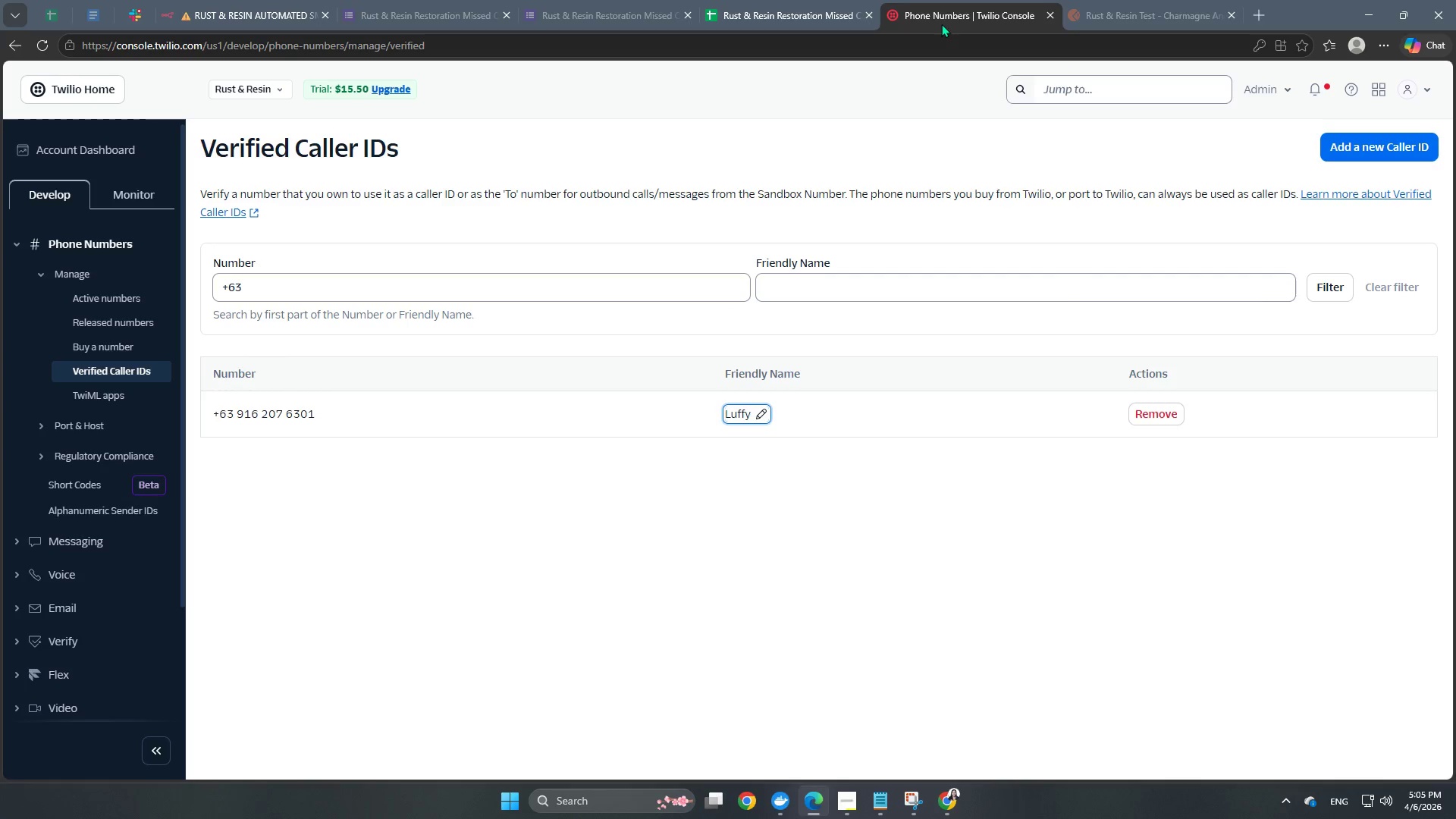 
wait(12.64)
 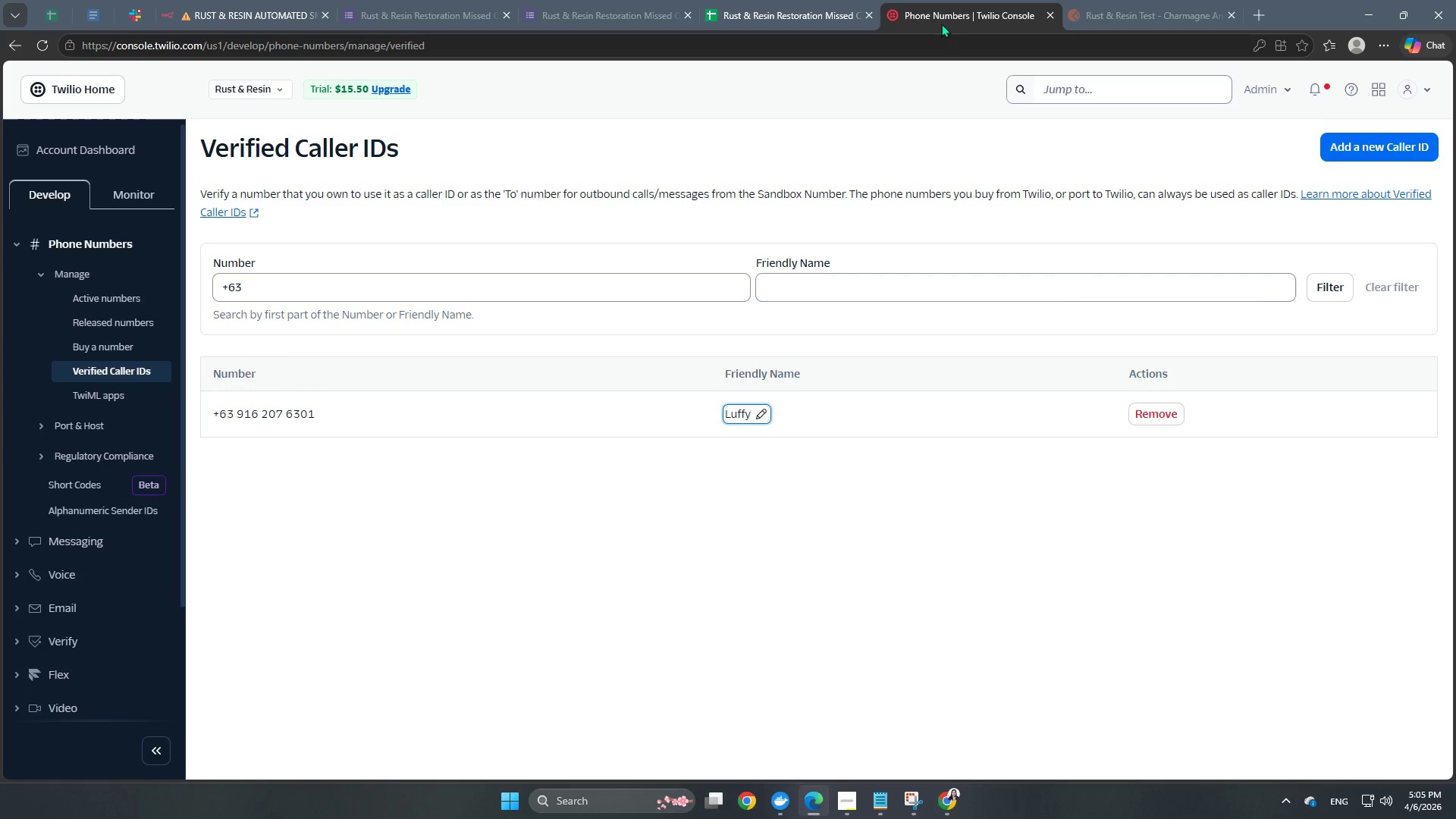 
left_click([76, 92])
 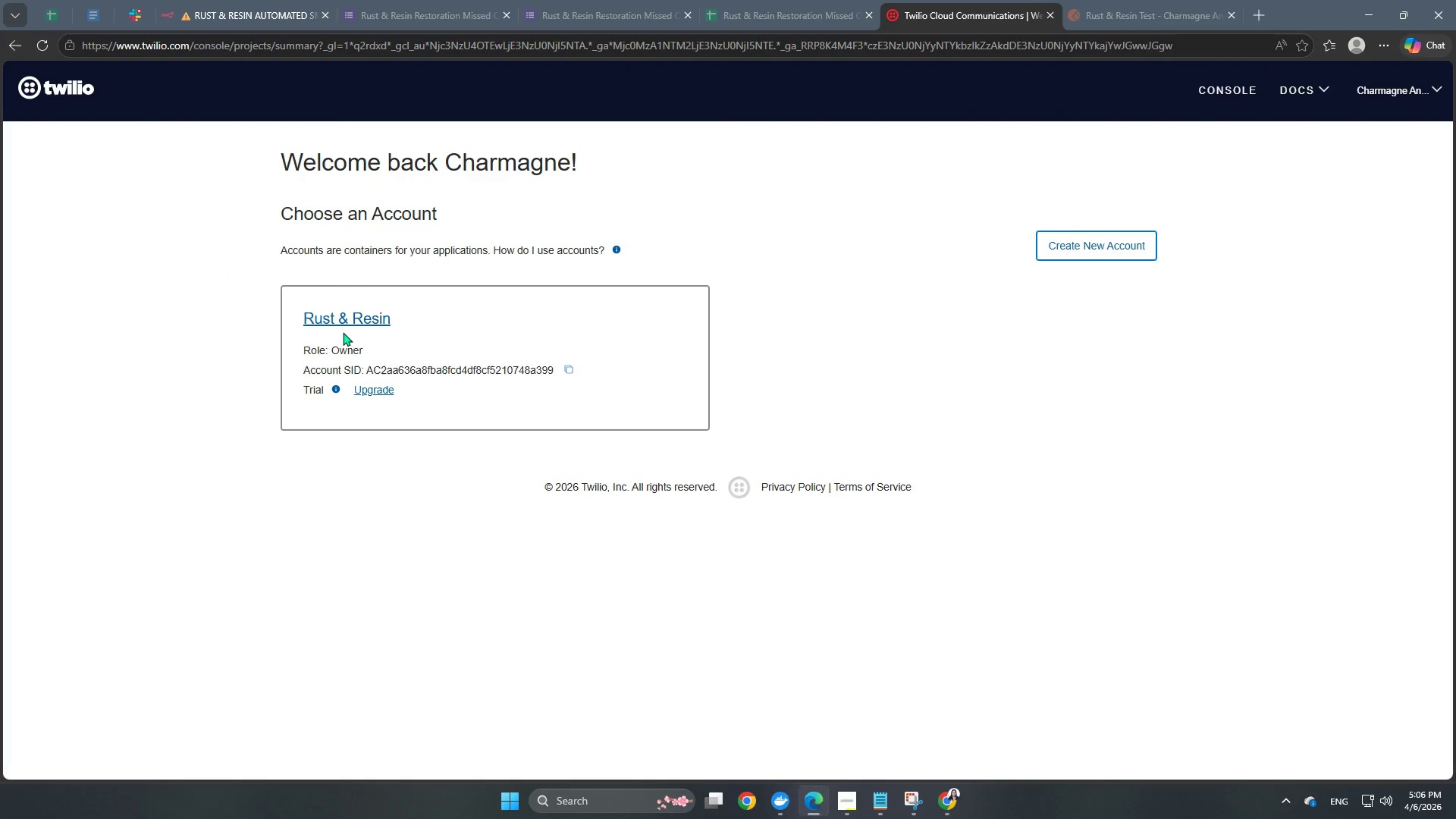 
wait(7.44)
 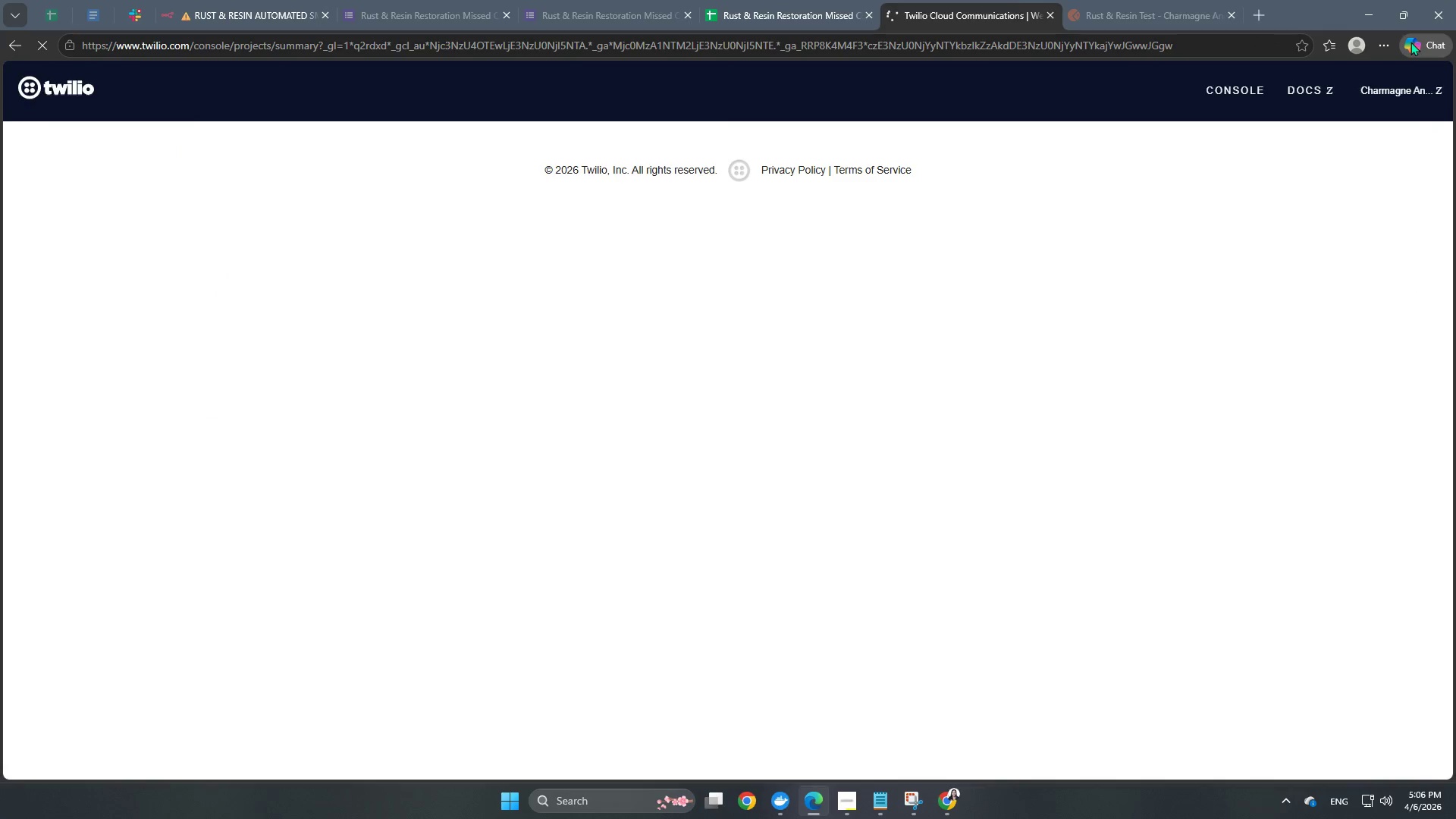 
left_click([1414, 96])
 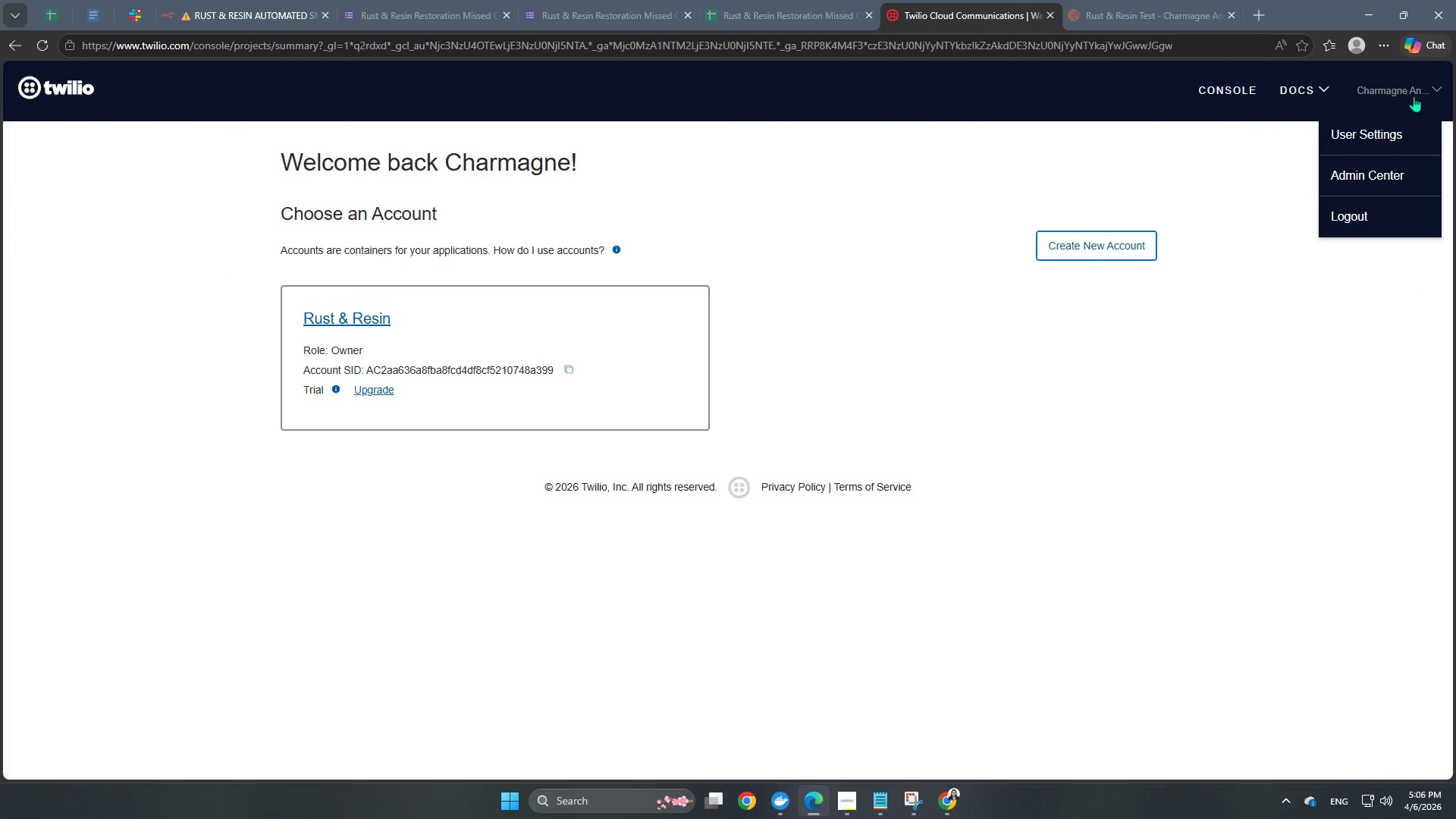 
left_click([1395, 127])
 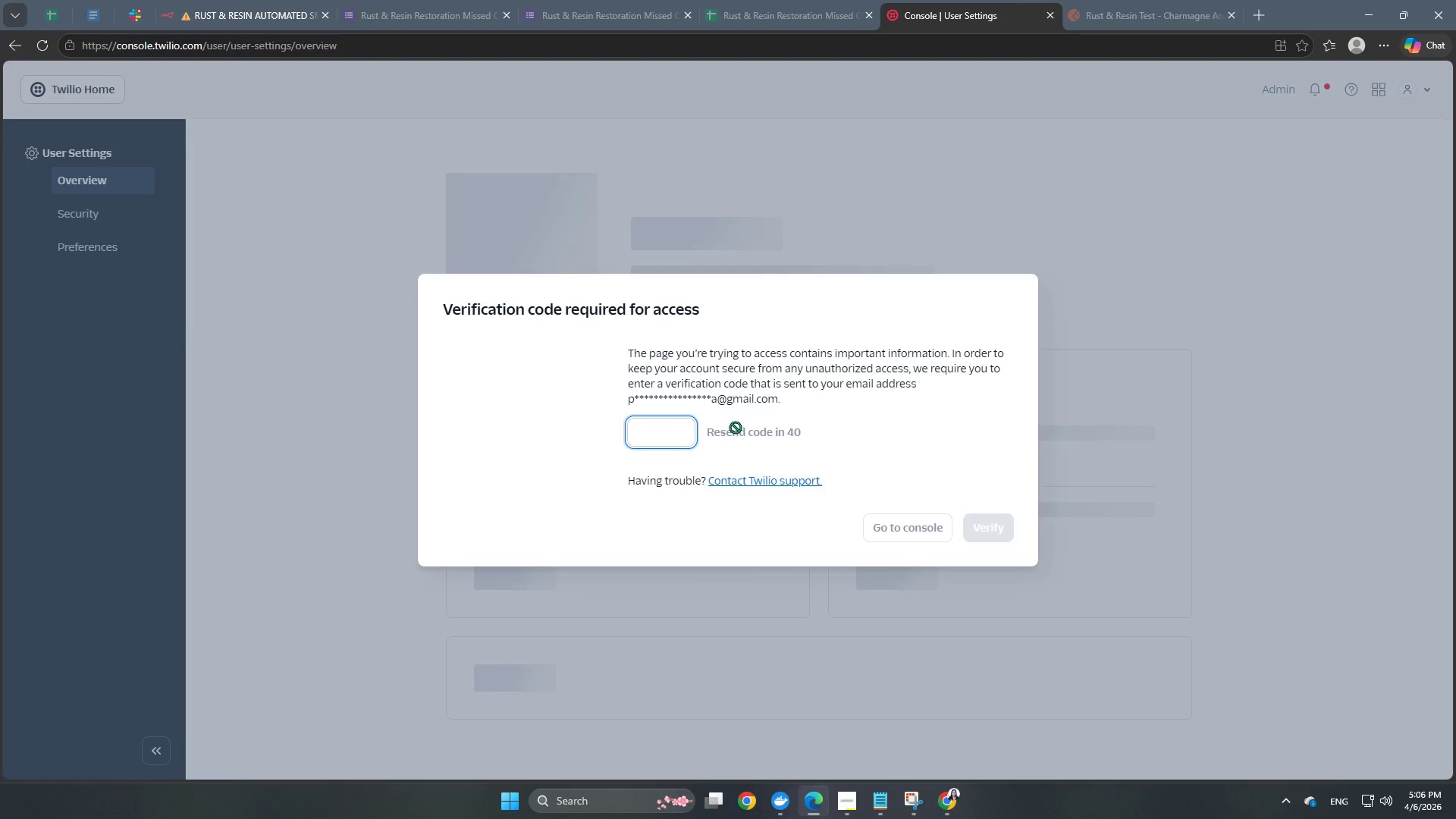 
wait(16.83)
 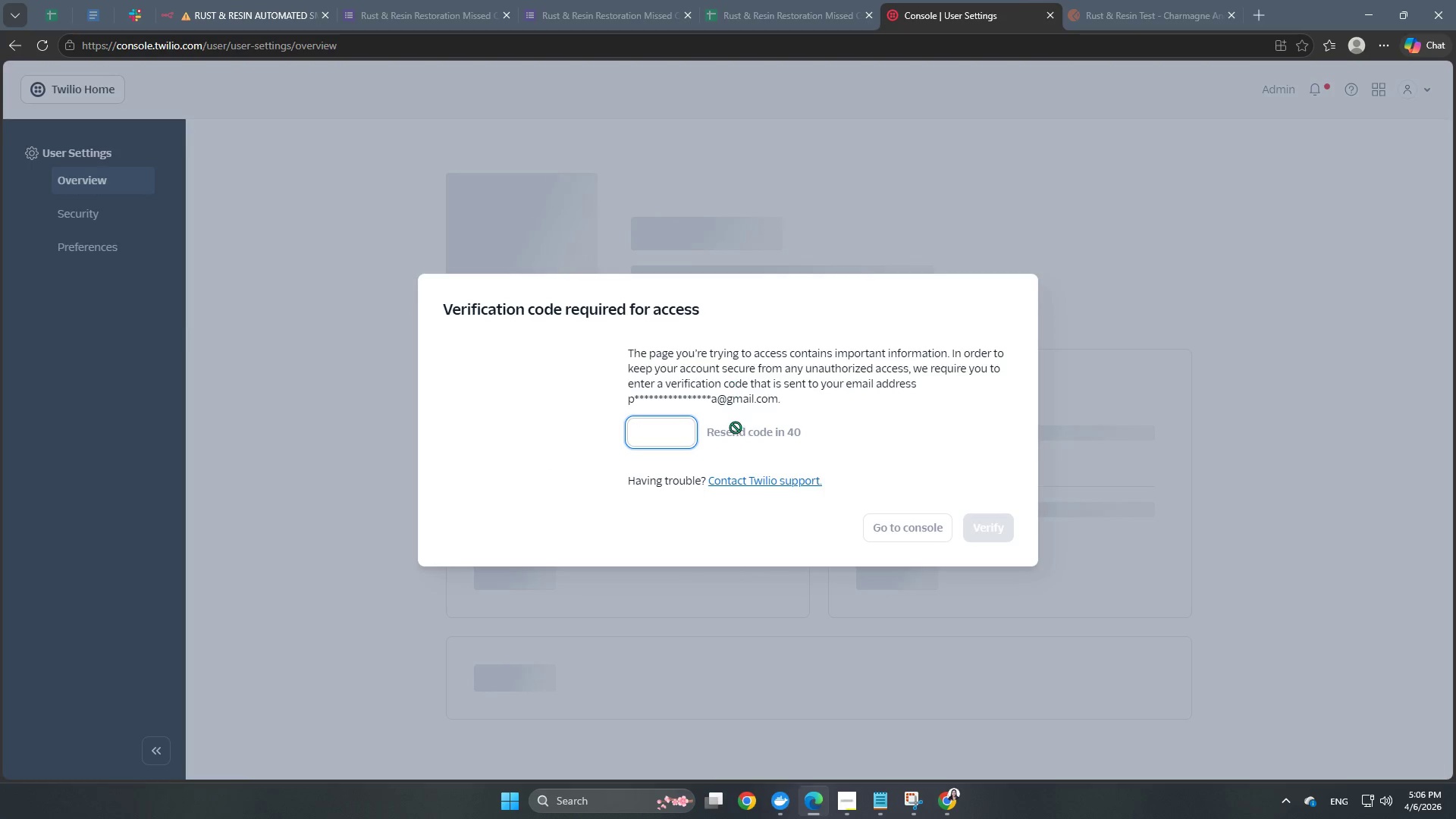 
left_click([1259, 7])
 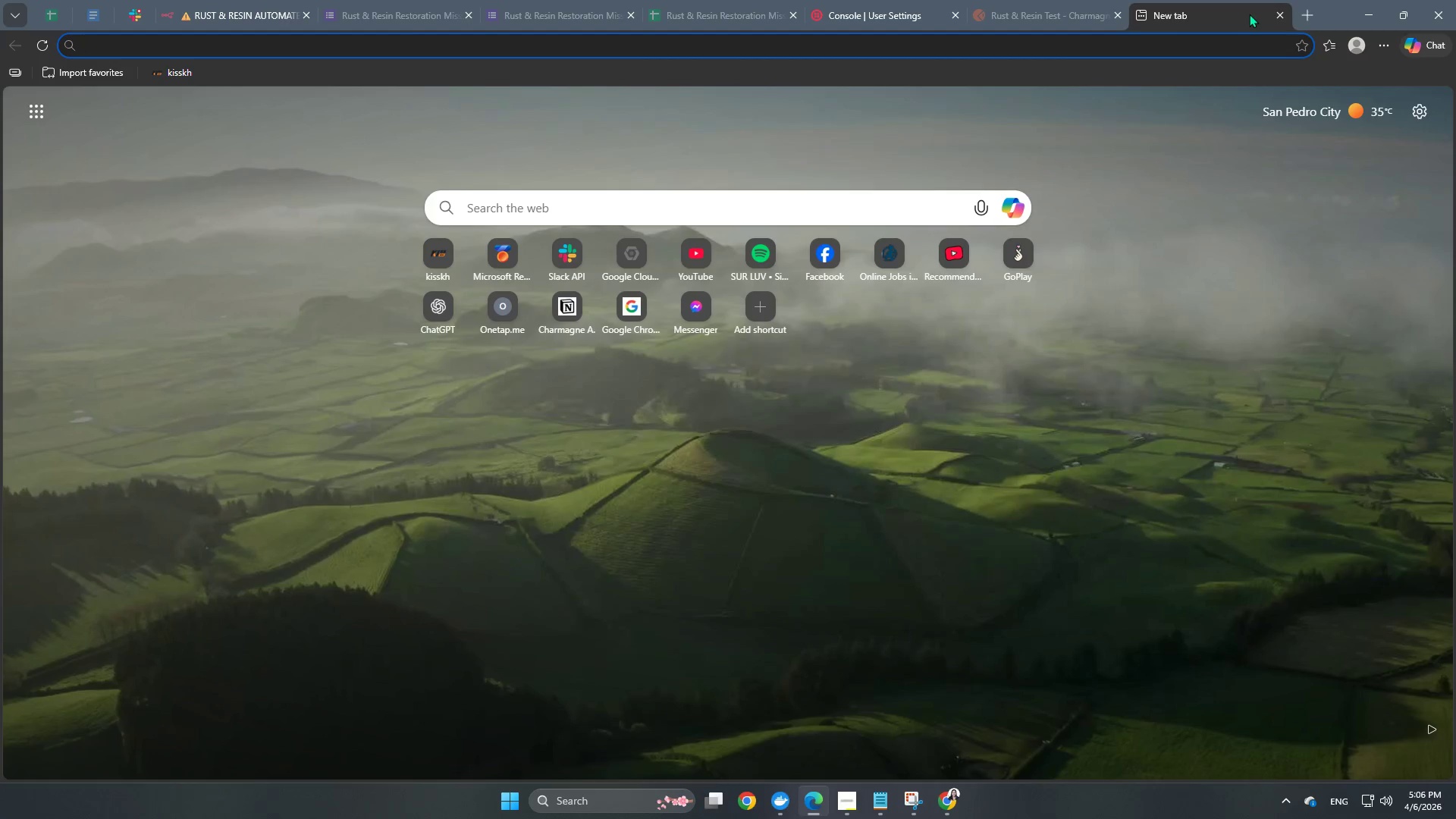 
type(gmail)
 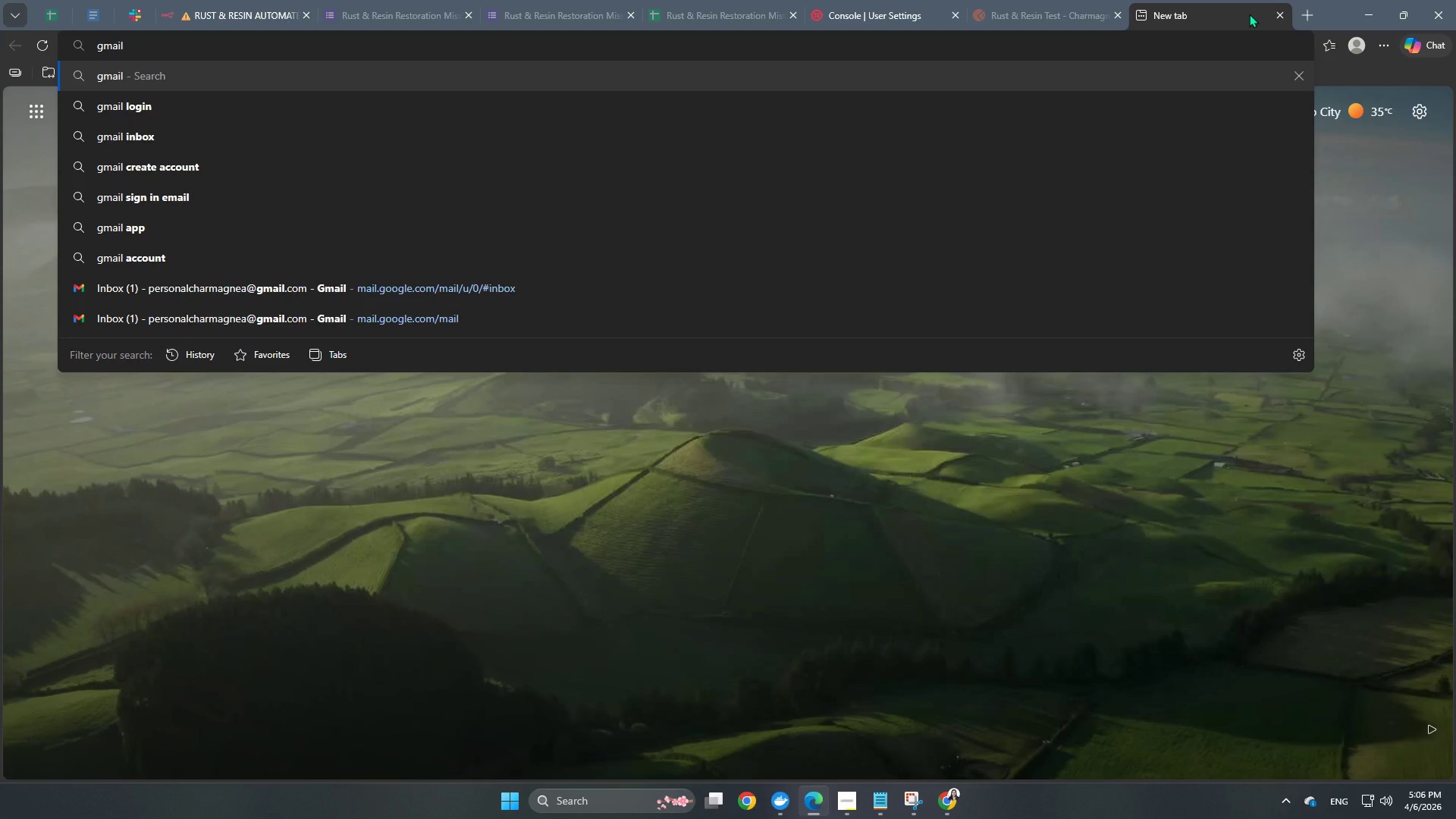 
key(Enter)
 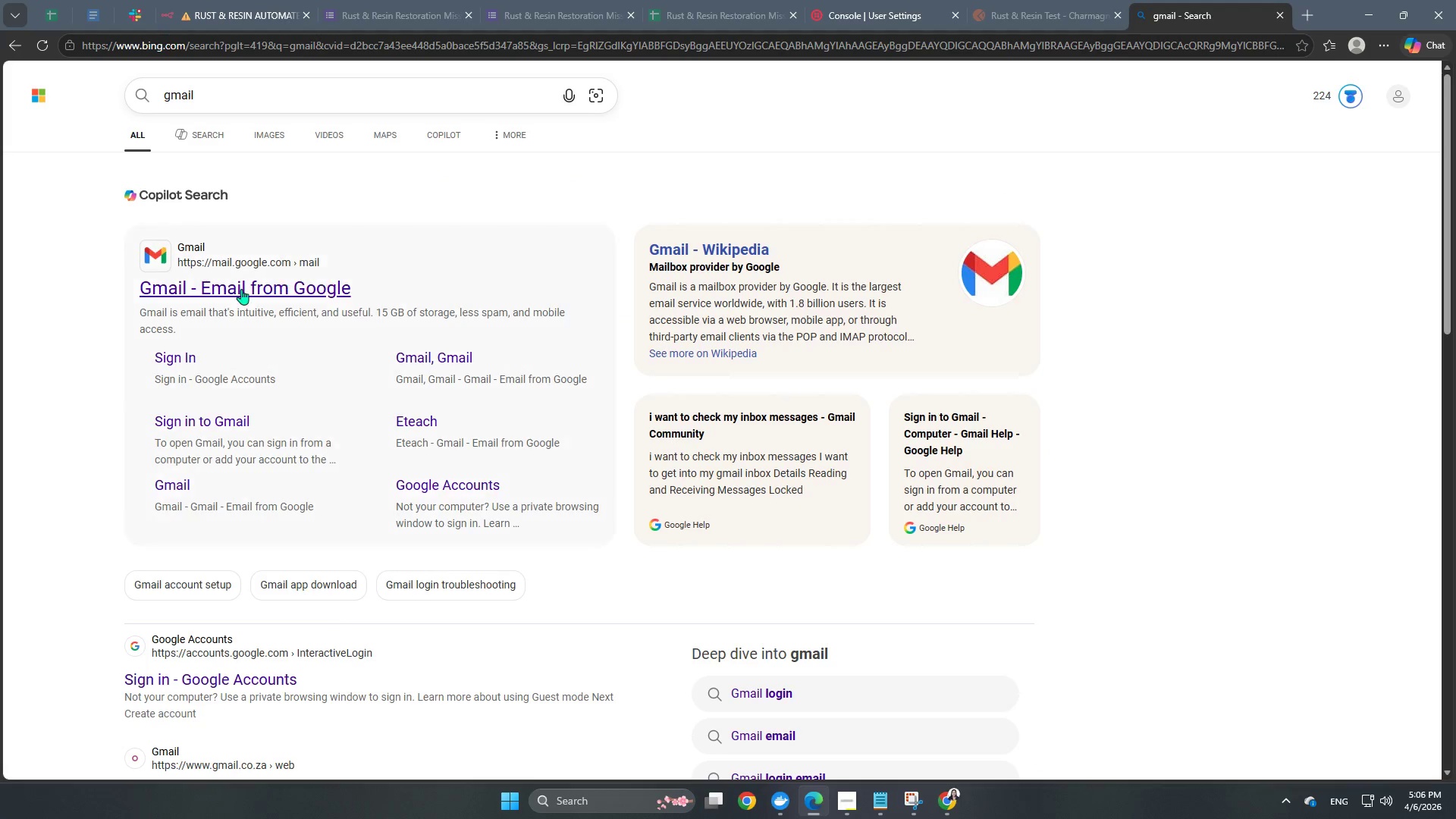 
left_click([238, 294])
 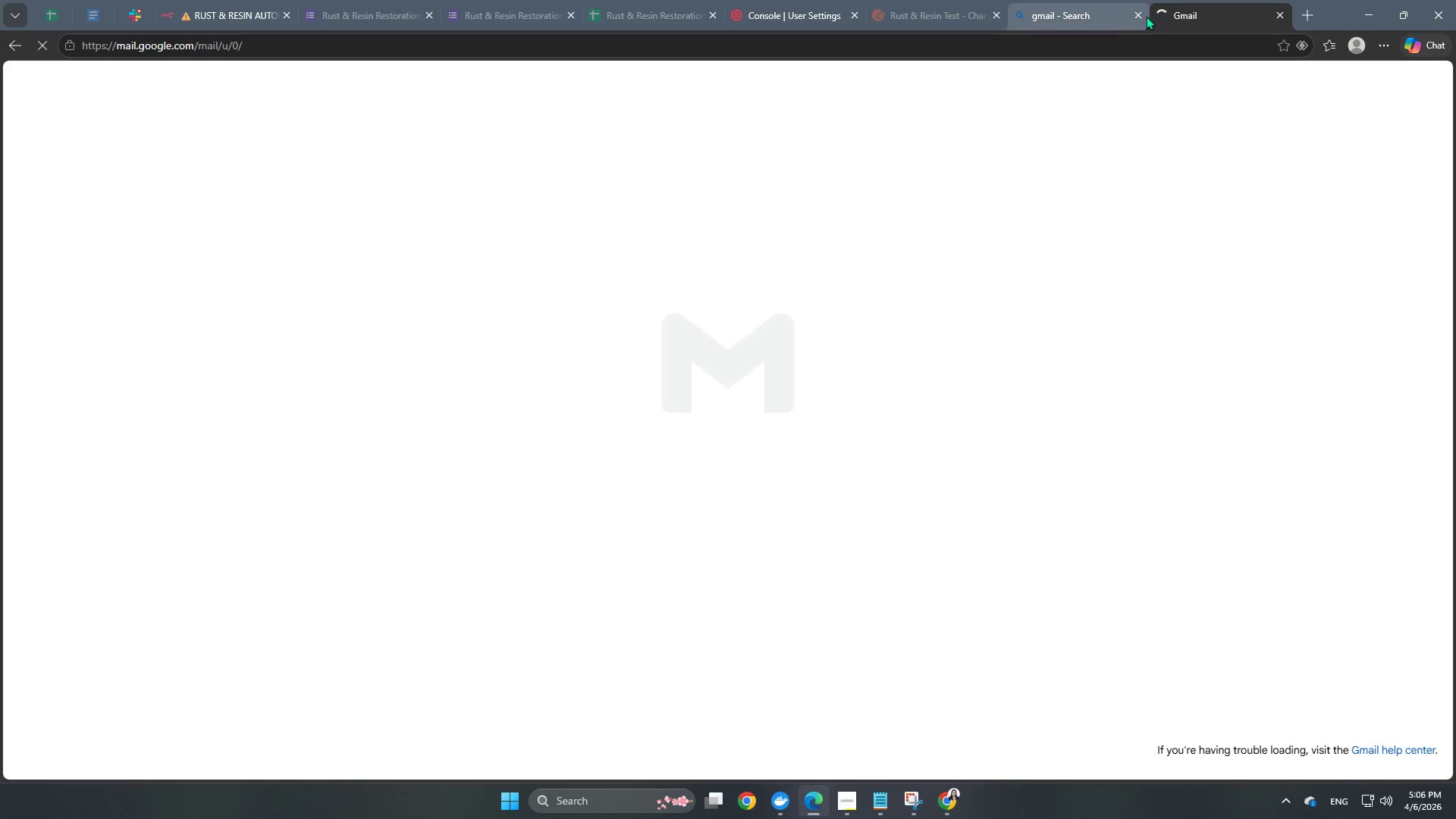 
left_click([1137, 17])
 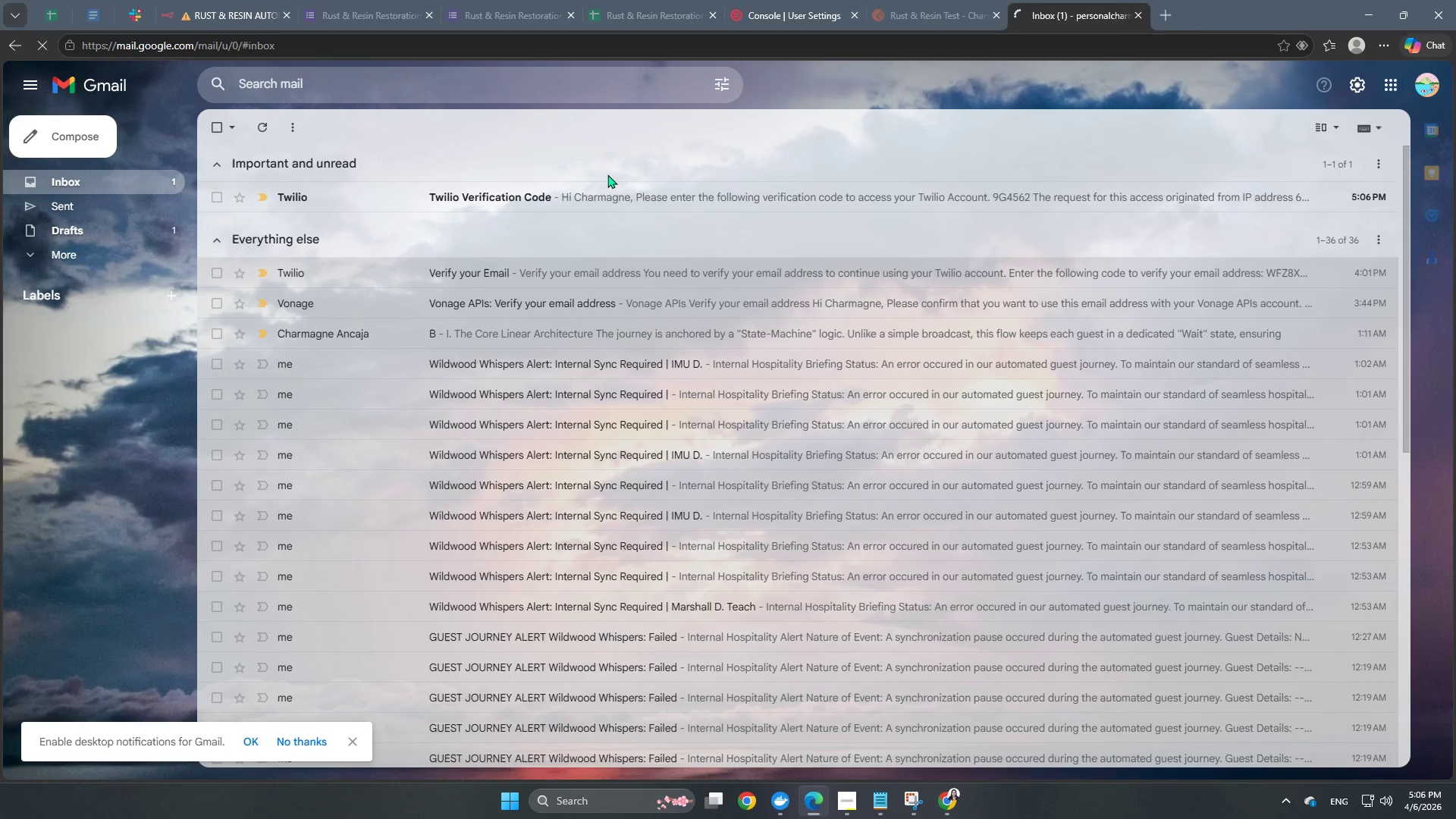 
left_click([597, 201])
 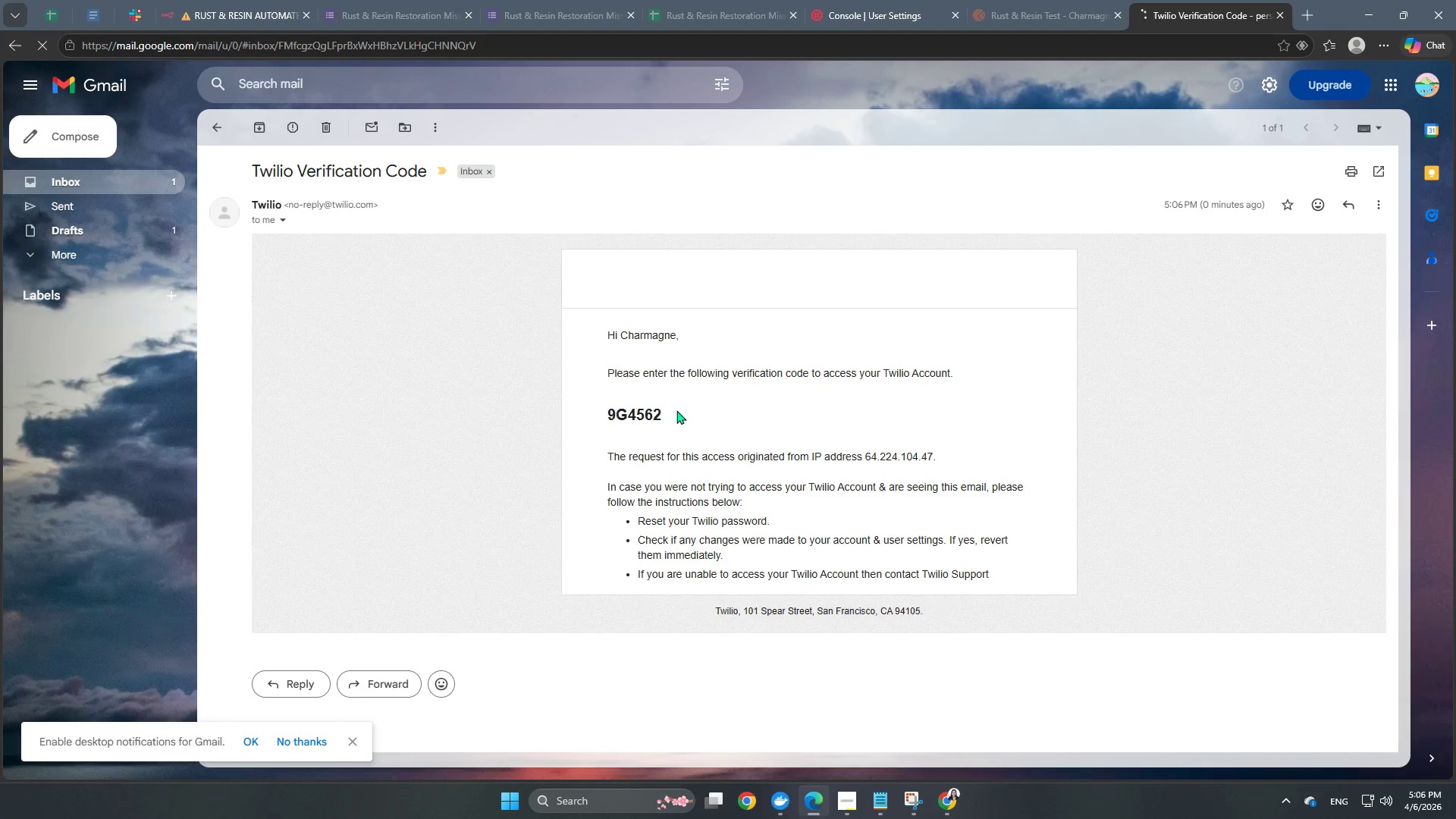 
left_click_drag(start_coordinate=[670, 412], to_coordinate=[599, 418])
 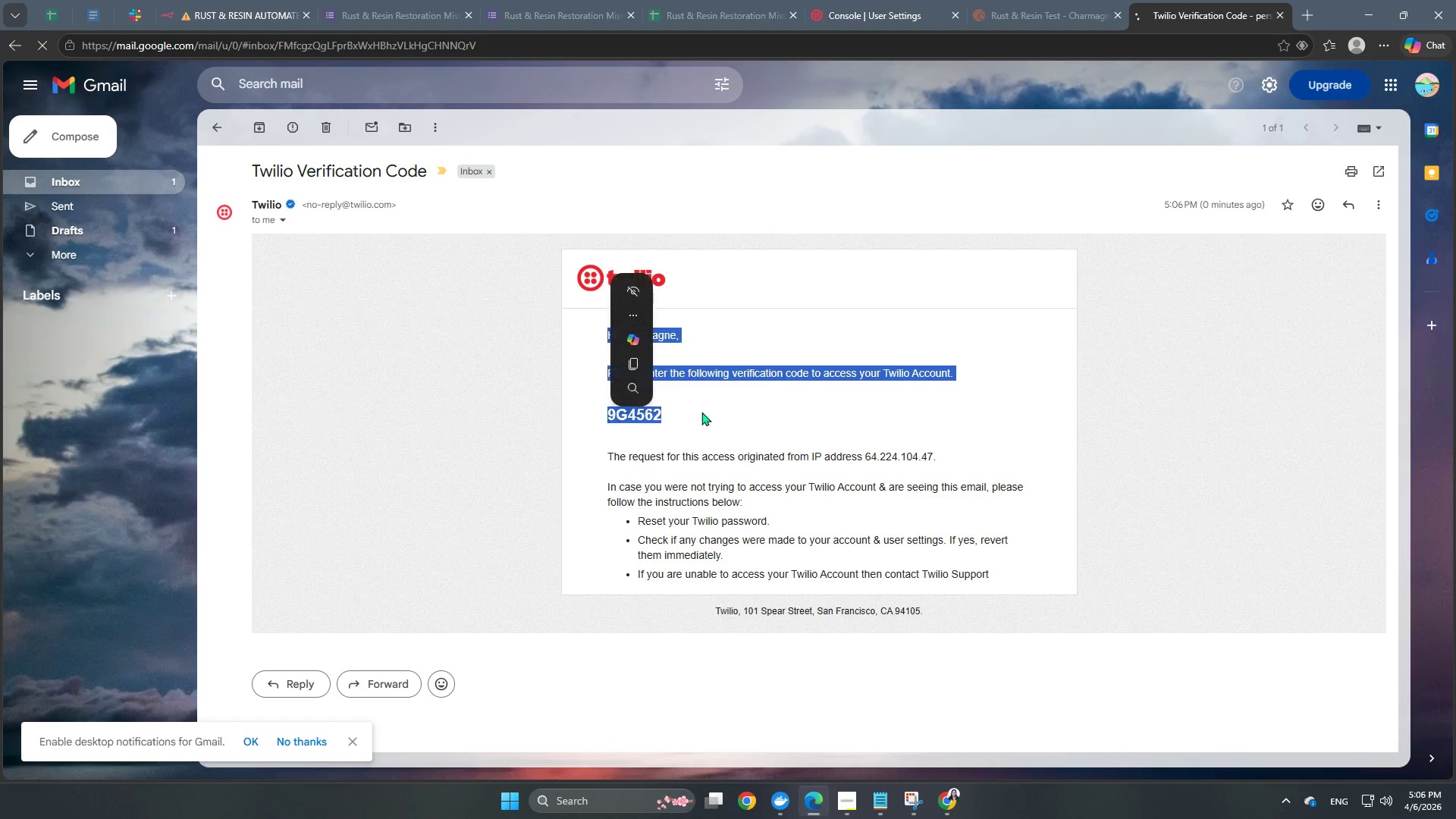 
left_click([718, 412])
 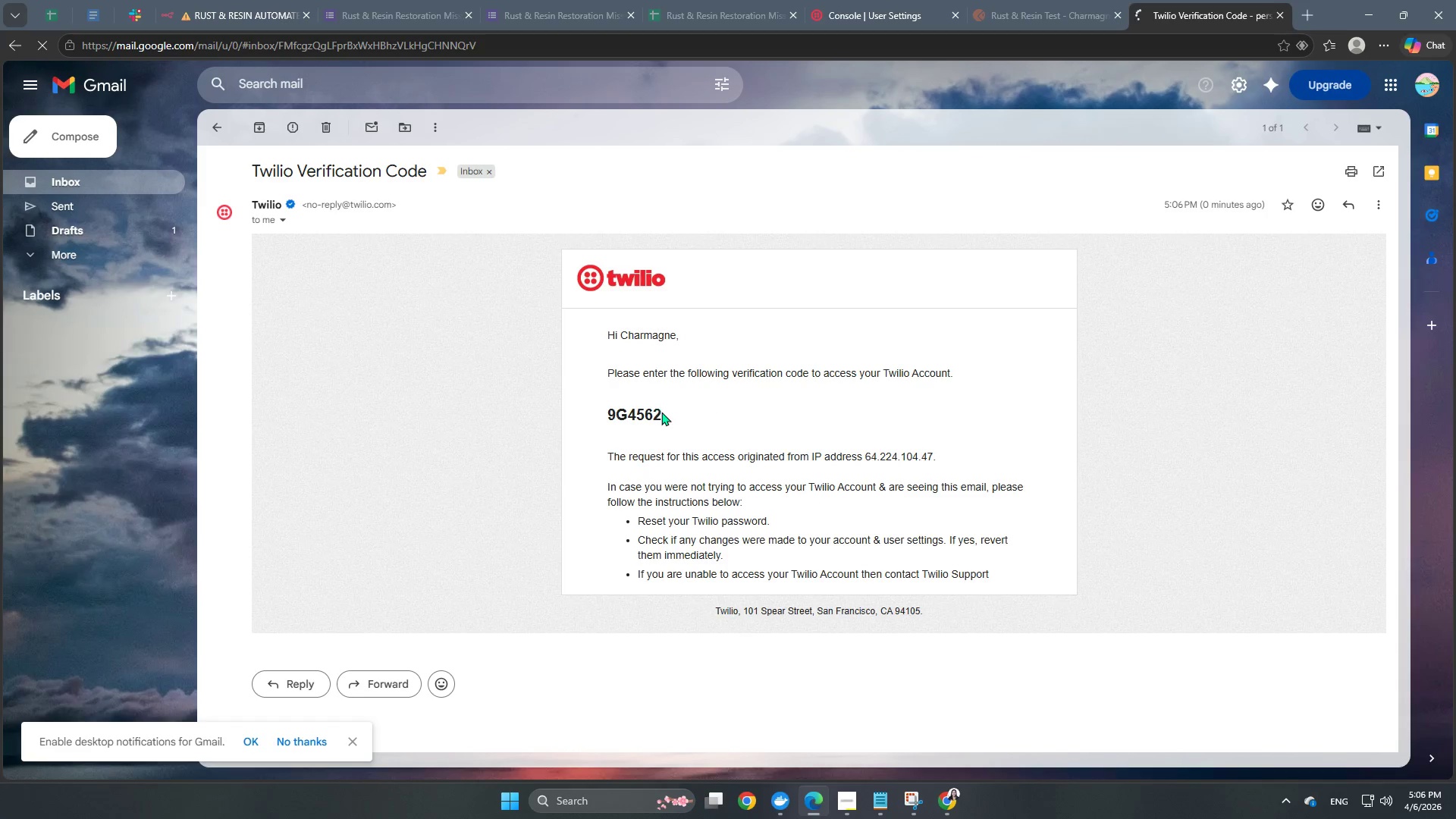 
left_click_drag(start_coordinate=[661, 413], to_coordinate=[610, 415])
 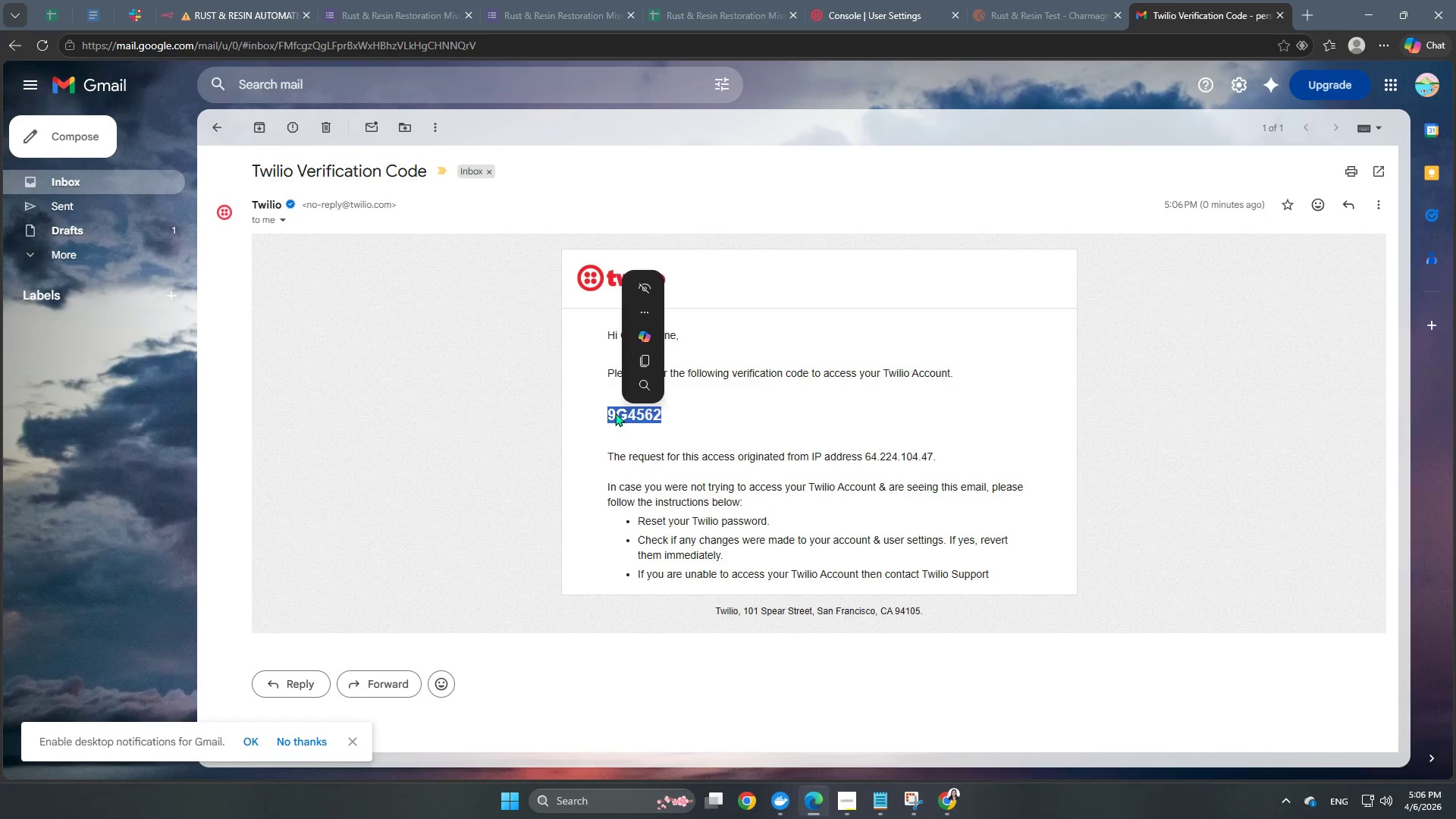 
right_click([615, 413])
 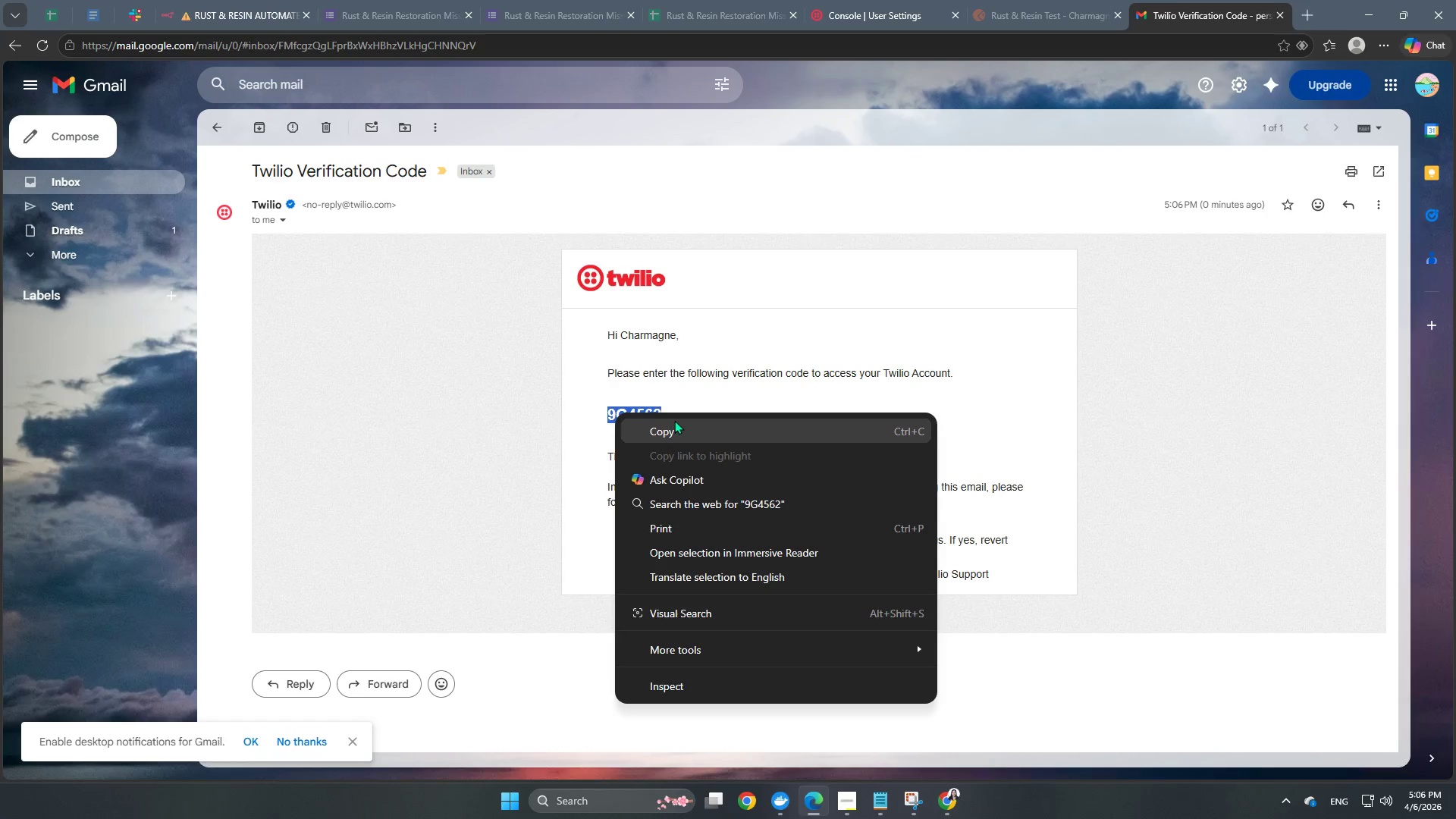 
left_click([671, 429])
 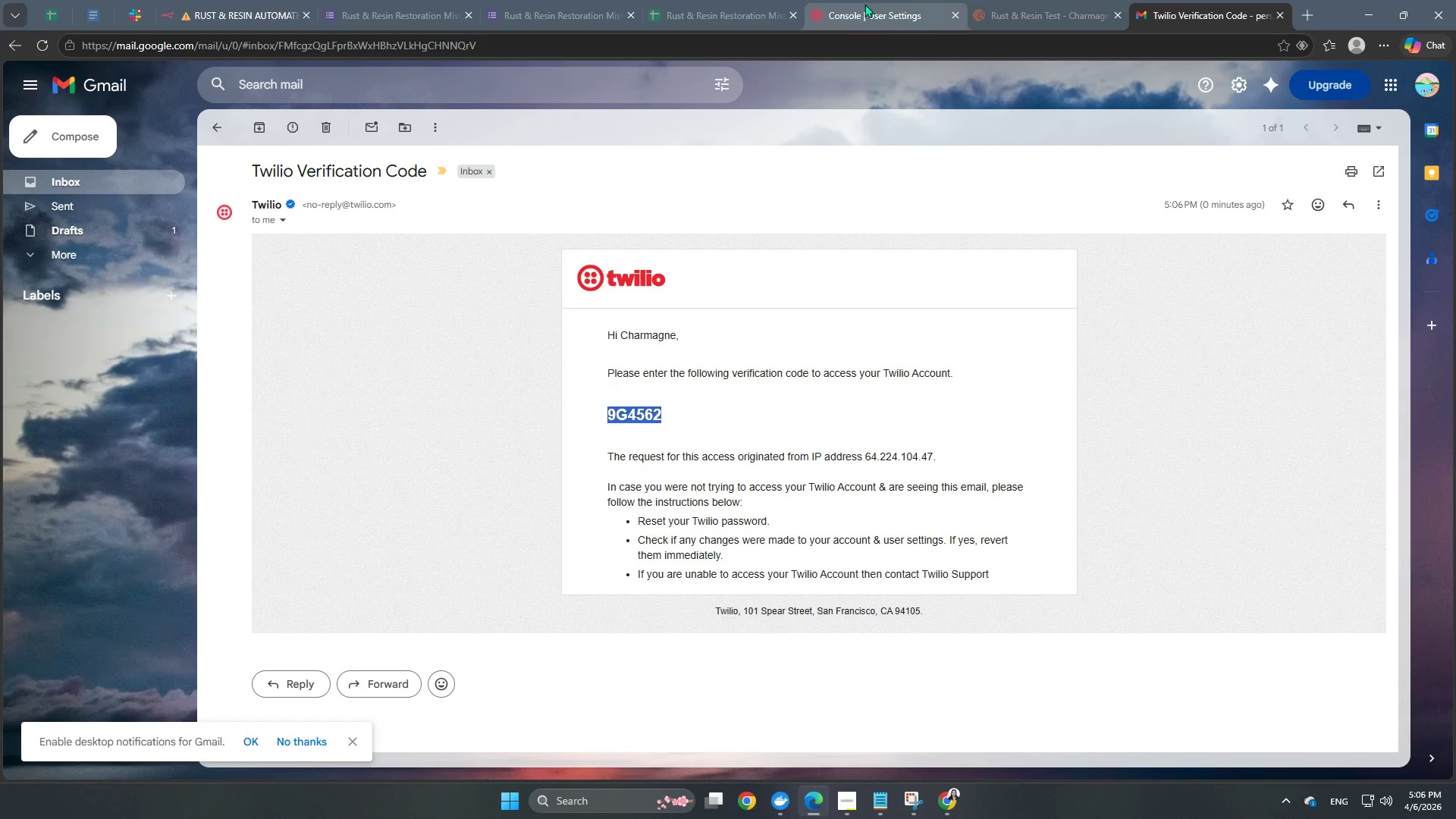 
left_click([859, 0])
 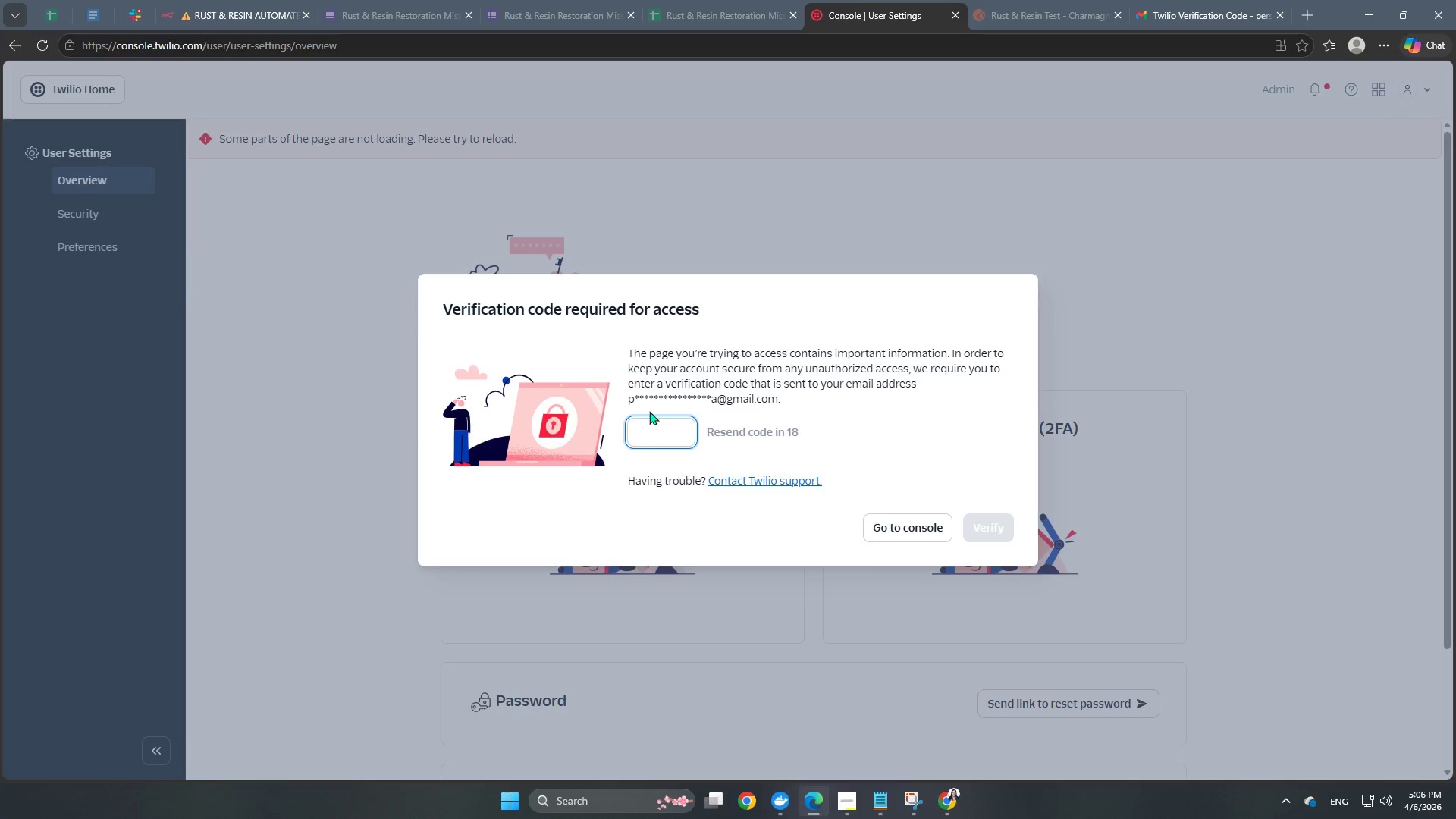 
right_click([648, 431])
 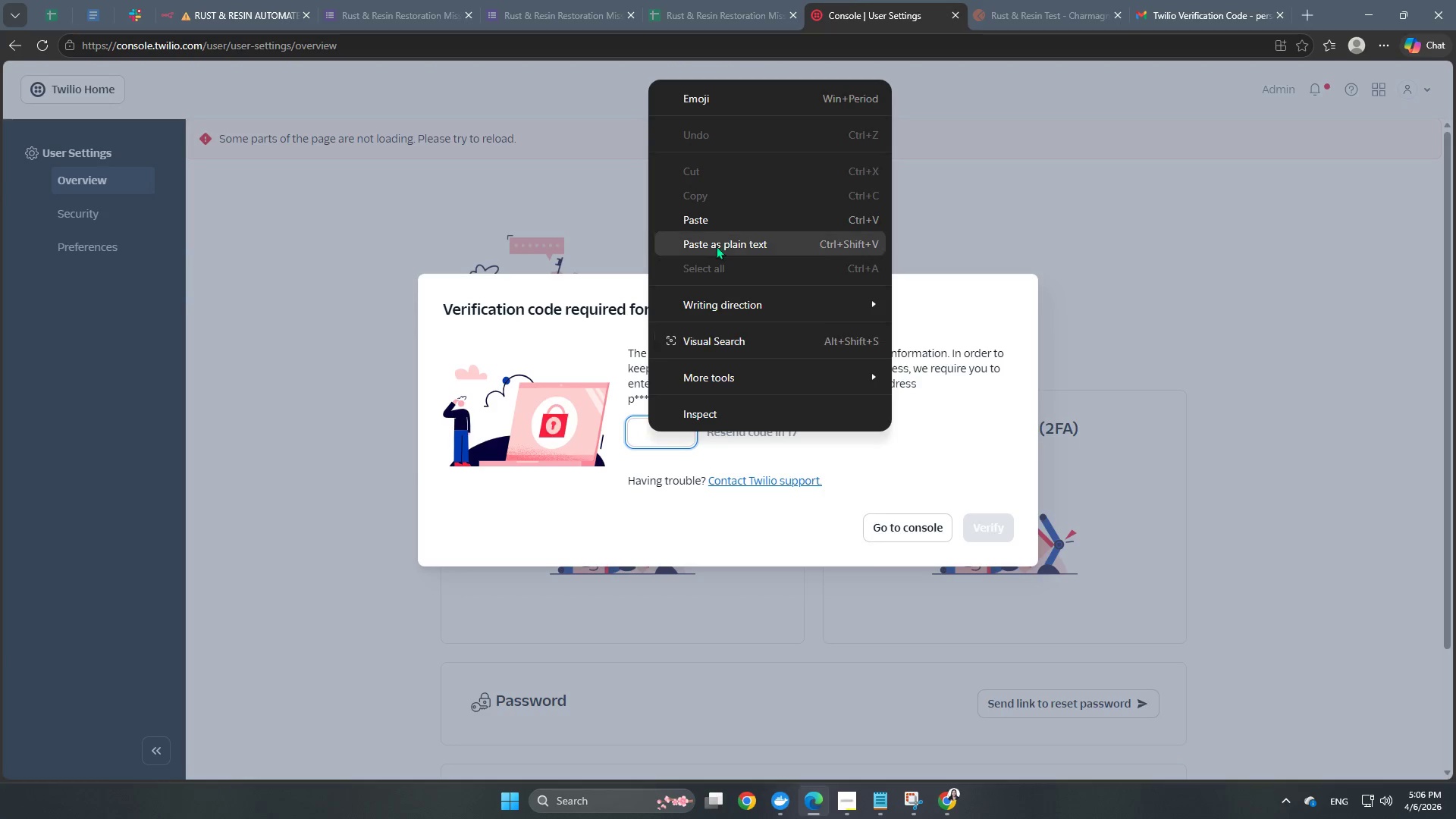 
left_click([716, 226])
 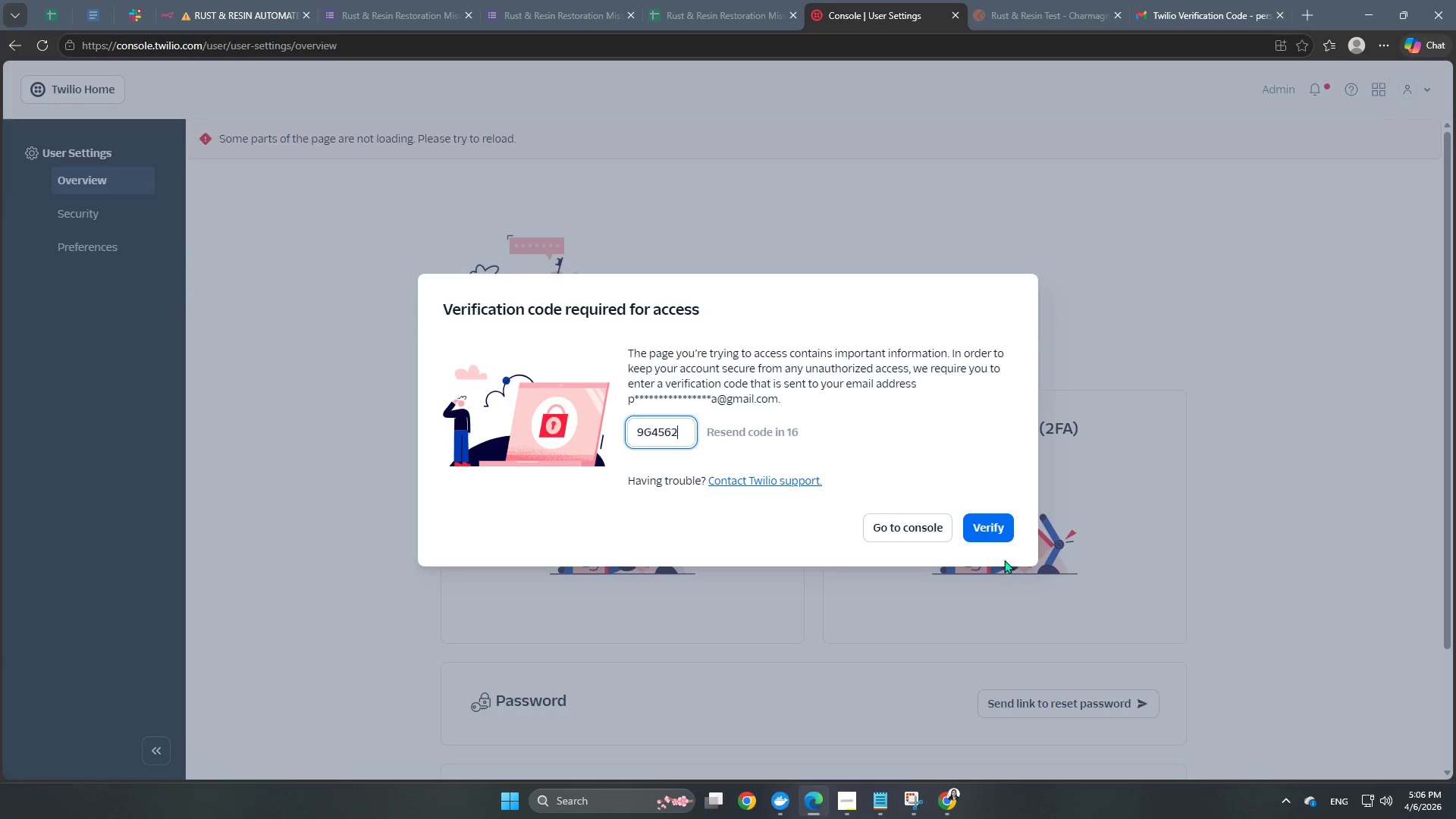 
left_click([990, 519])
 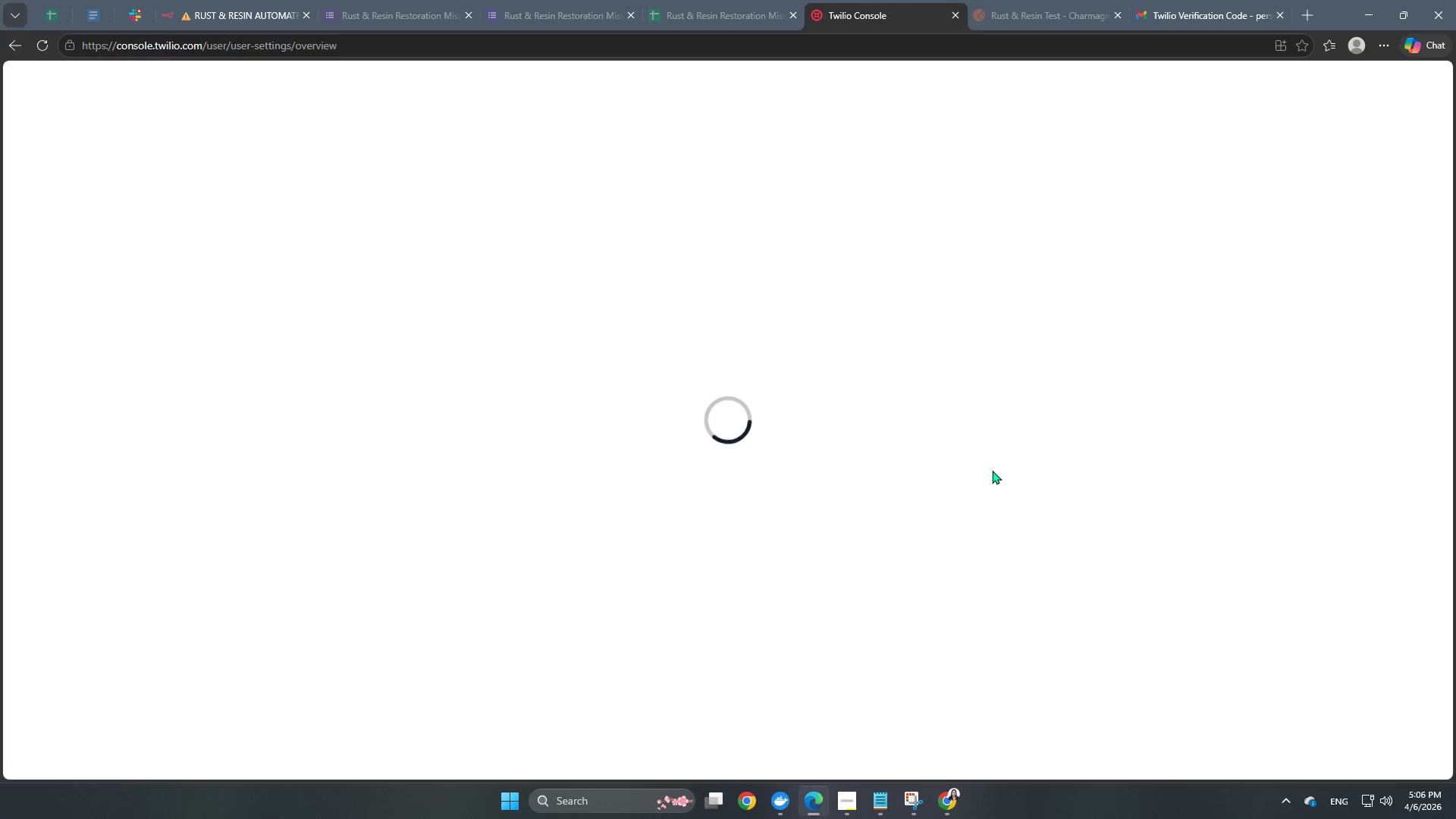 
wait(10.42)
 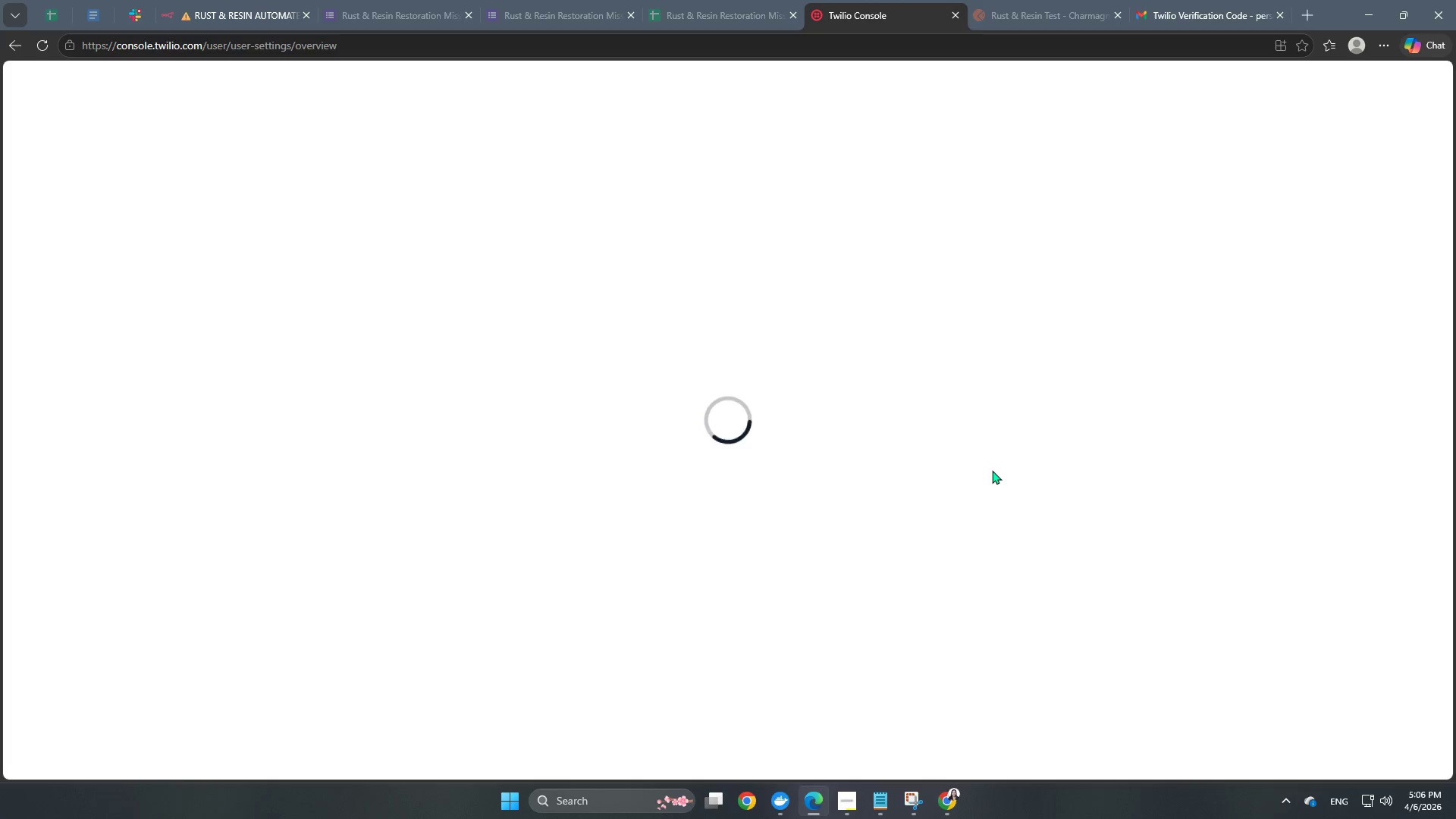 
scroll: coordinate [683, 518], scroll_direction: down, amount: 6.0
 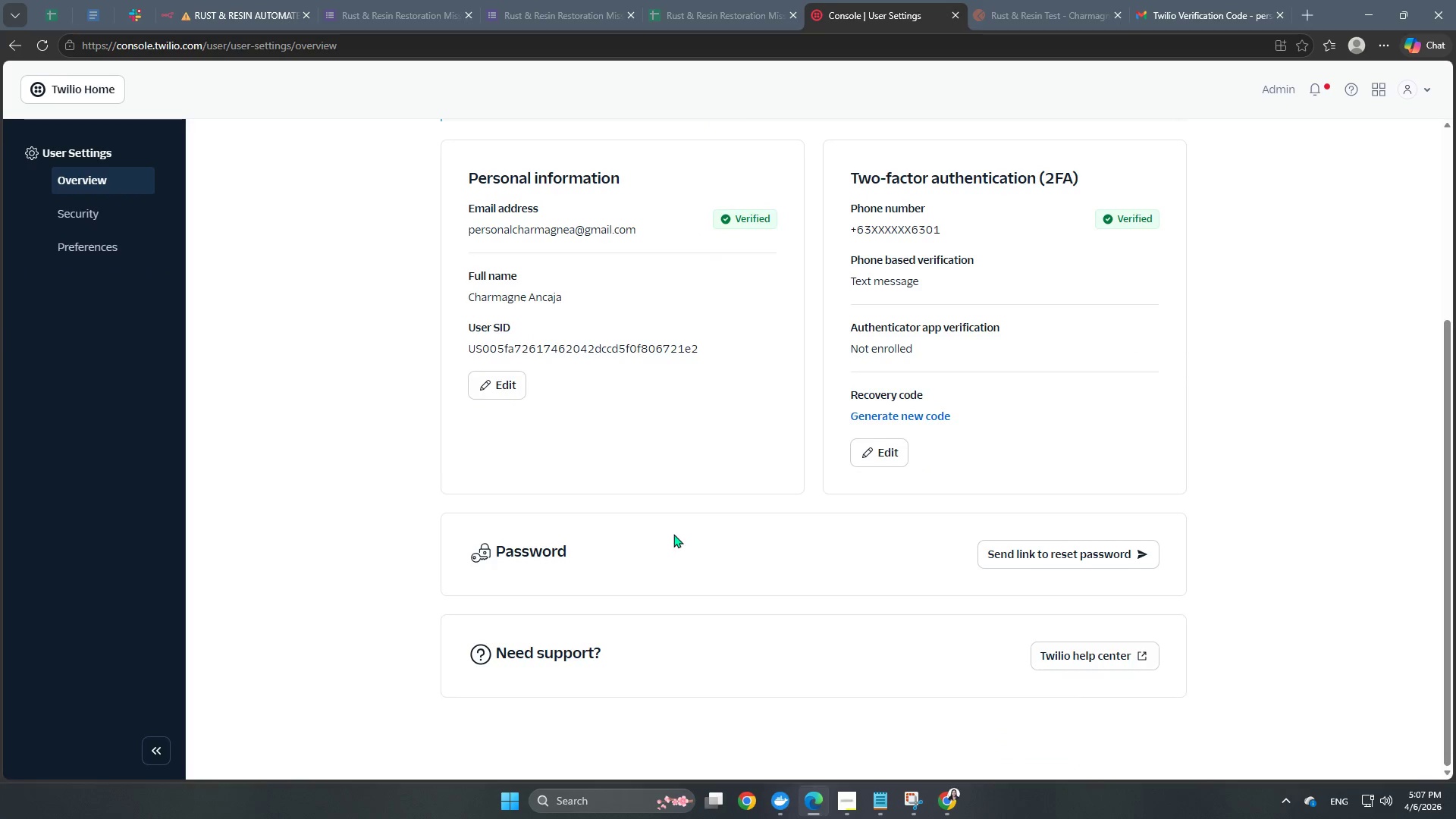 
scroll: coordinate [673, 535], scroll_direction: up, amount: 3.0
 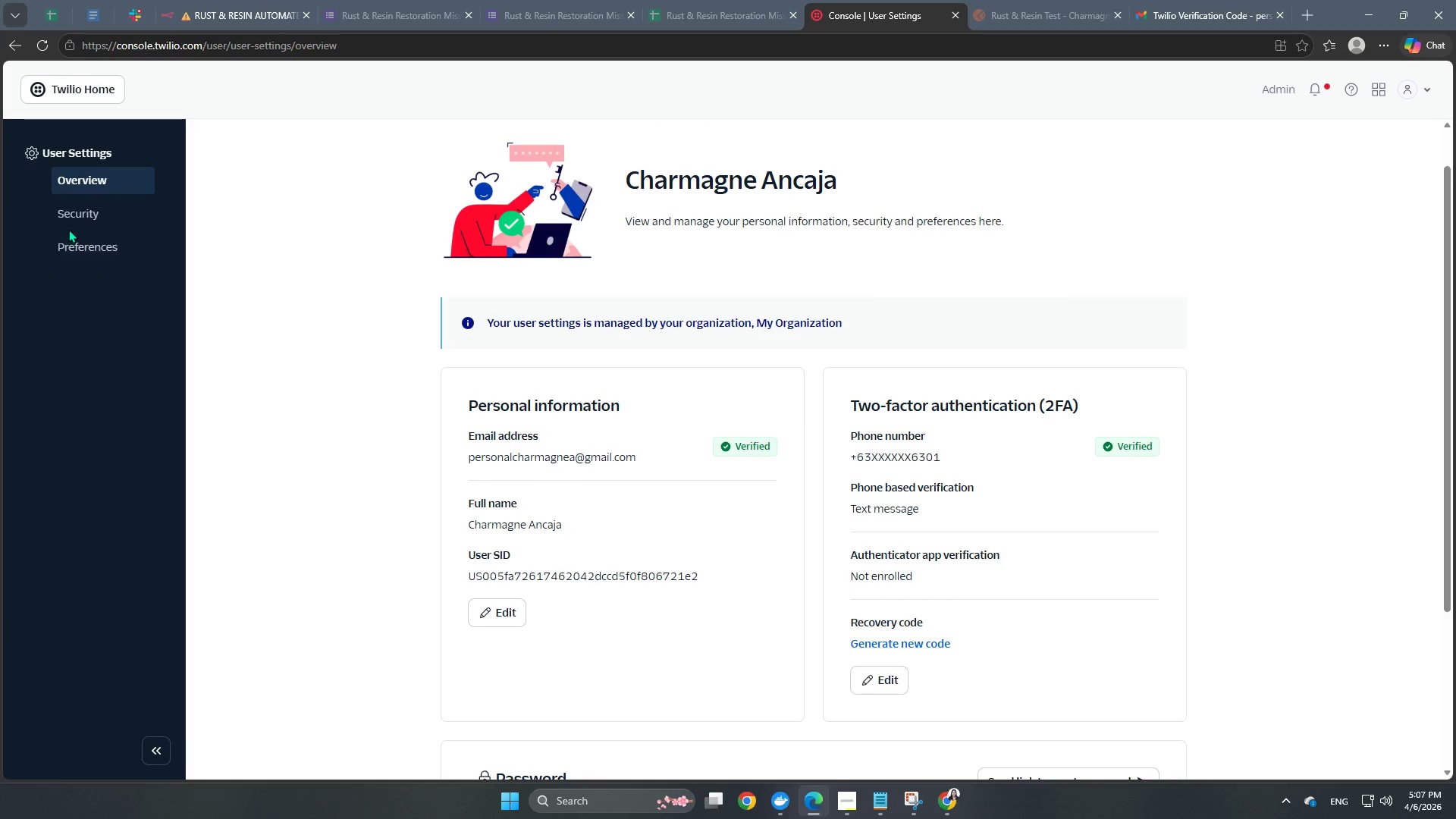 
left_click([80, 215])
 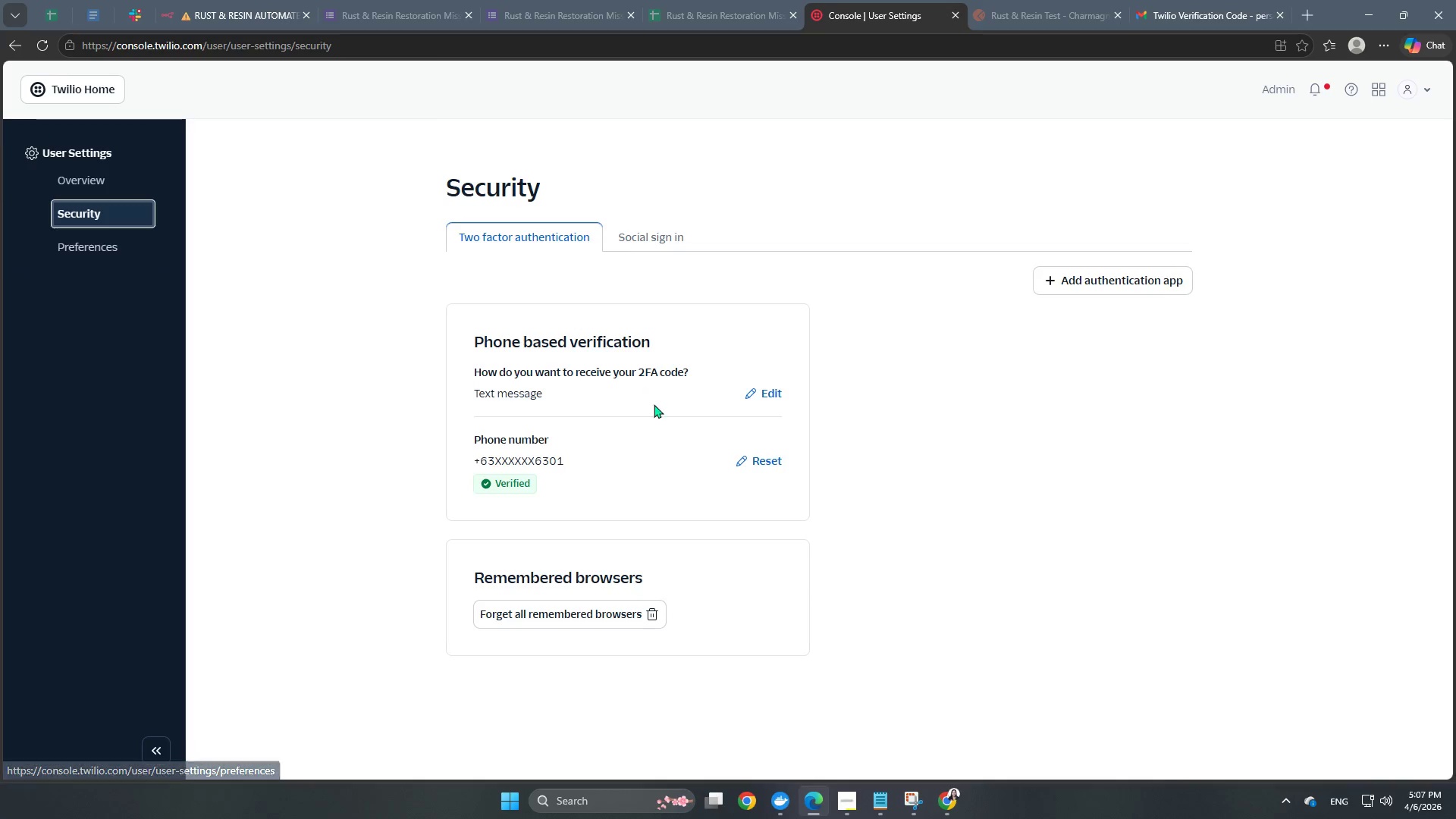 
wait(8.09)
 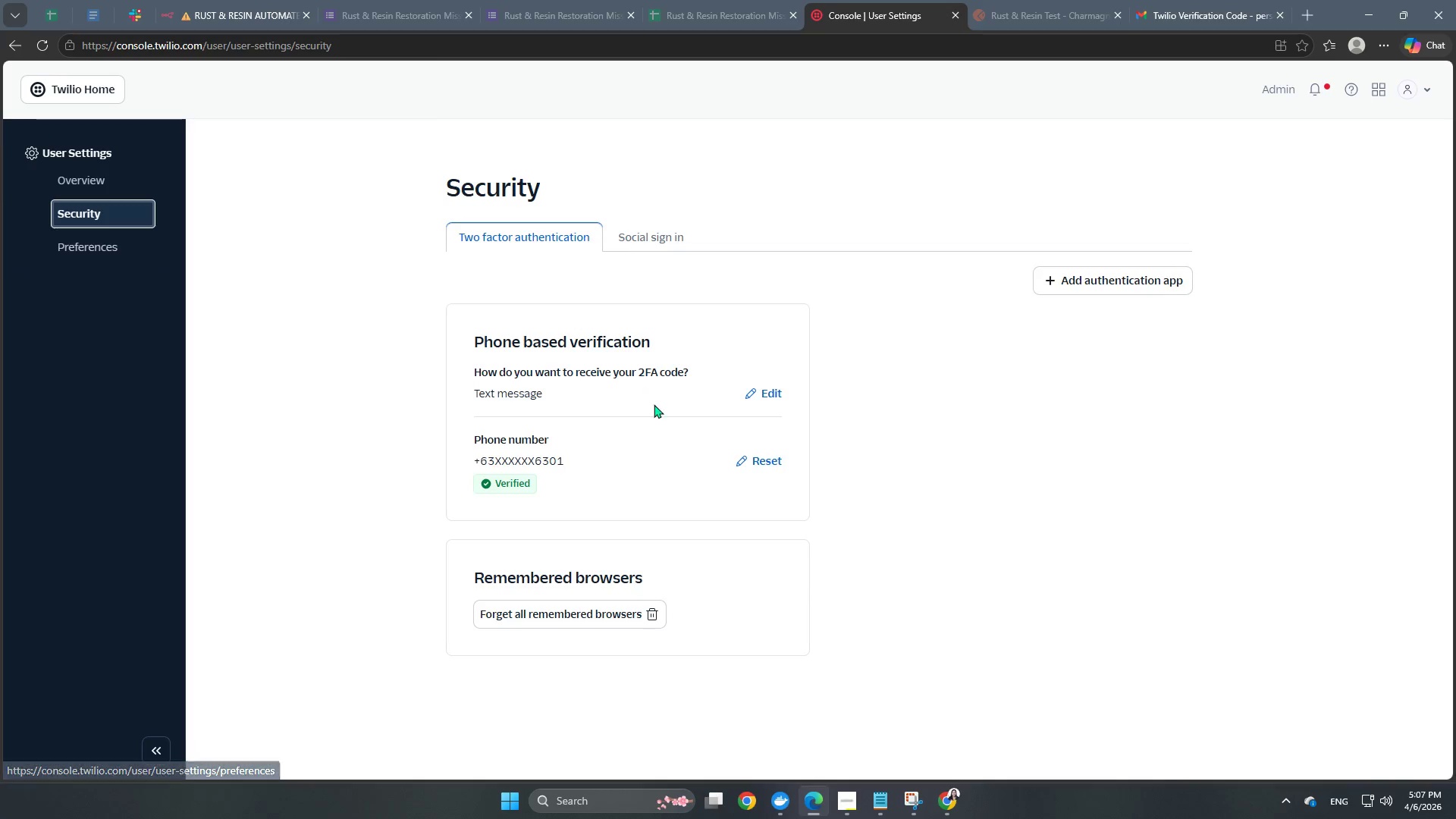 
left_click([89, 245])
 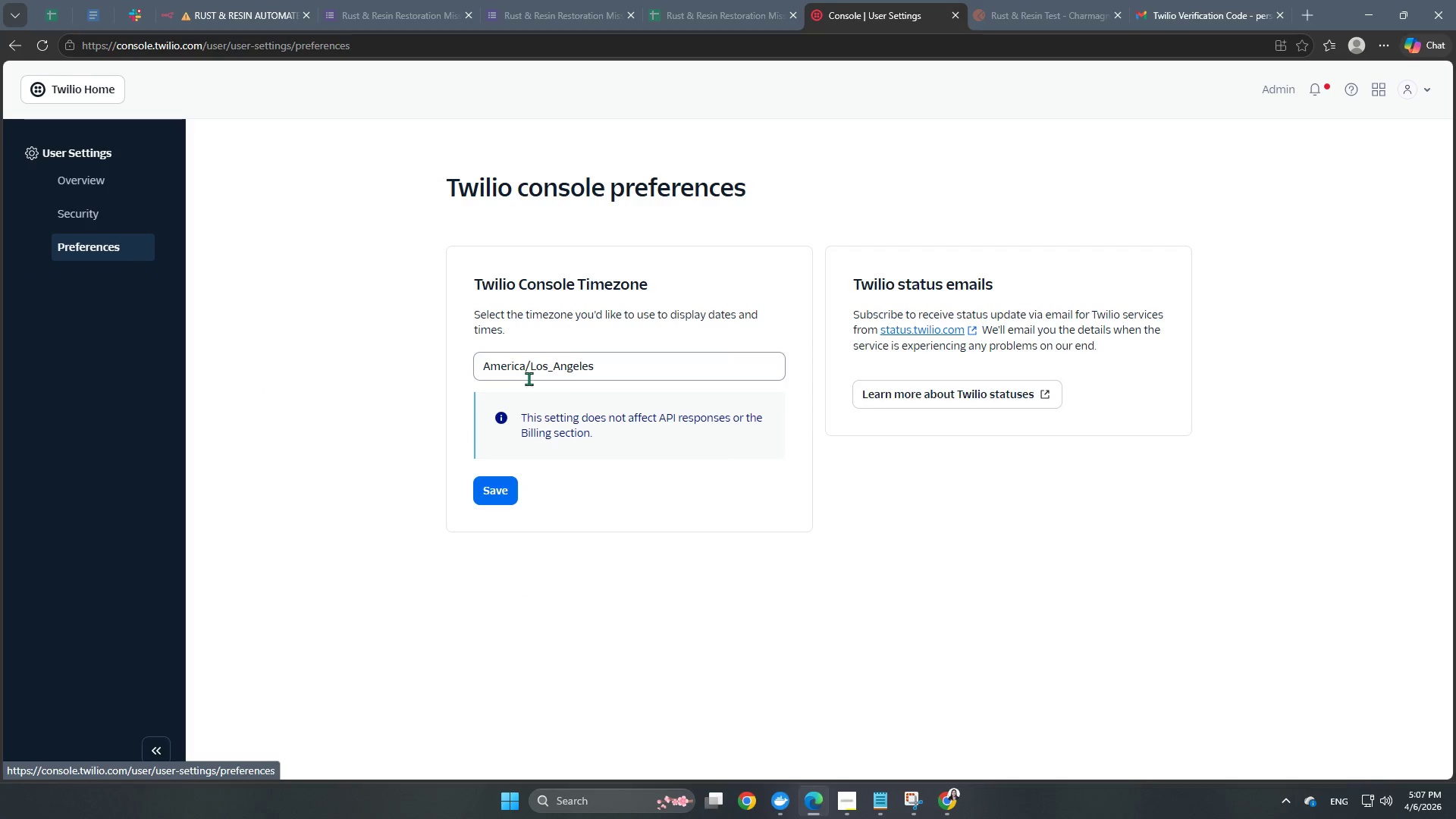 
left_click([598, 367])
 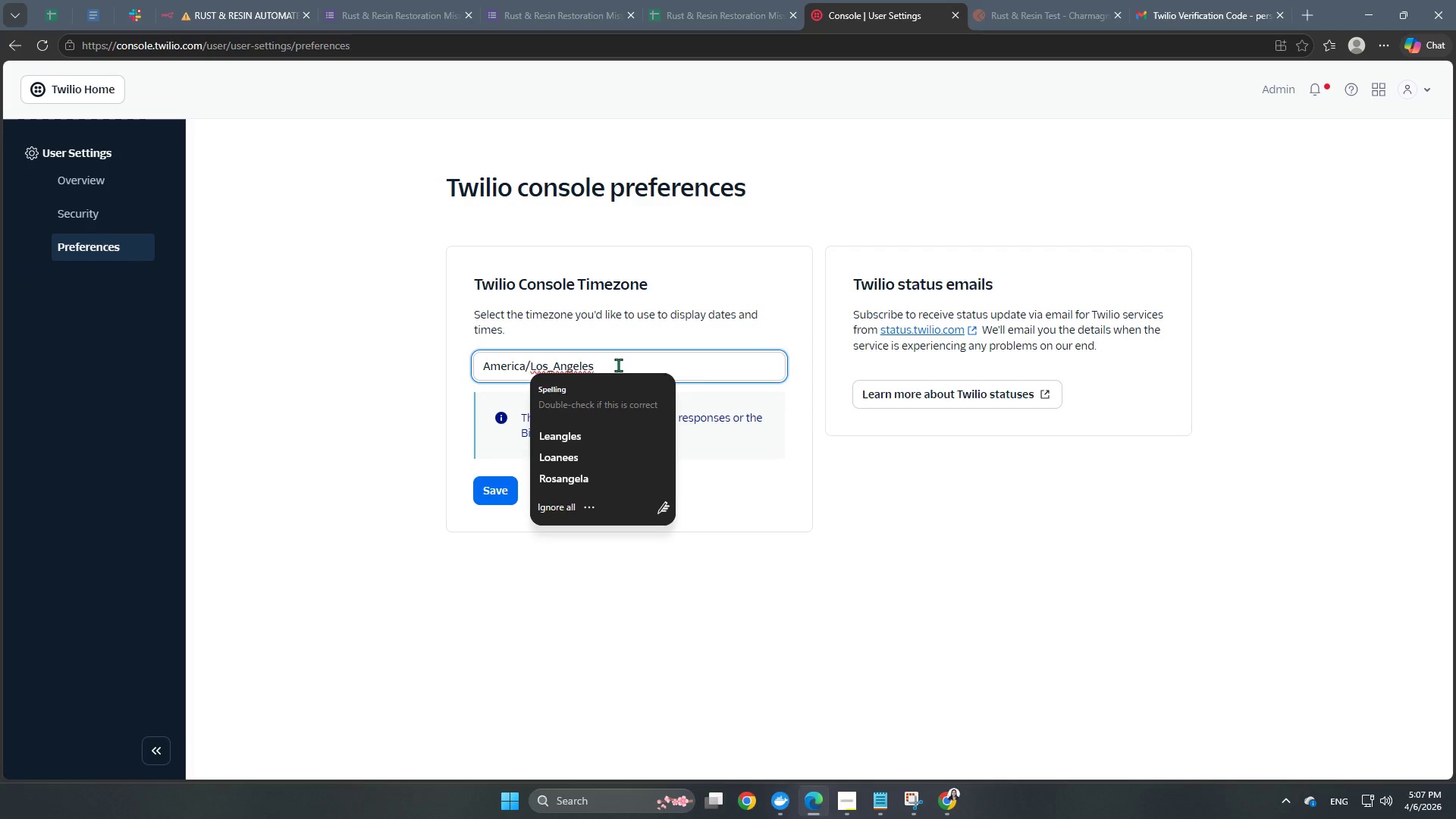 
left_click_drag(start_coordinate=[618, 361], to_coordinate=[366, 363])
 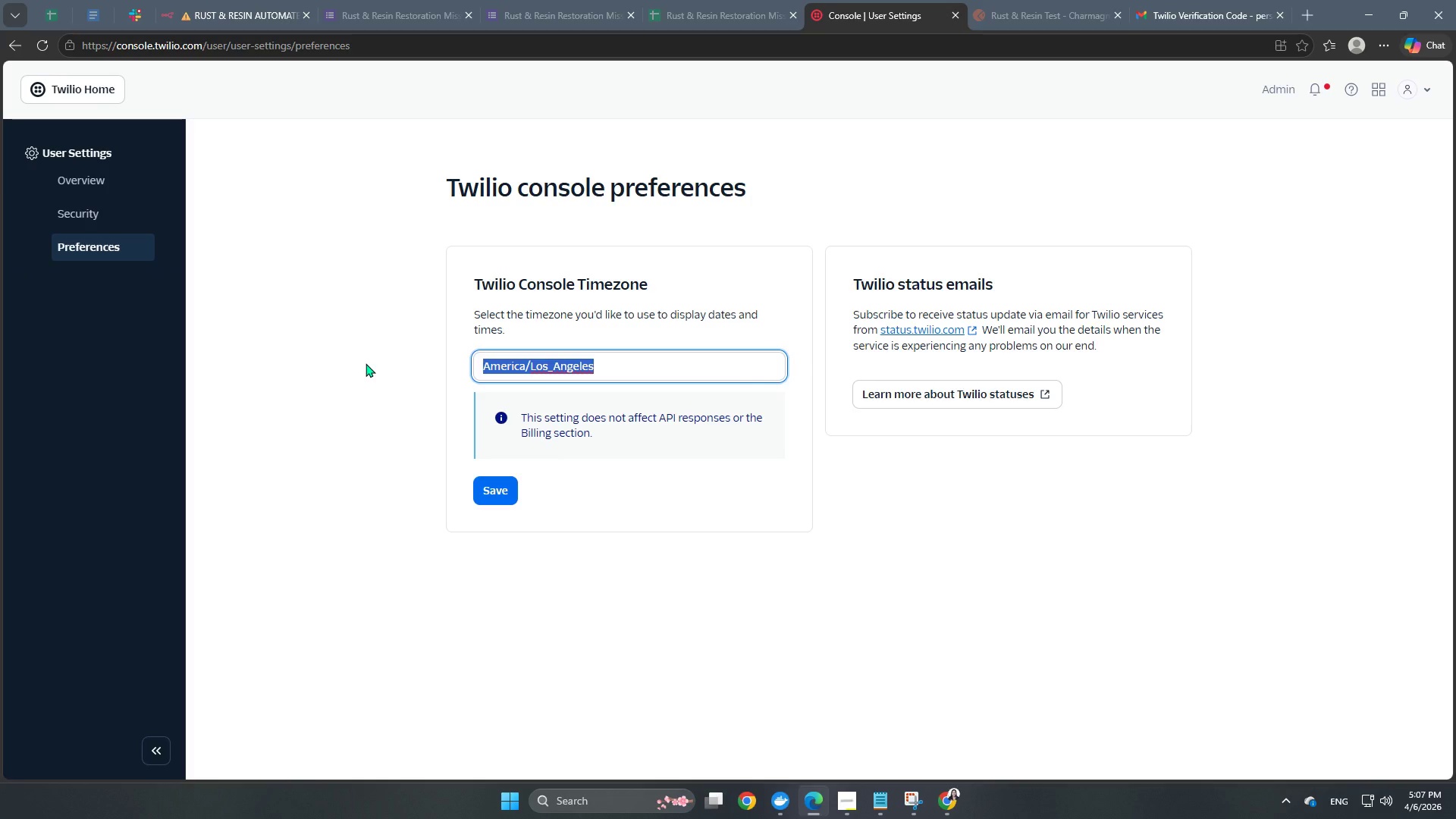 
key(Backspace)
key(Backspace)
type(phi)
key(Backspace)
 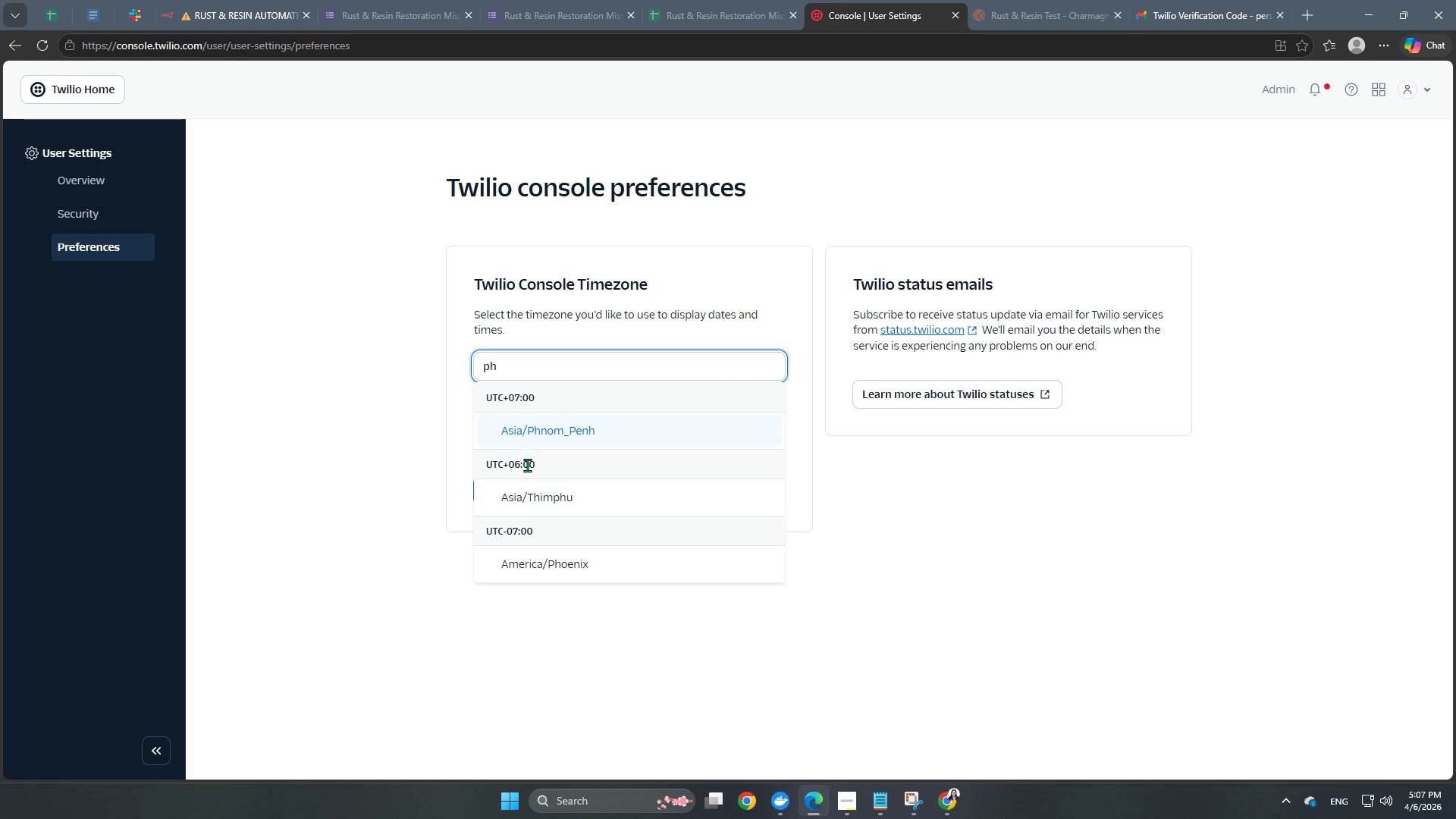 
scroll: coordinate [594, 541], scroll_direction: down, amount: 2.0
 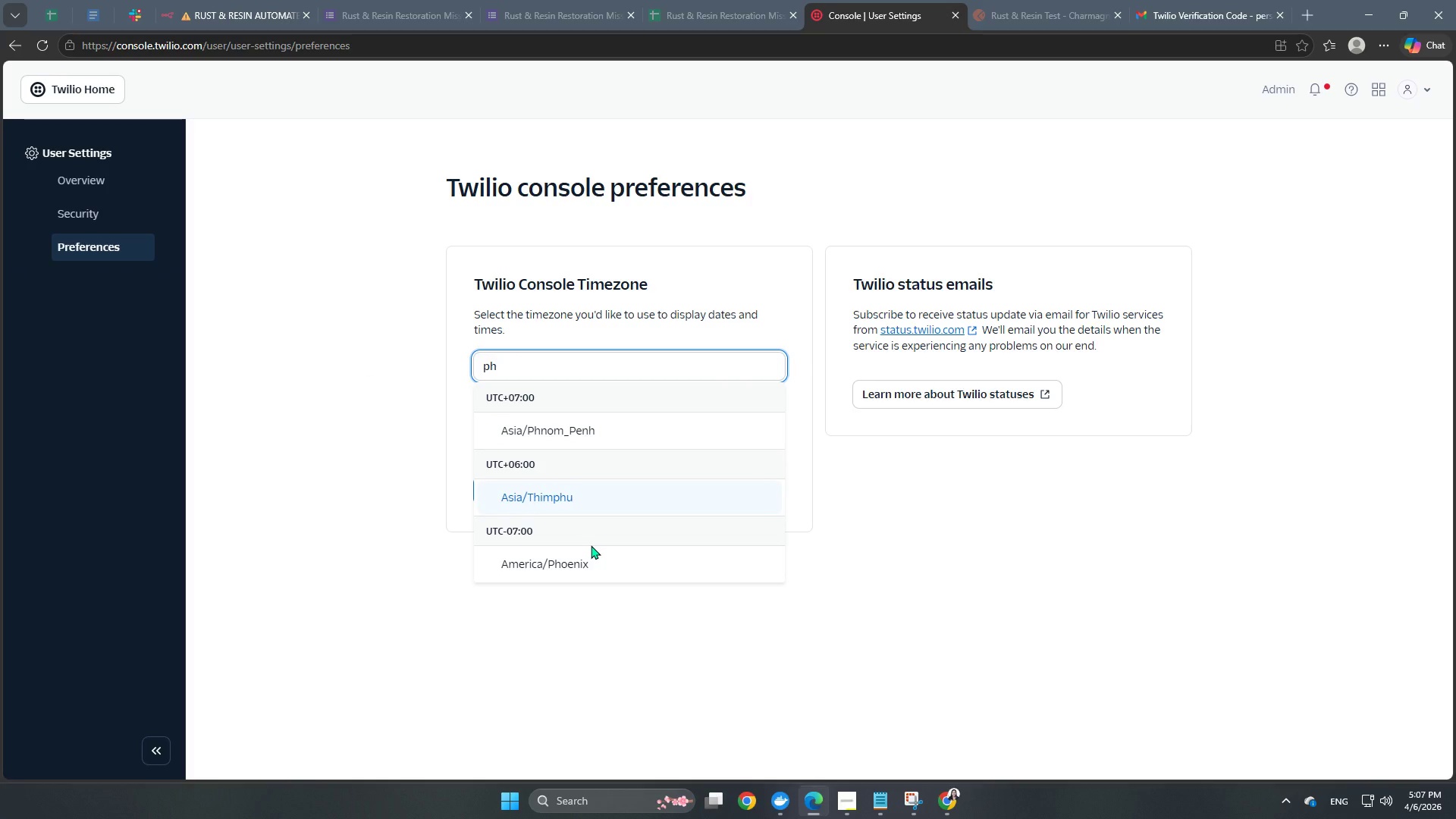 
scroll: coordinate [591, 545], scroll_direction: up, amount: 2.0
 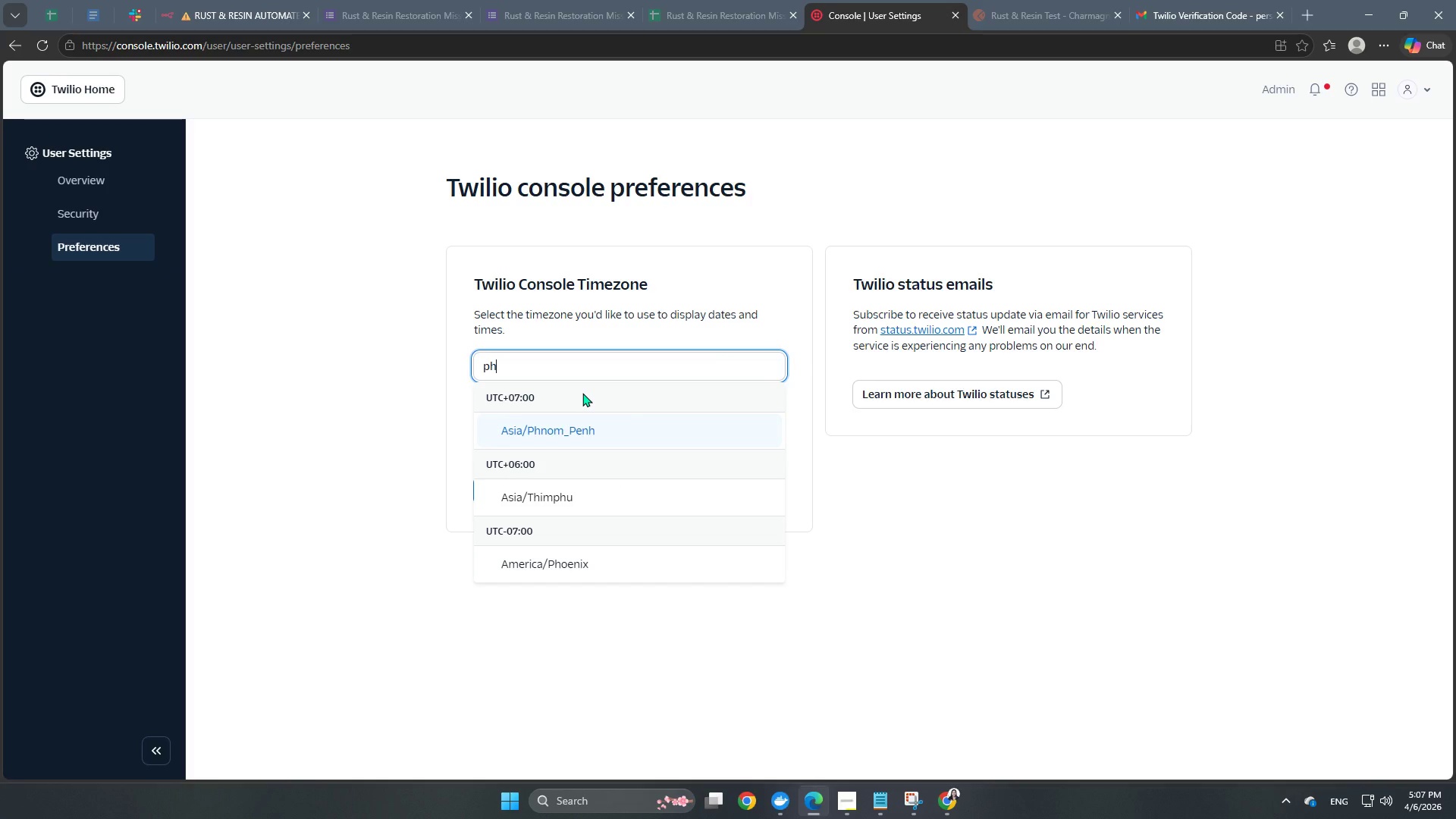 
wait(9.95)
 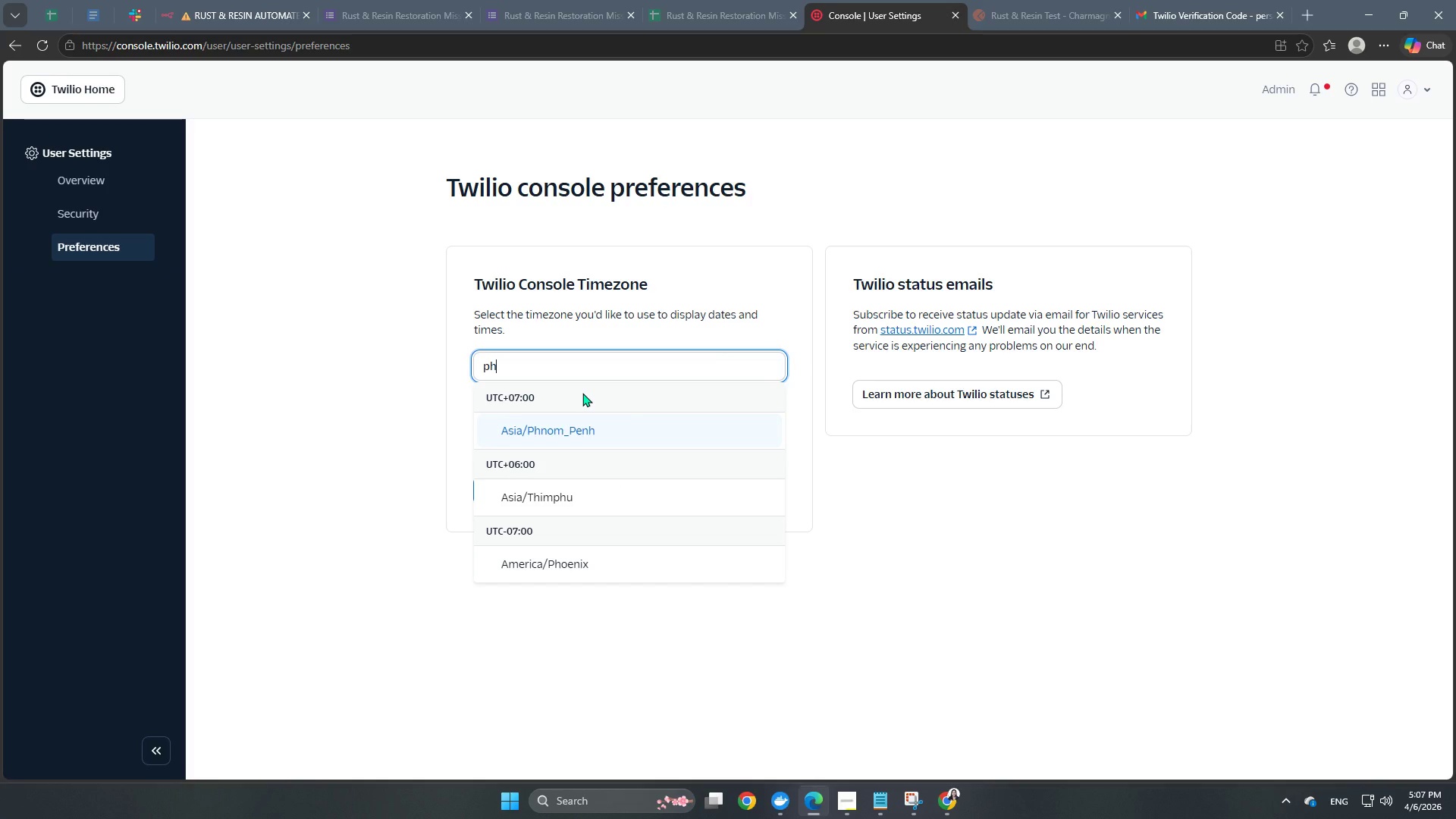 
scroll: coordinate [551, 575], scroll_direction: down, amount: 2.0
 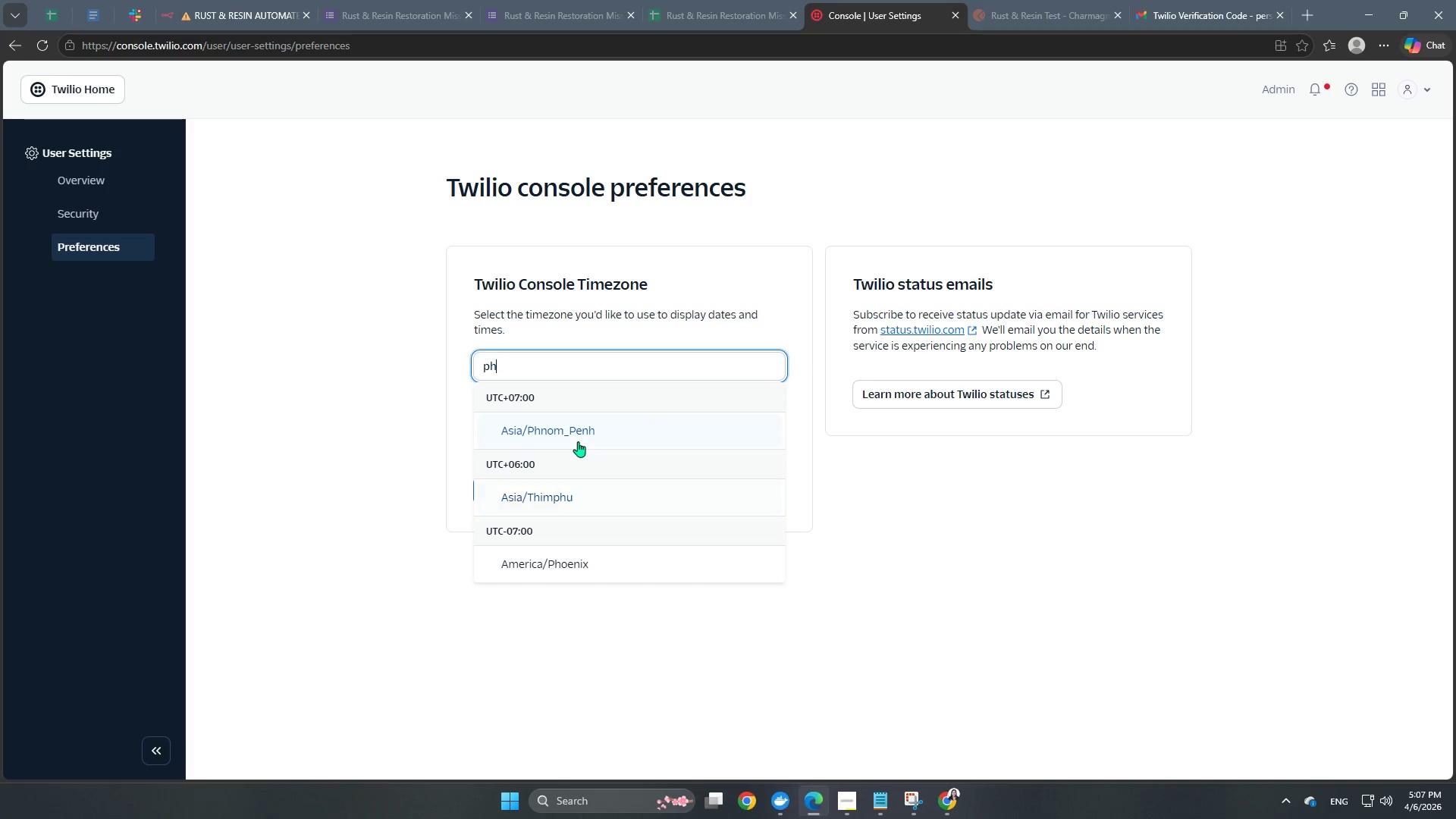 
left_click([578, 441])
 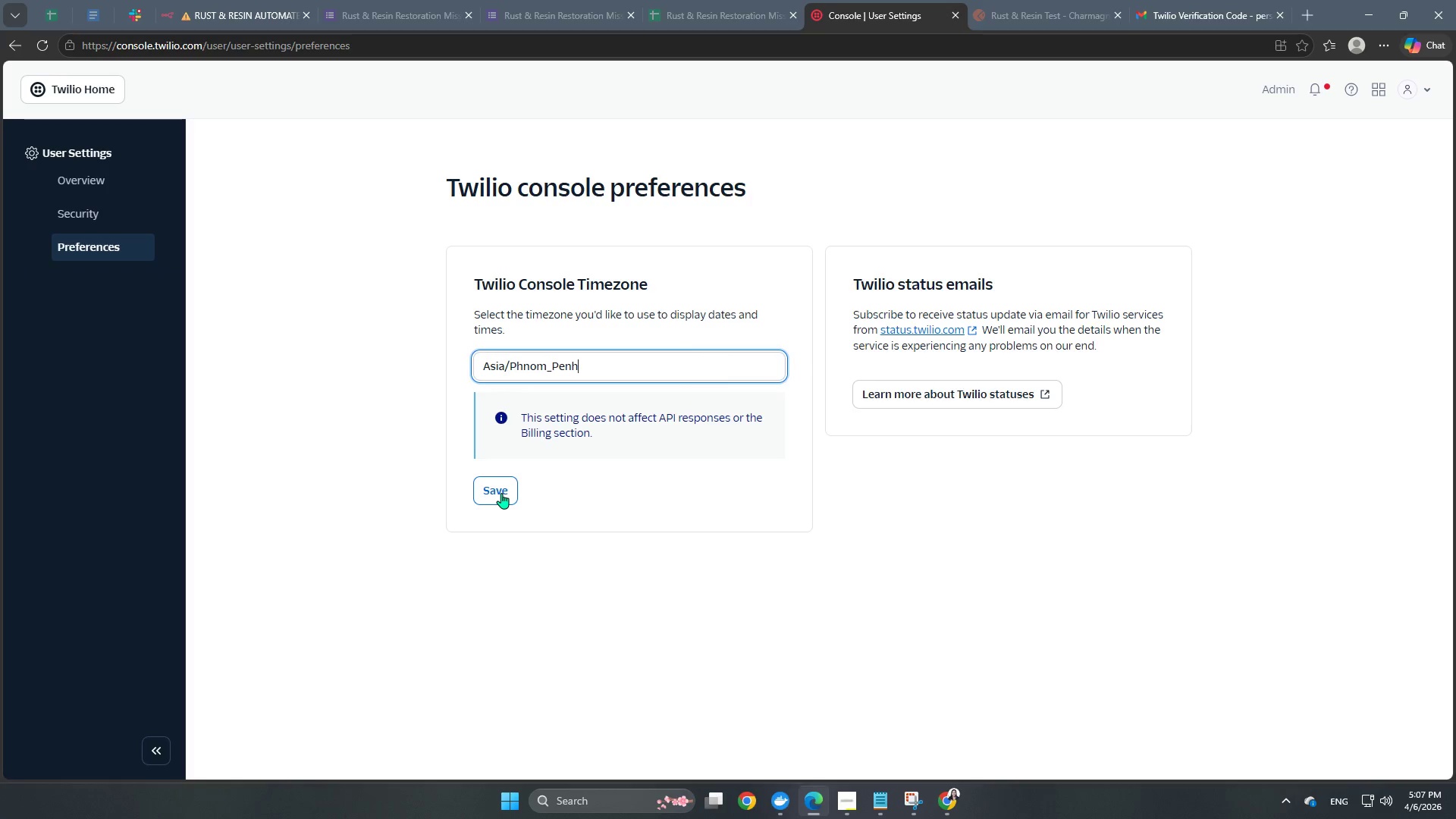 
wait(5.69)
 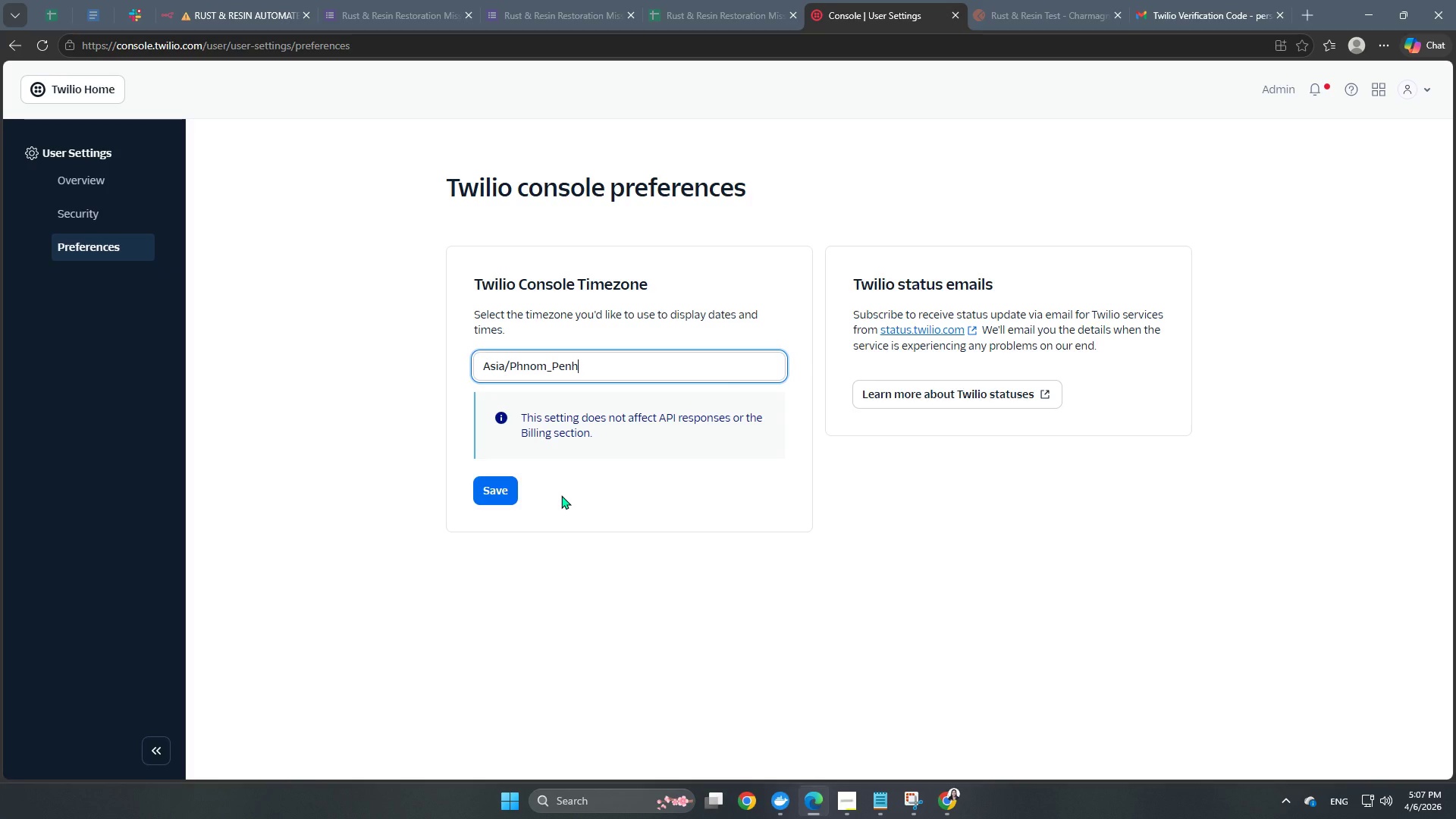 
left_click([501, 493])
 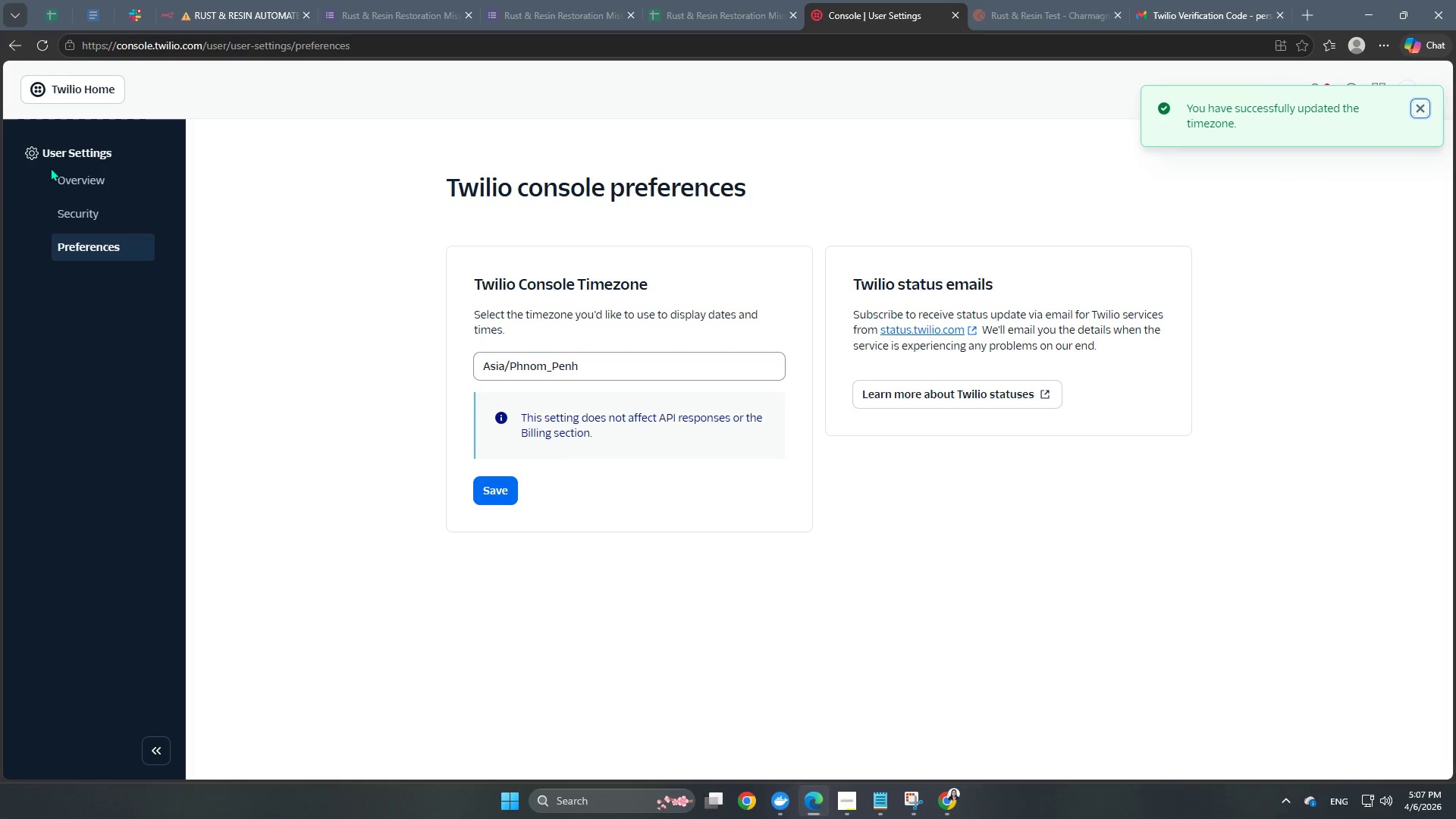 
left_click([91, 89])
 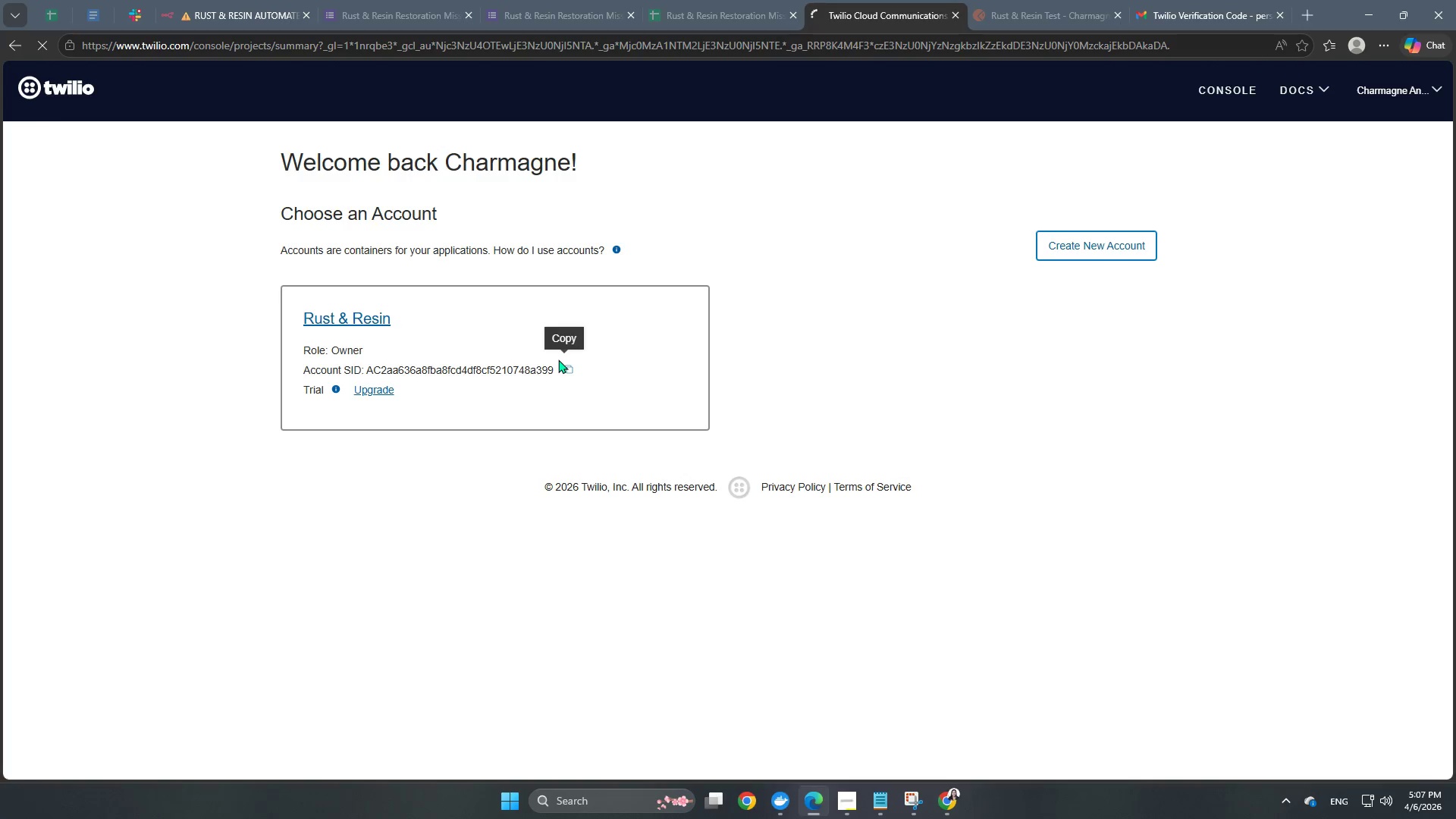 
left_click([384, 313])
 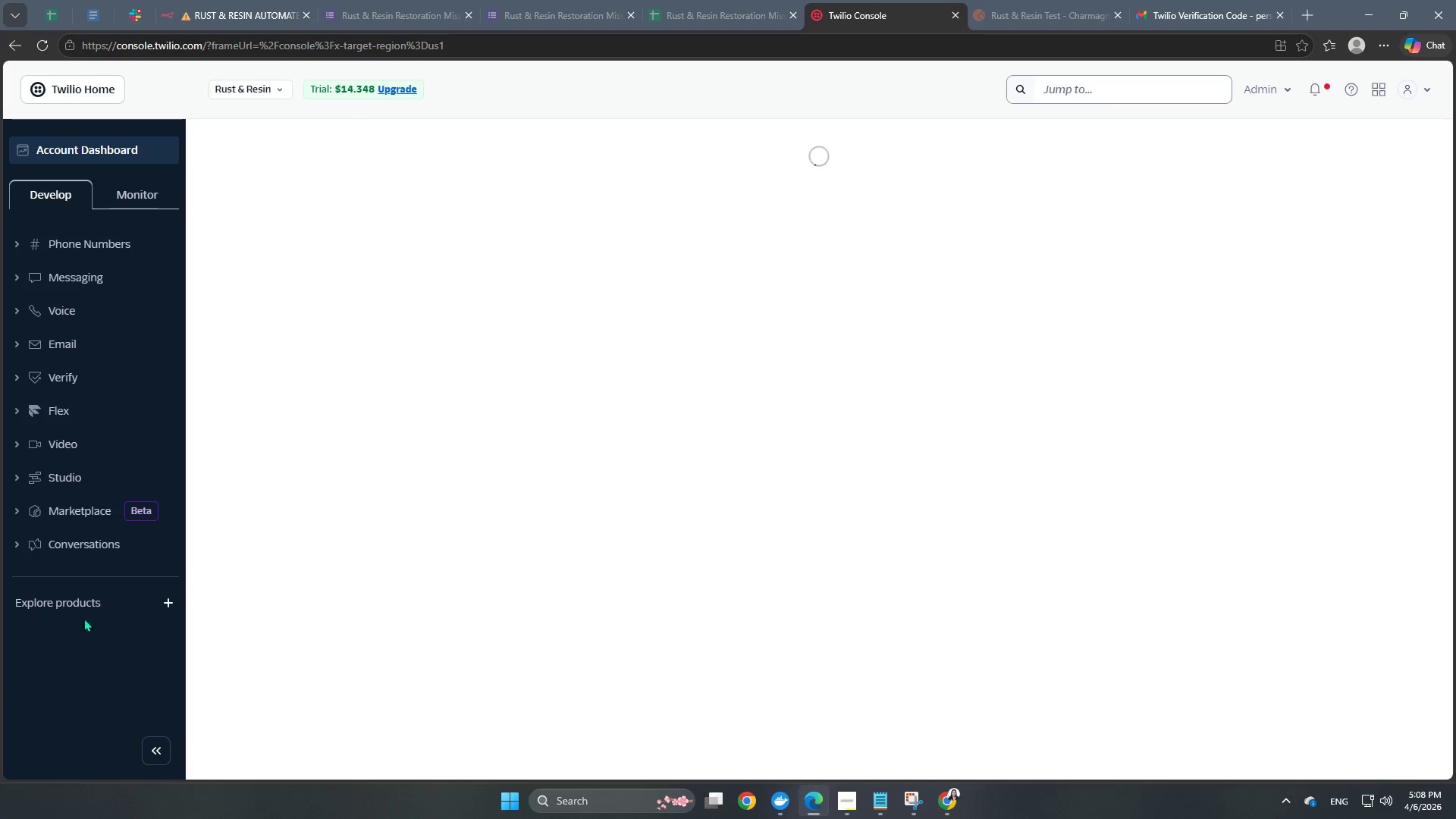 
wait(16.22)
 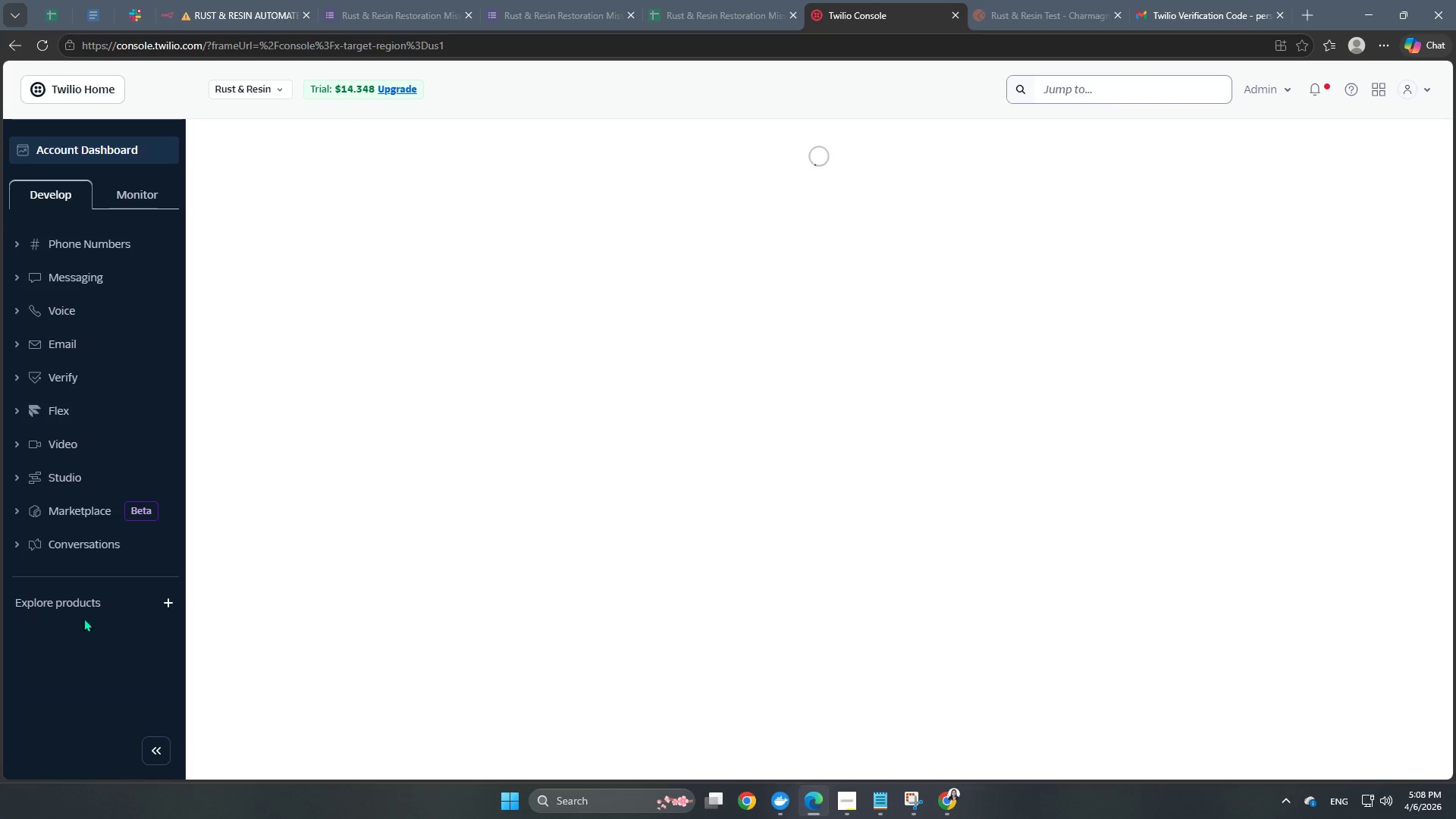 
left_click([1429, 87])
 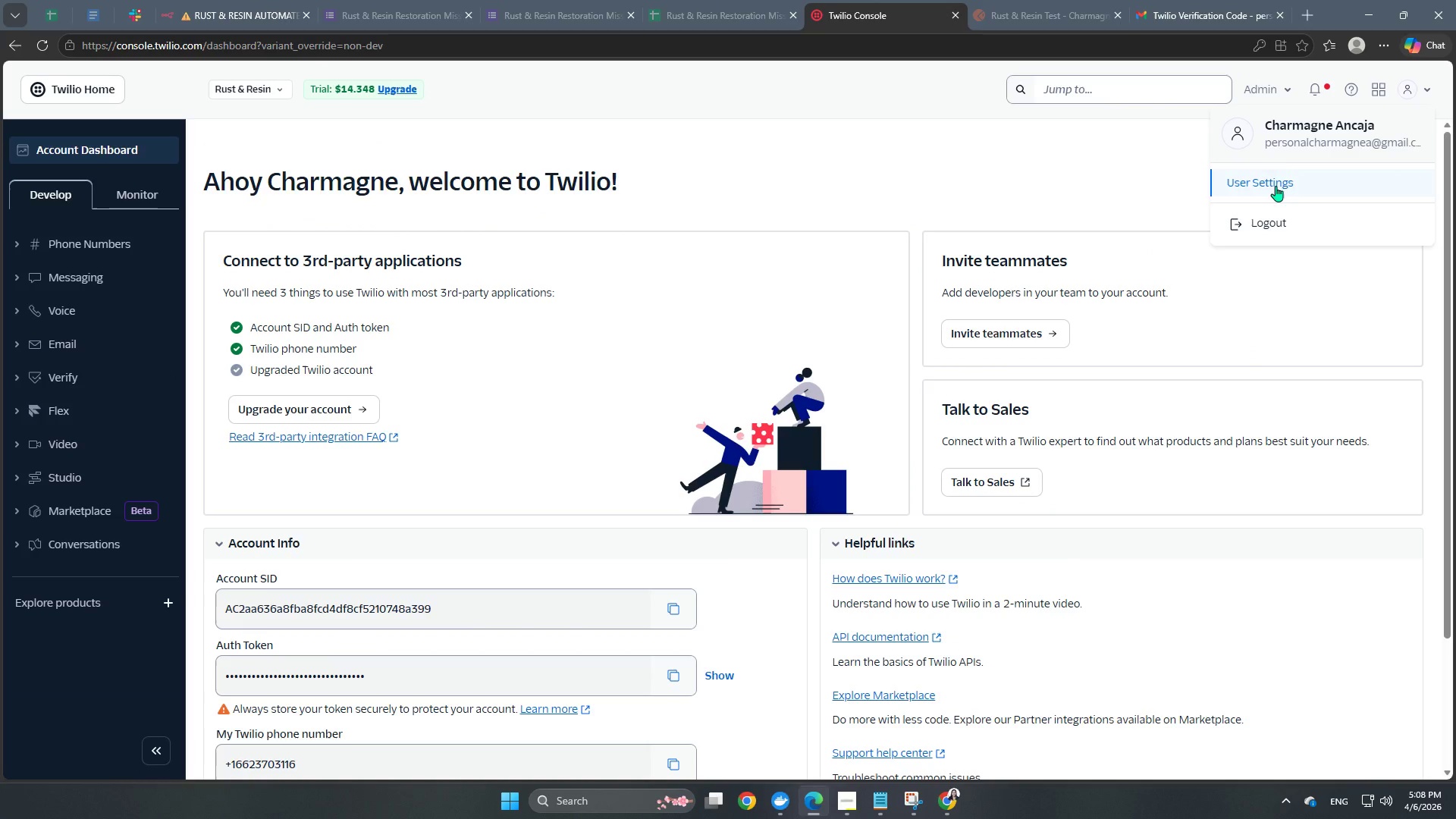 
left_click([1276, 93])
 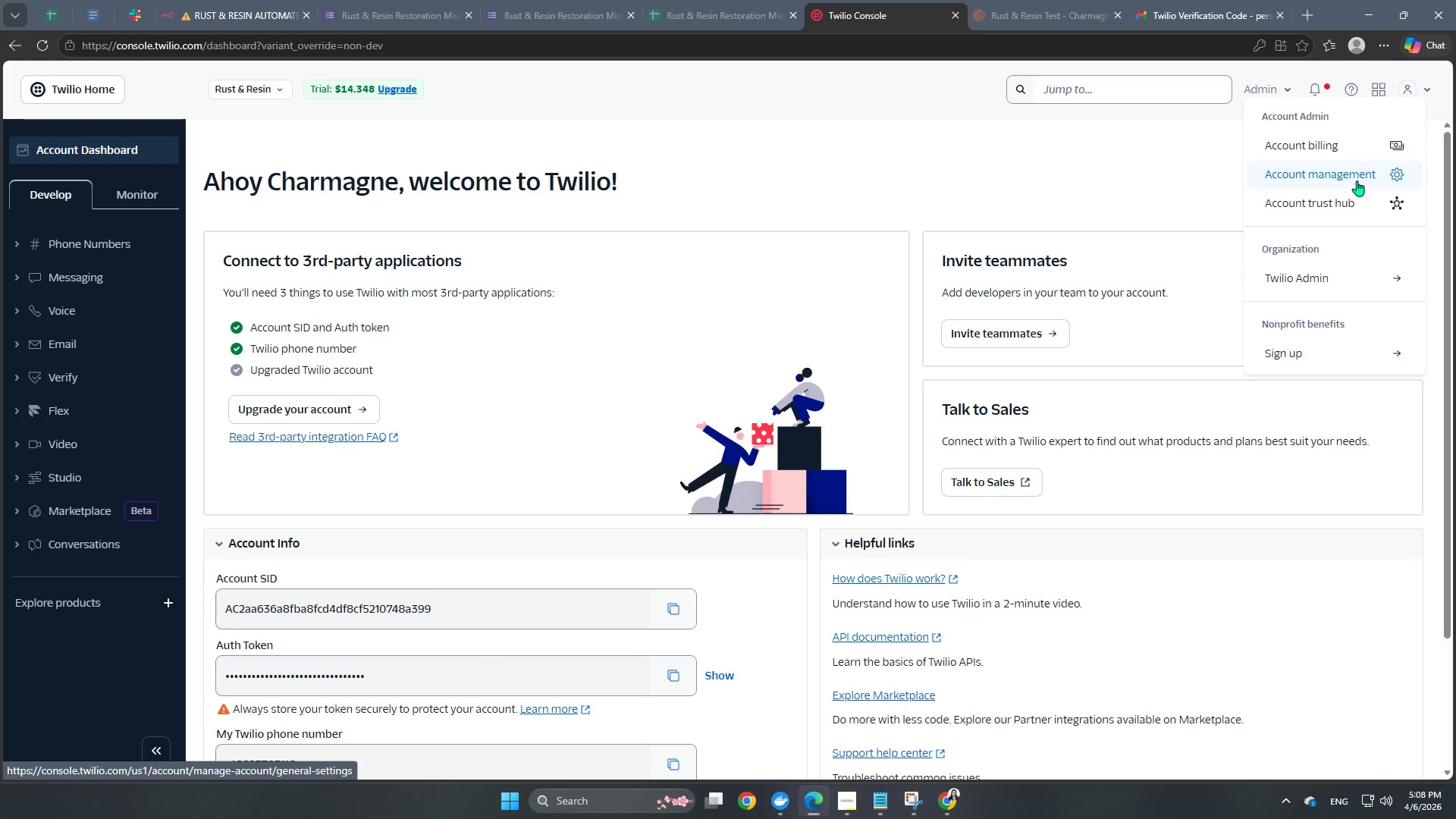 
left_click([1357, 180])
 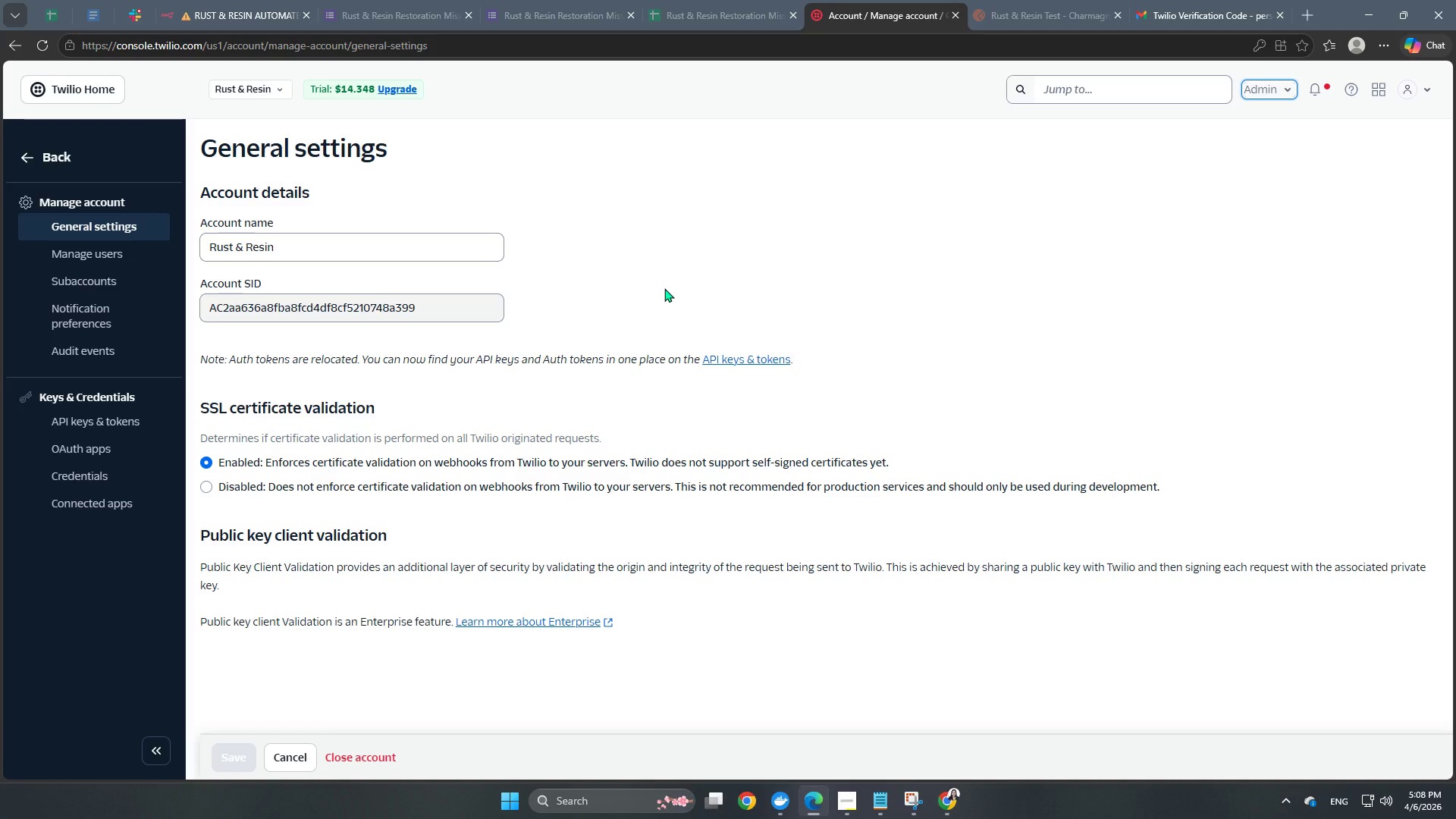 
wait(14.33)
 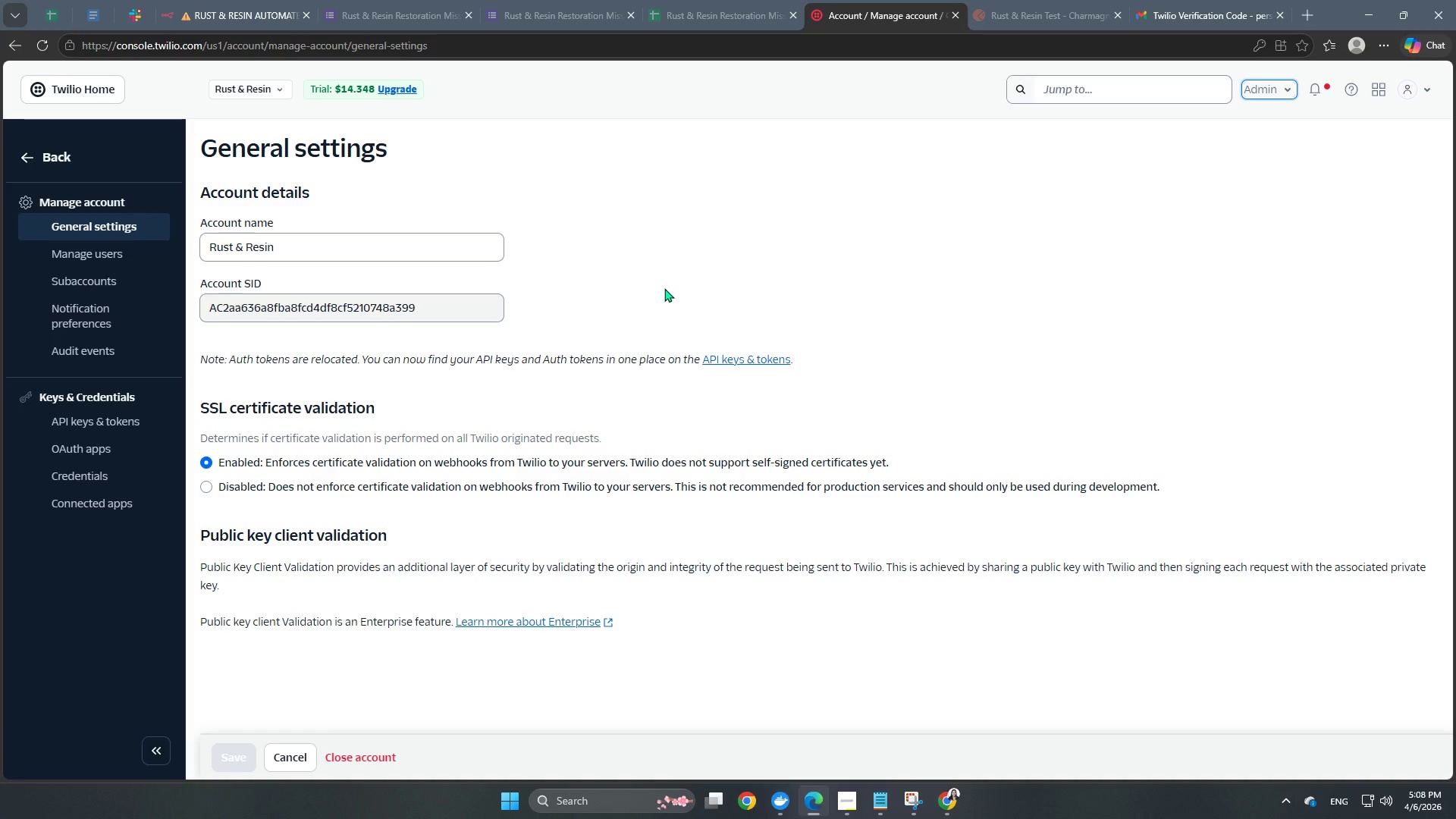 
left_click([1272, 91])
 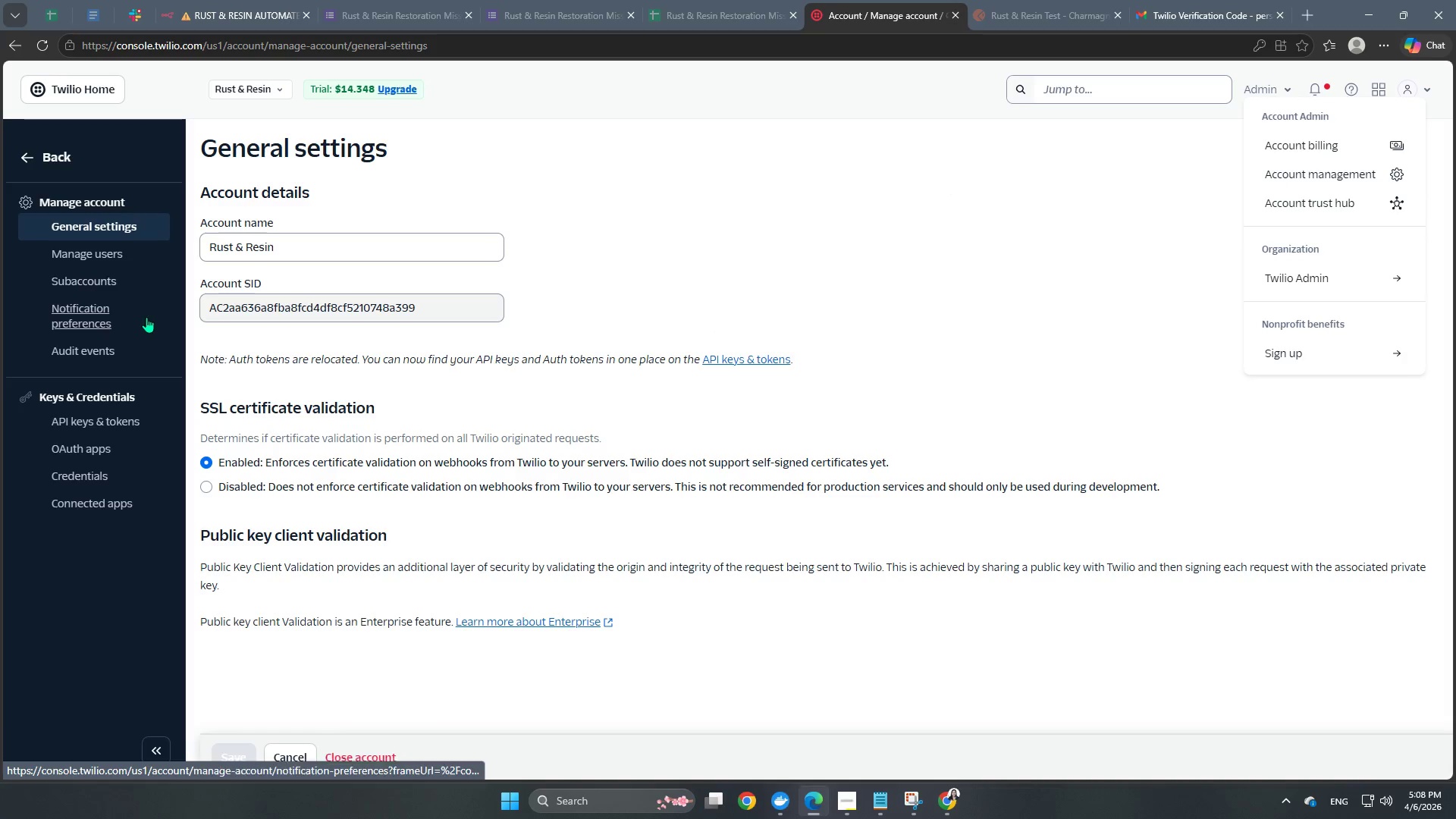 
left_click([104, 253])
 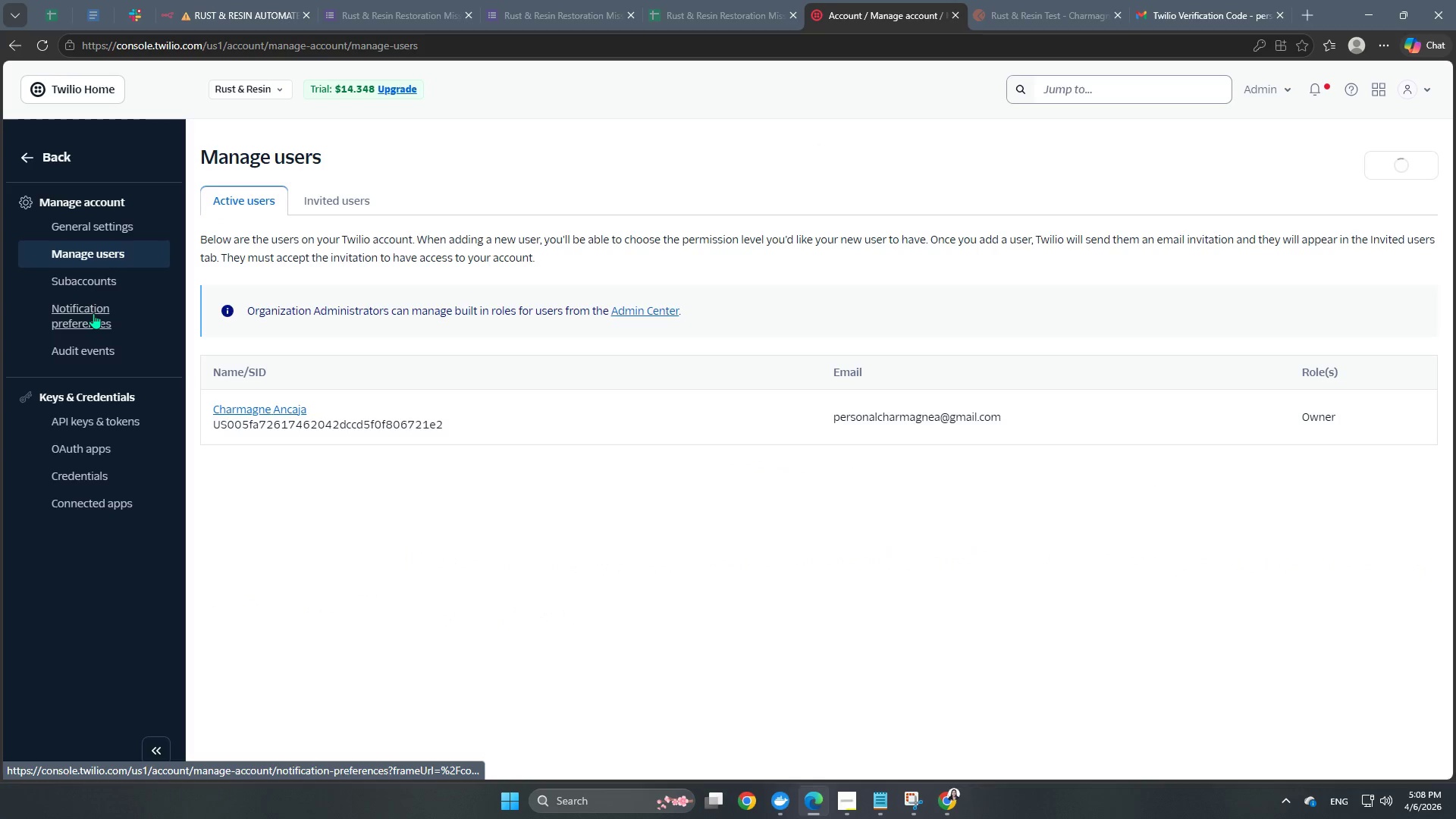 
left_click([349, 193])
 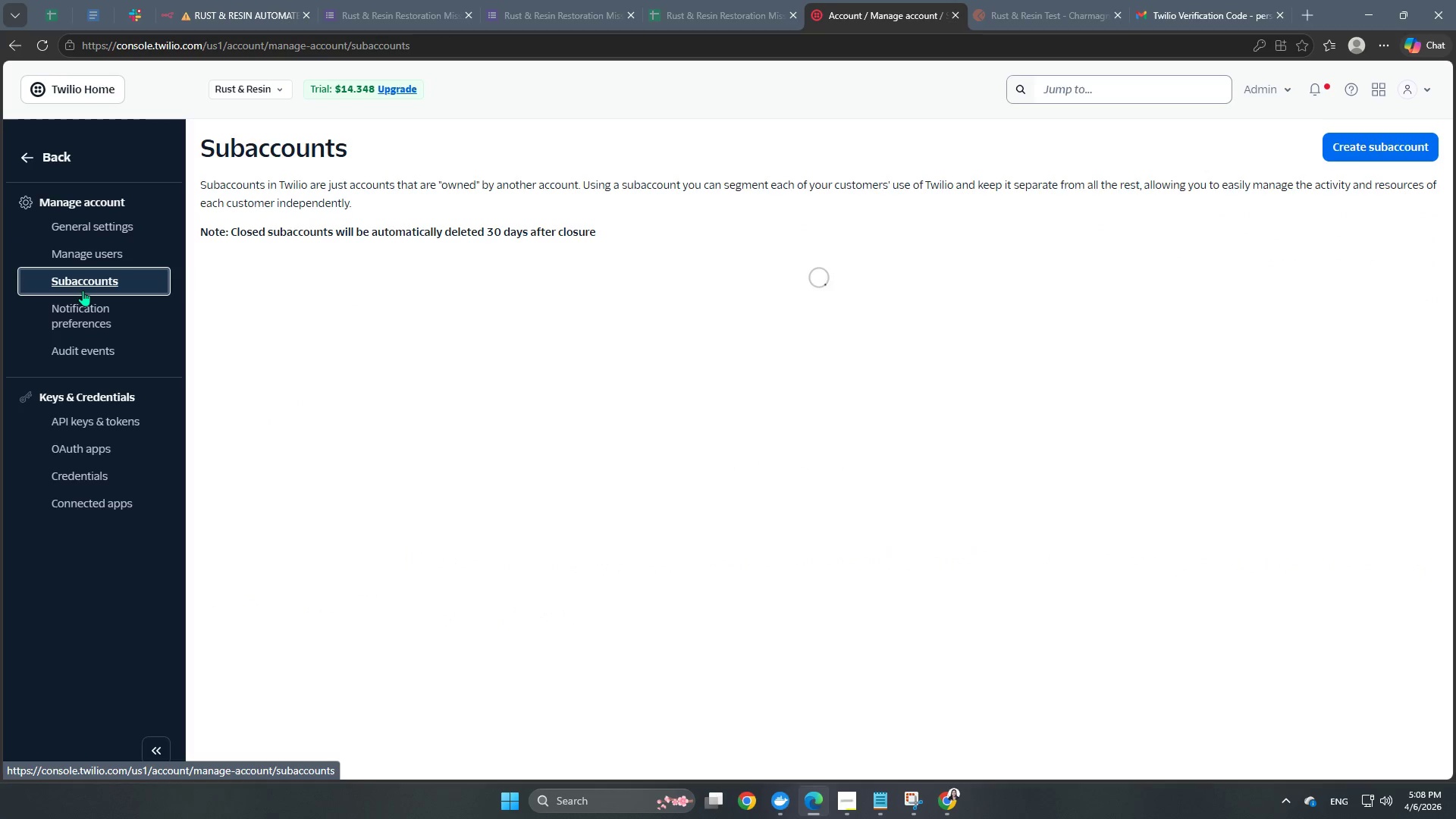 
wait(5.5)
 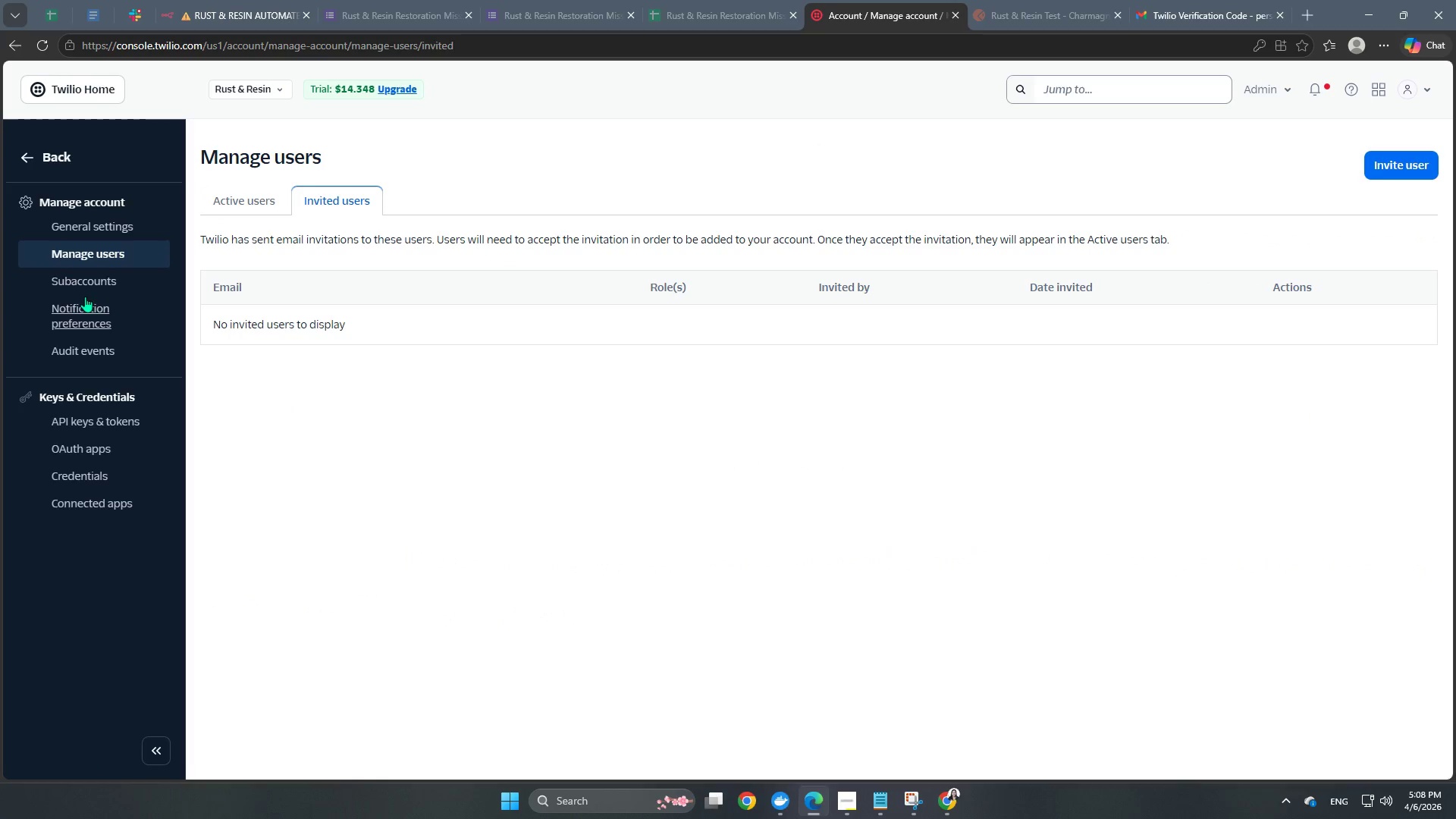 
left_click([83, 321])
 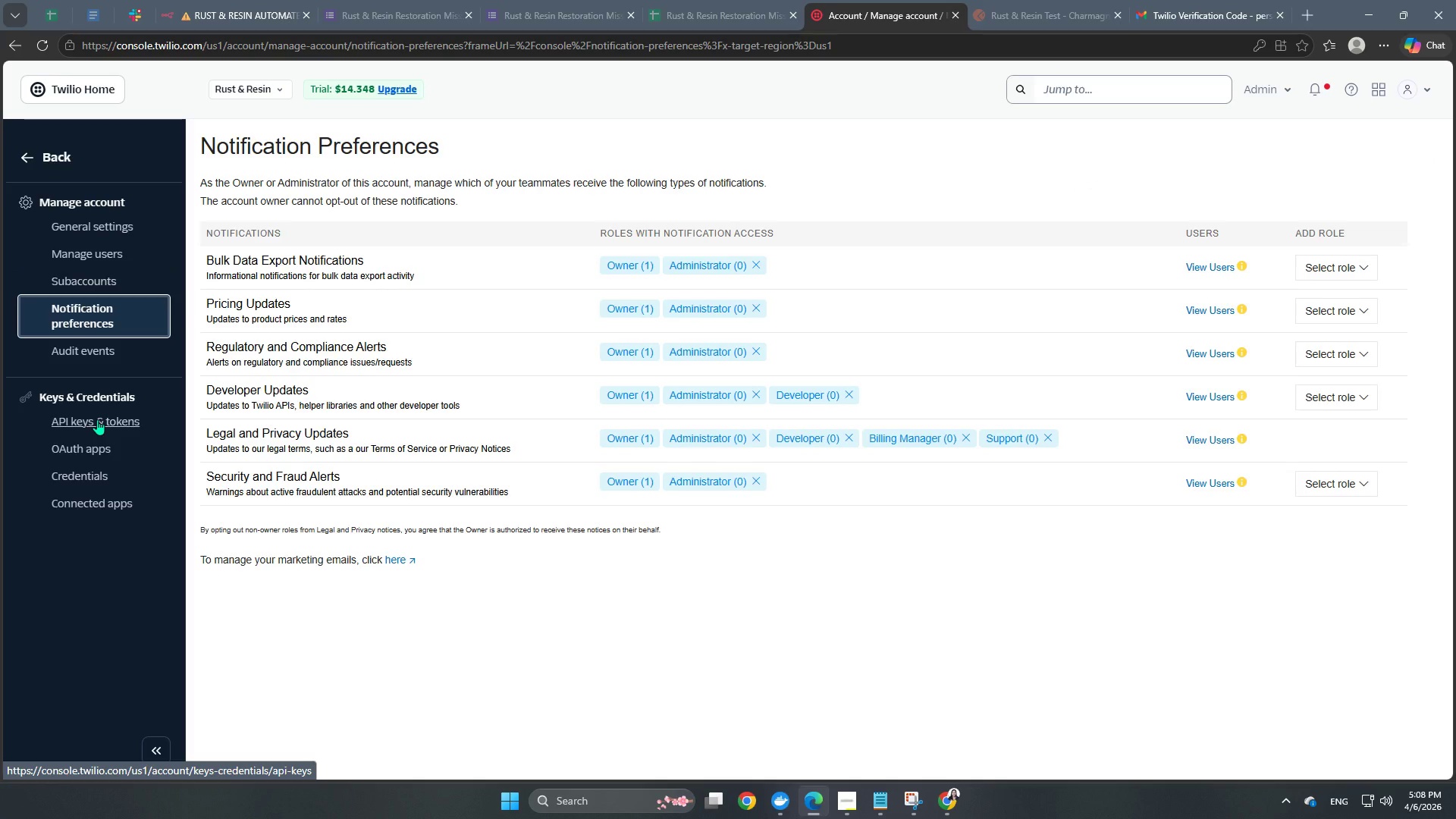 
wait(5.19)
 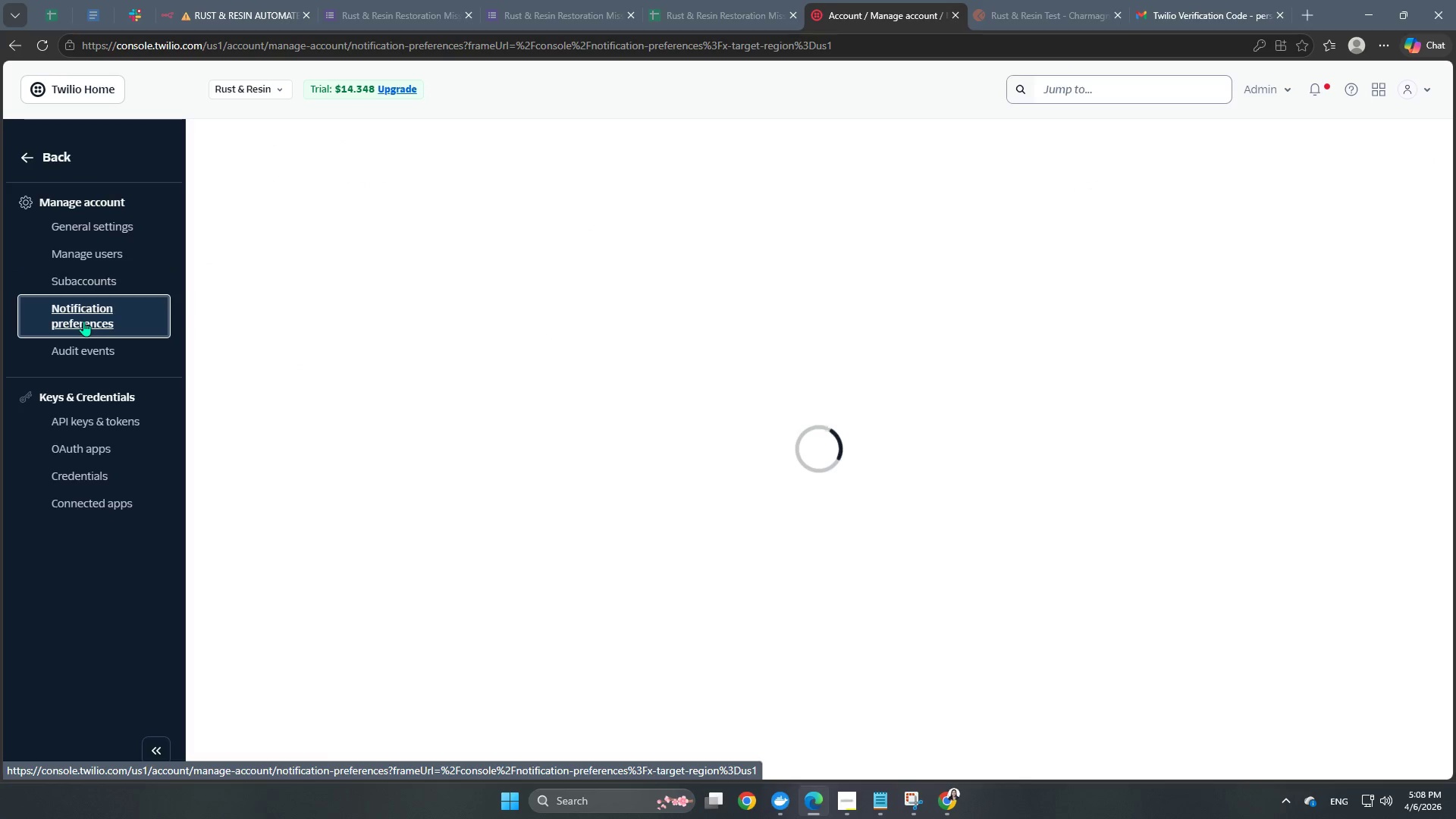 
left_click([97, 419])
 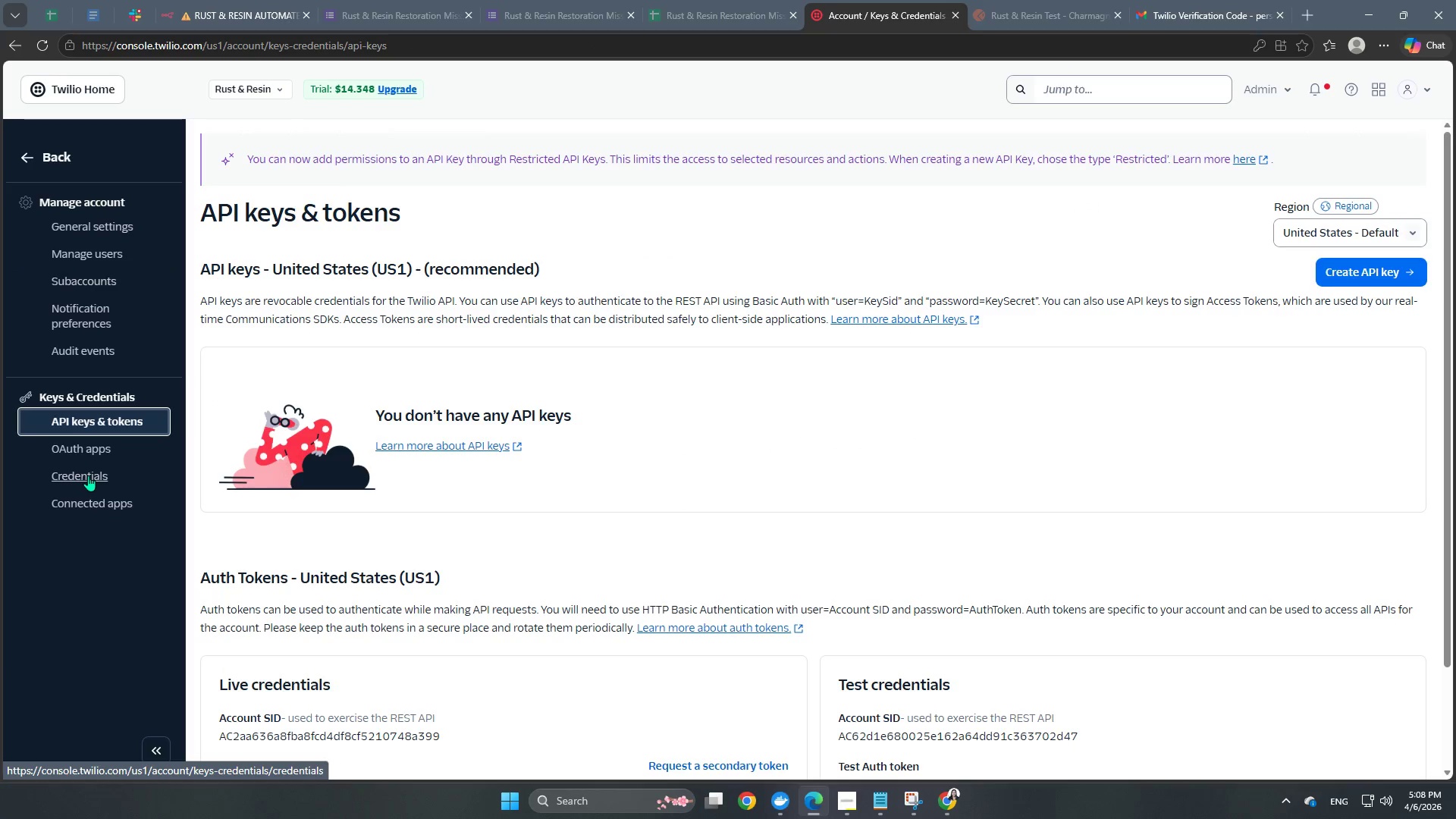 
scroll: coordinate [350, 292], scroll_direction: up, amount: 1.0
 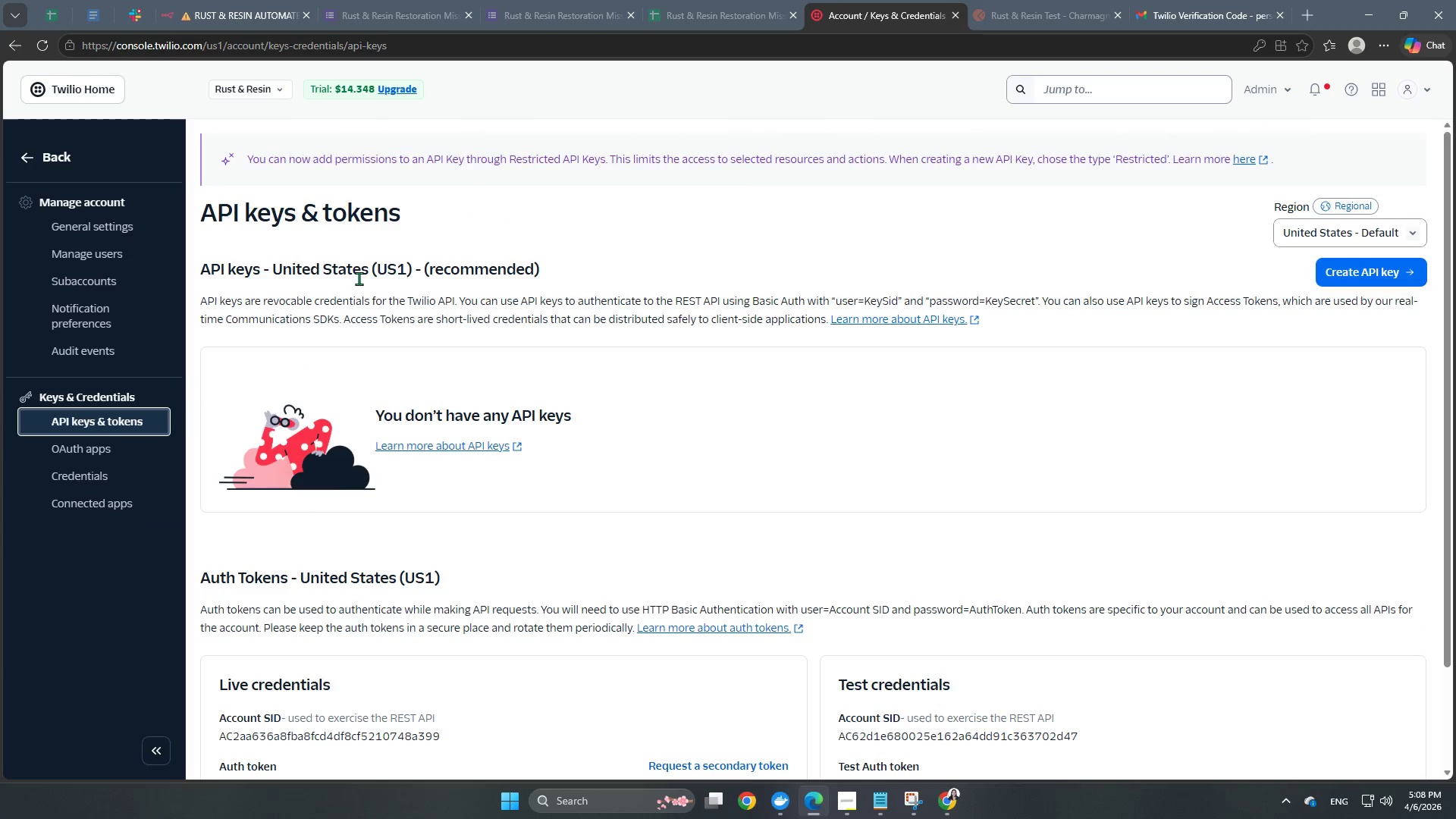 
scroll: coordinate [402, 290], scroll_direction: down, amount: 5.0
 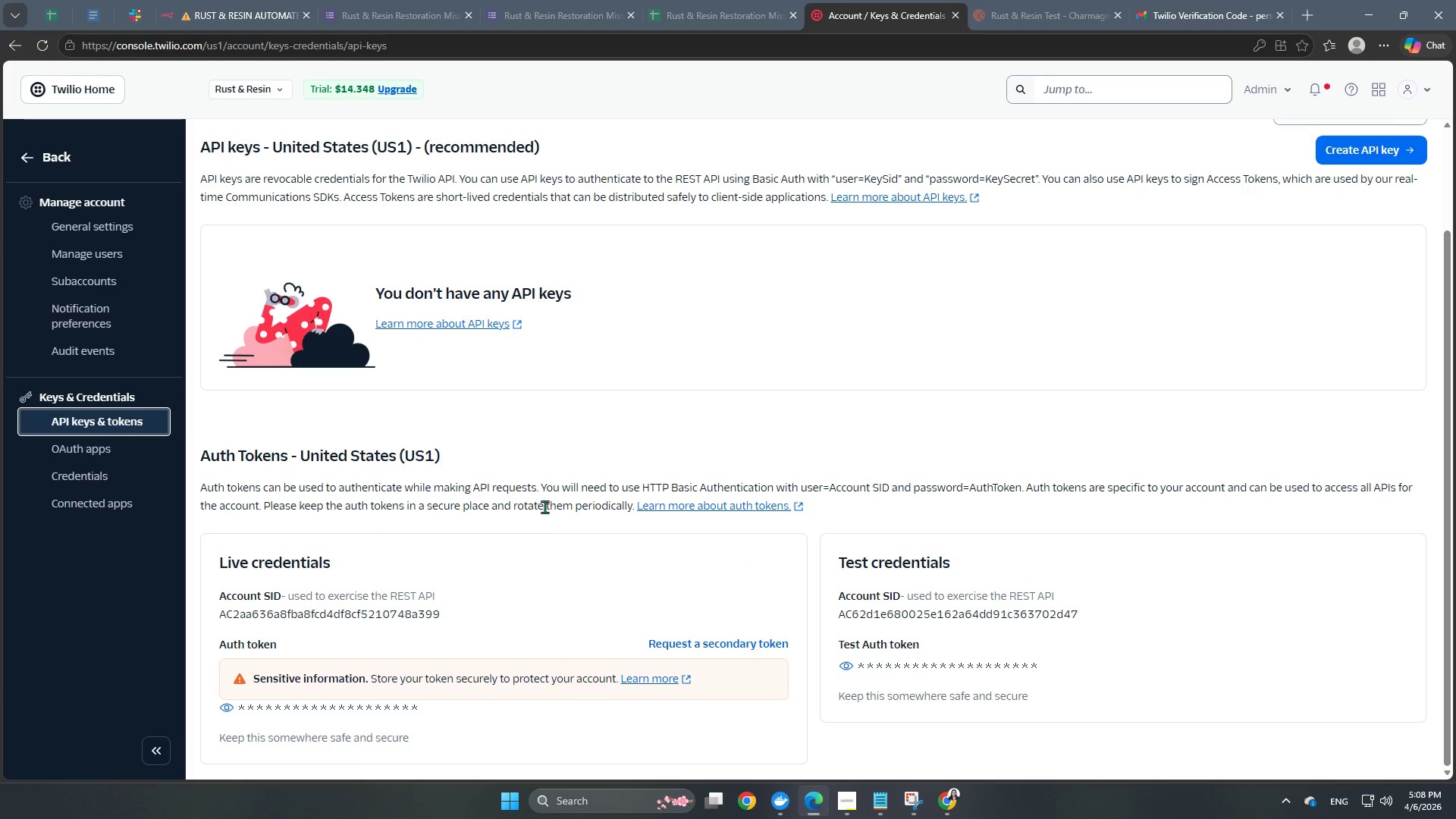 
left_click([388, 457])
 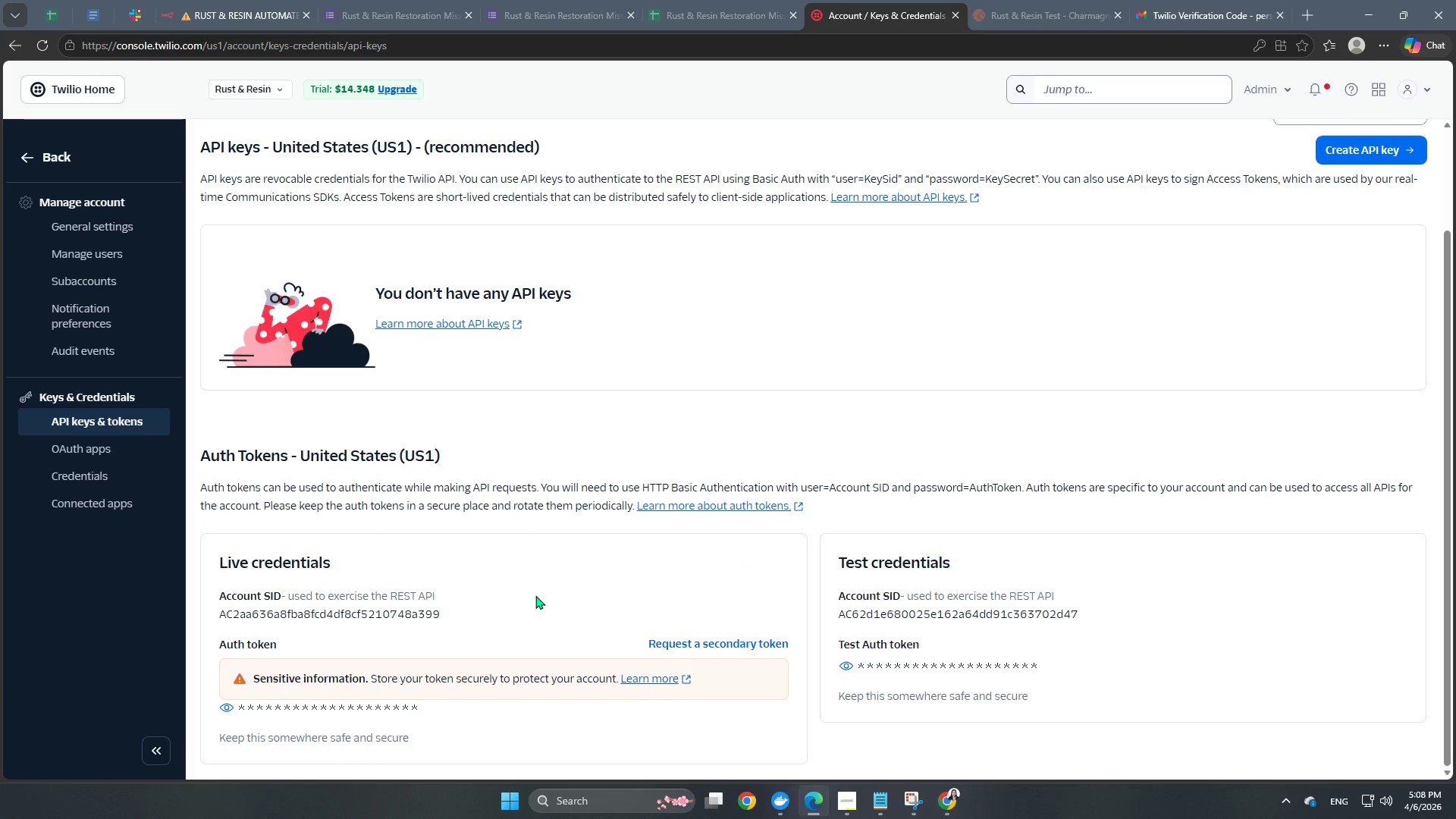 
scroll: coordinate [579, 617], scroll_direction: down, amount: 2.0
 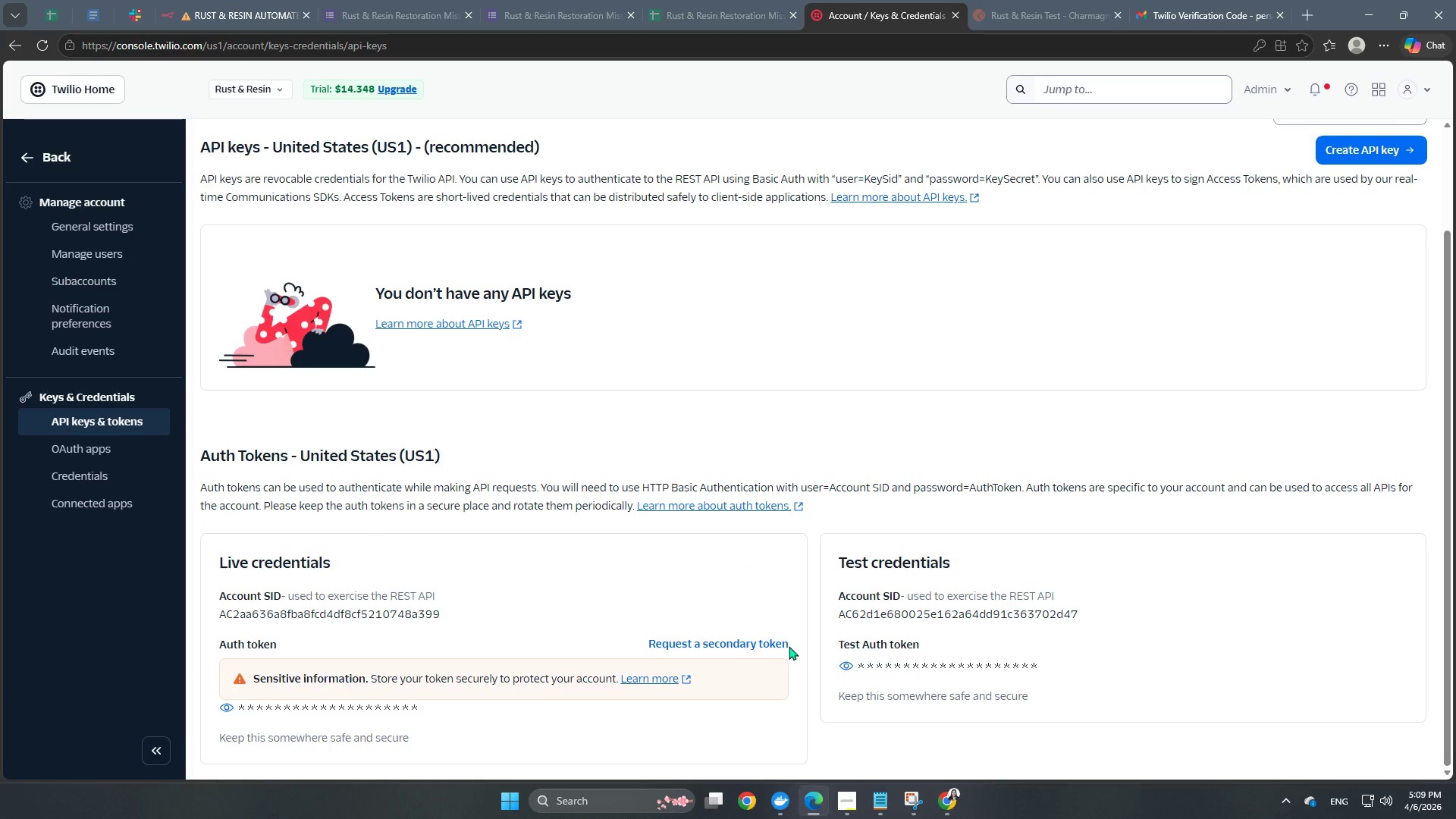 
scroll: coordinate [789, 646], scroll_direction: up, amount: 5.0
 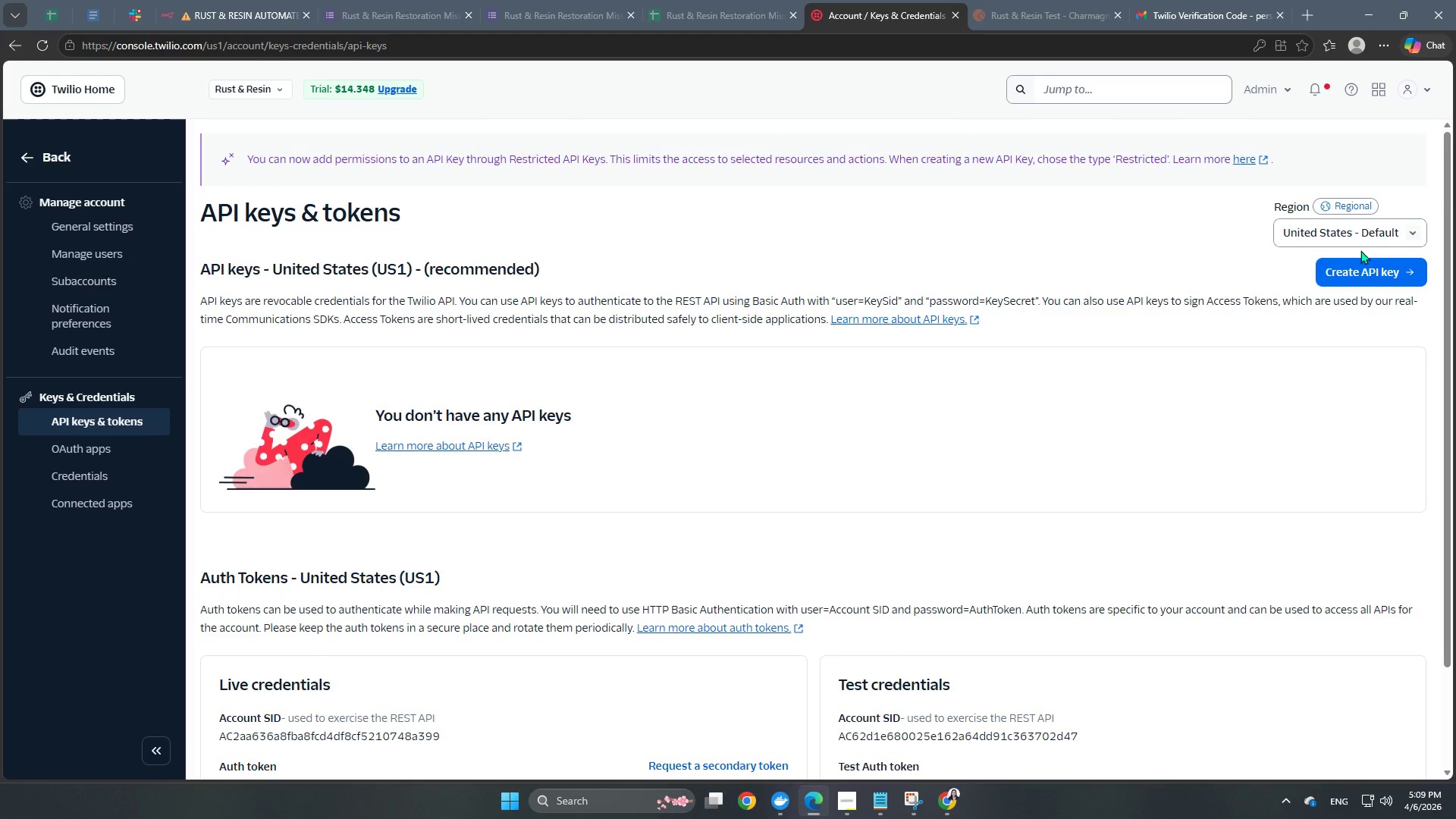 
left_click([1361, 234])
 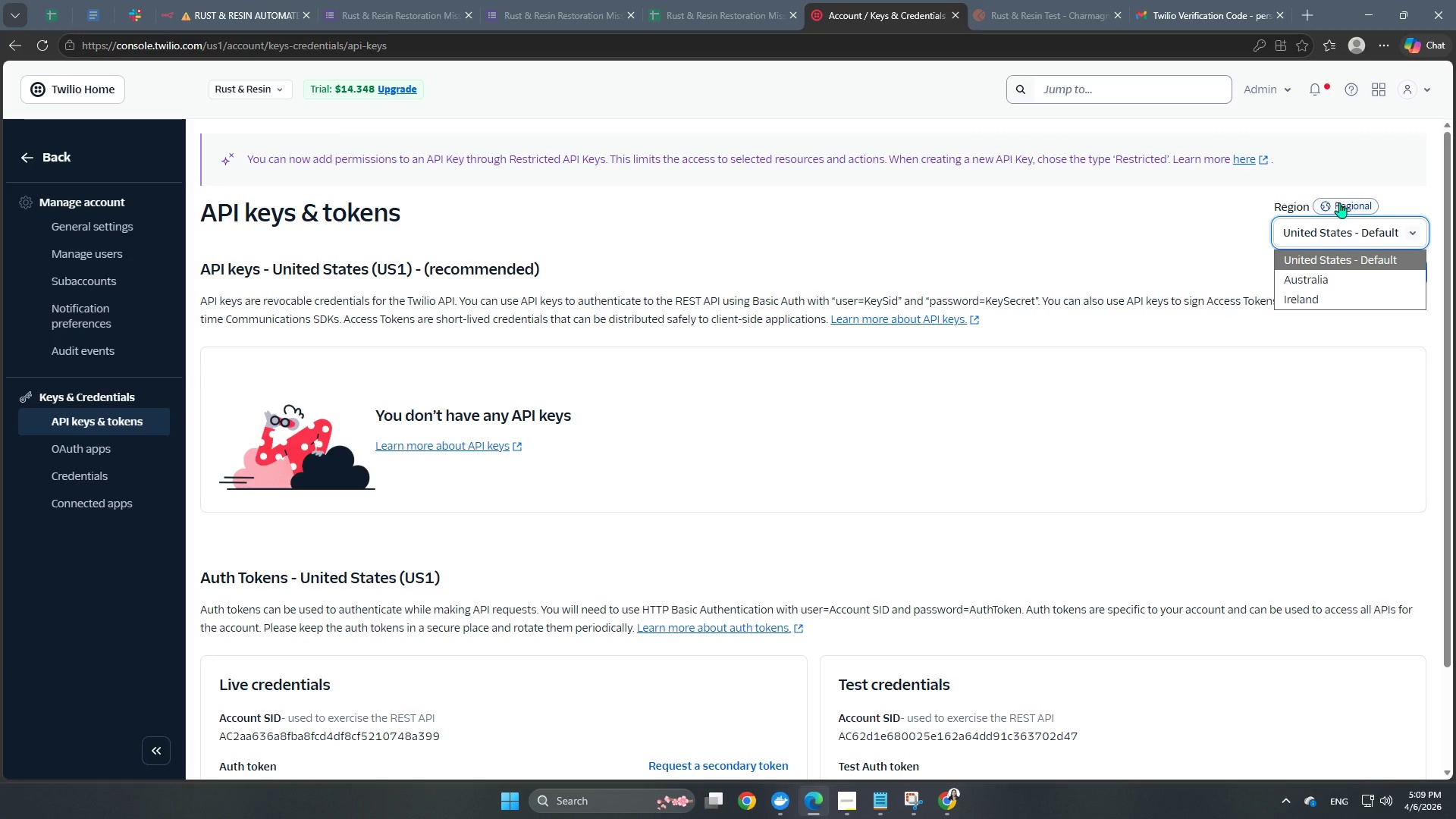 
left_click([1345, 206])
 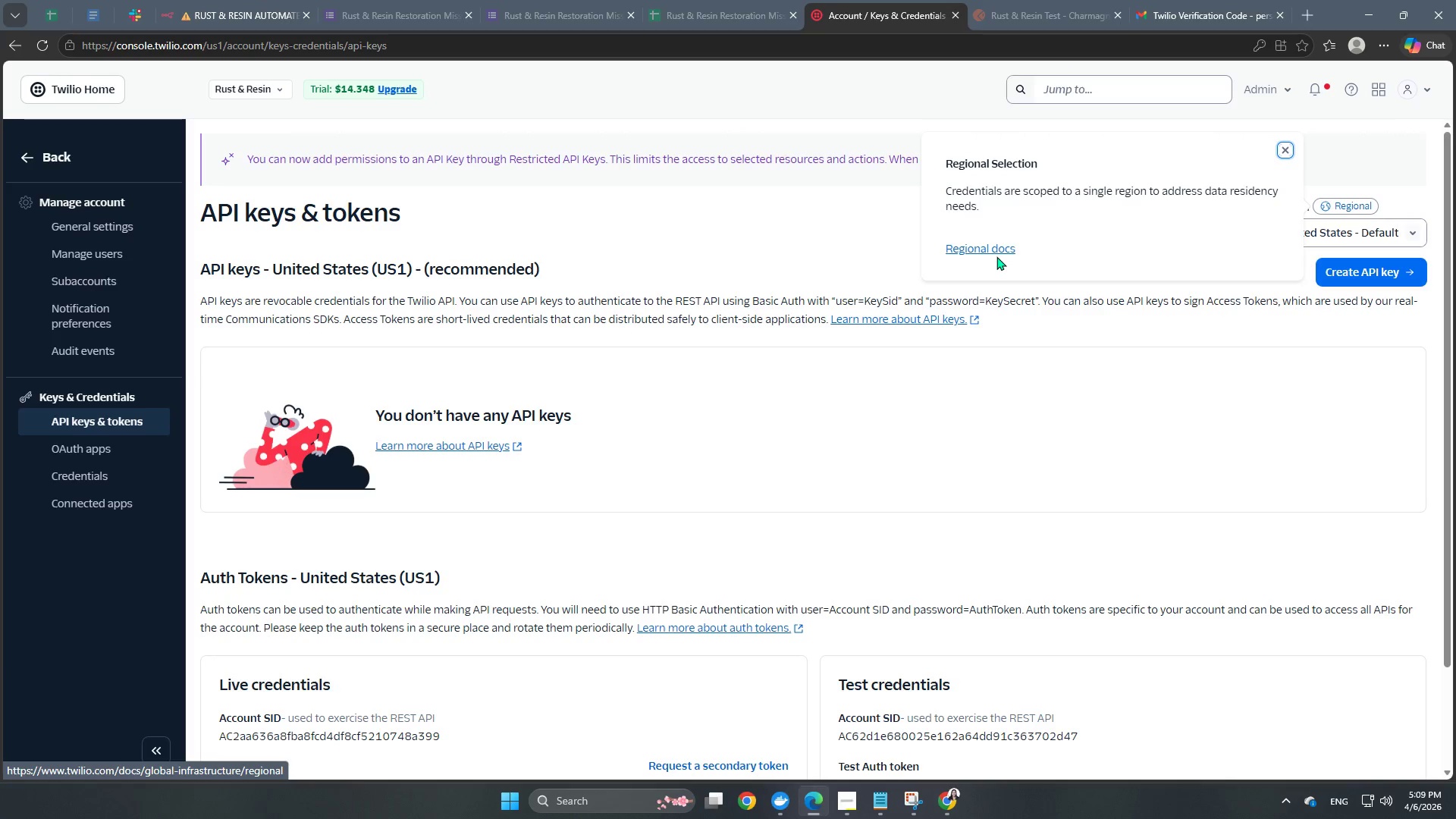 
wait(5.51)
 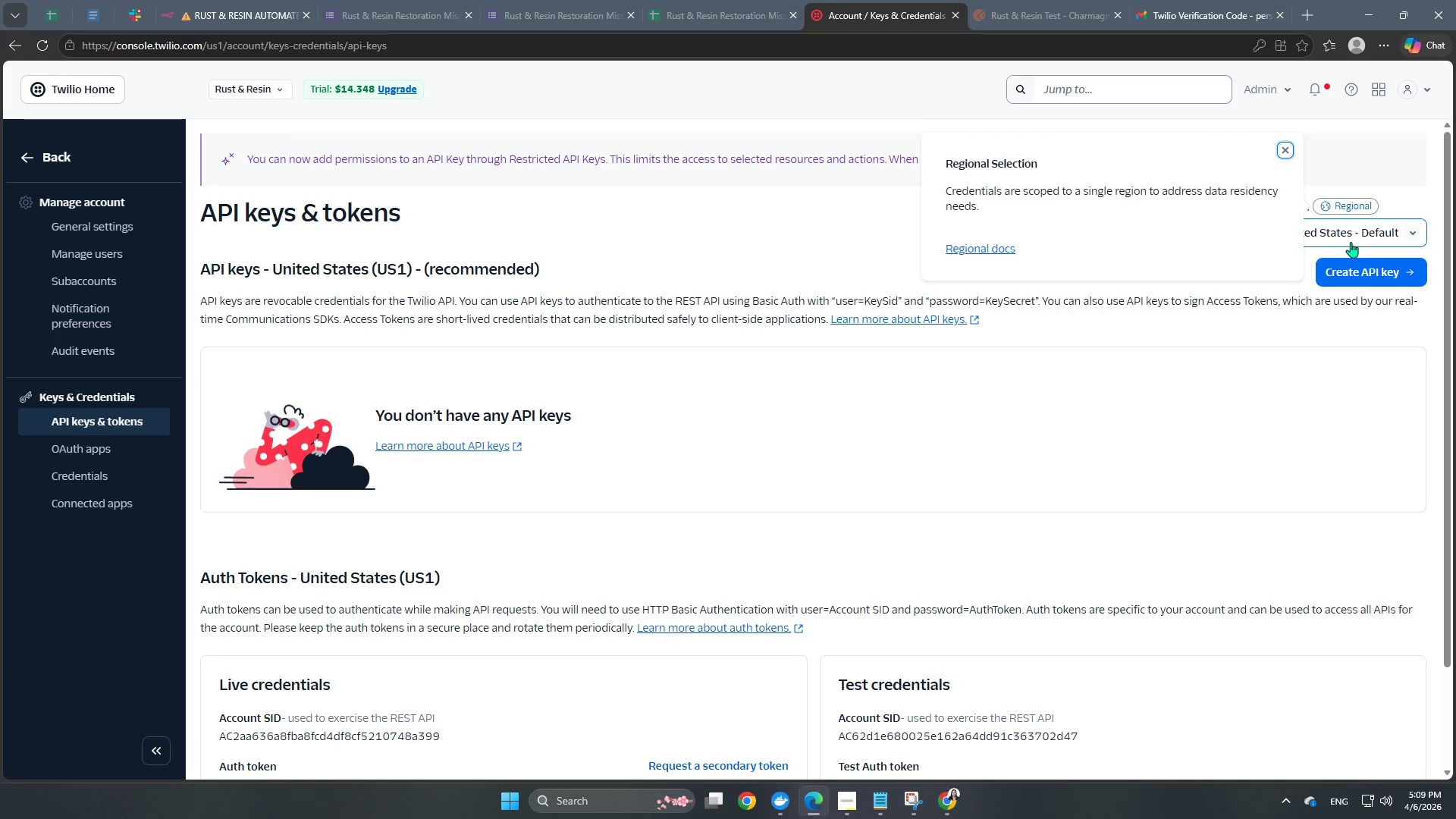 
left_click([1006, 363])
 